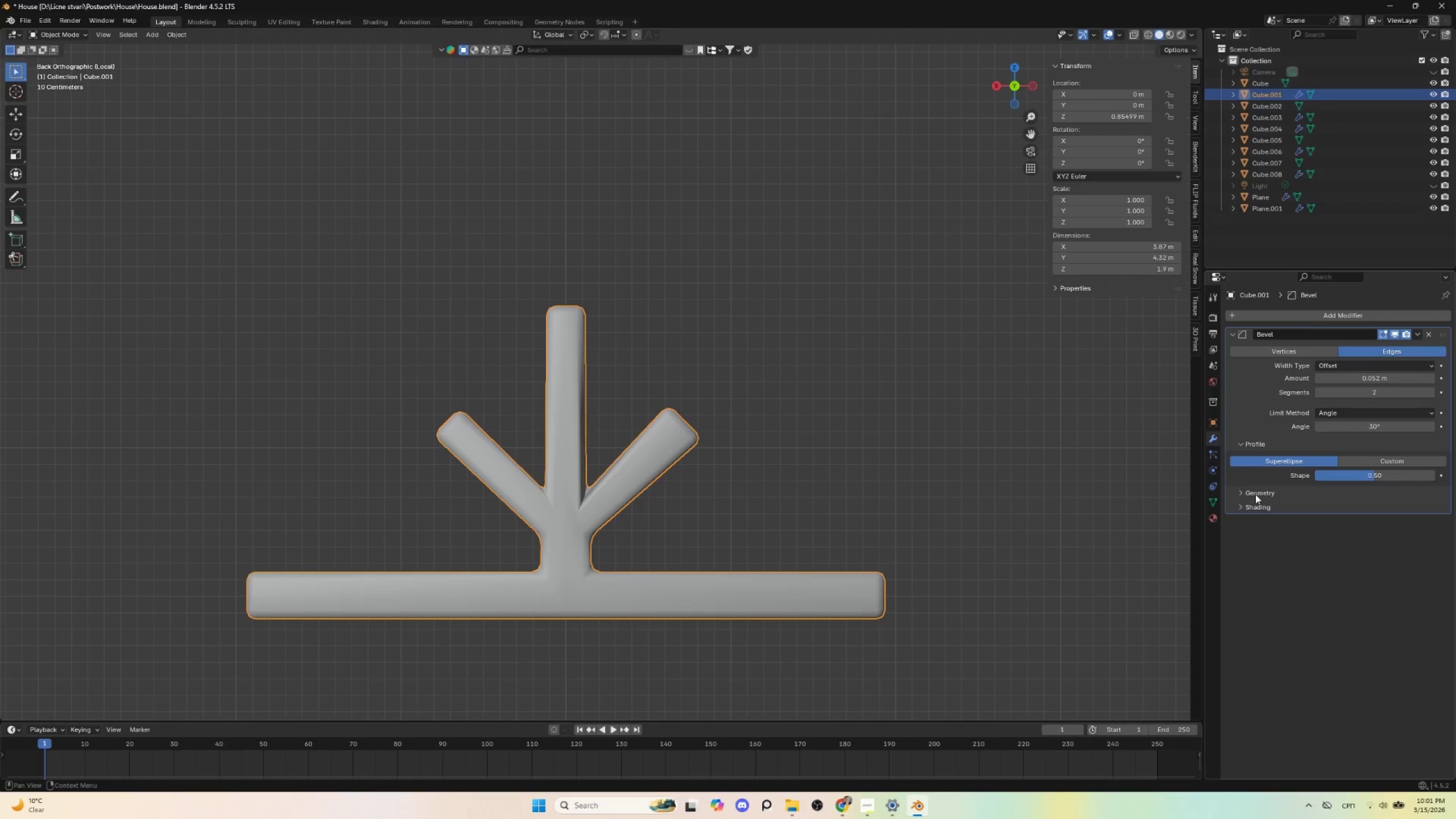 
left_click([1243, 493])
 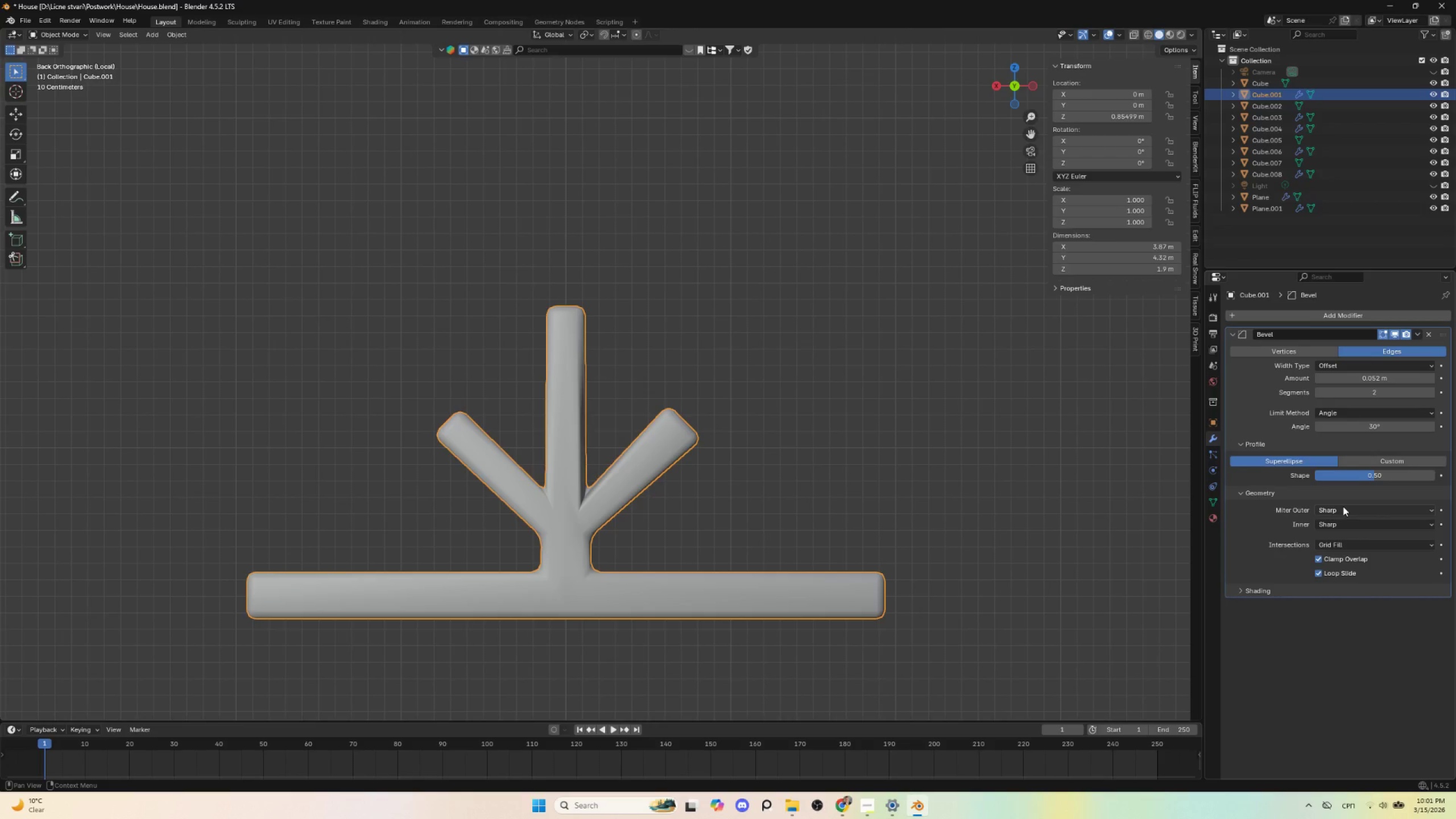 
left_click([1343, 506])
 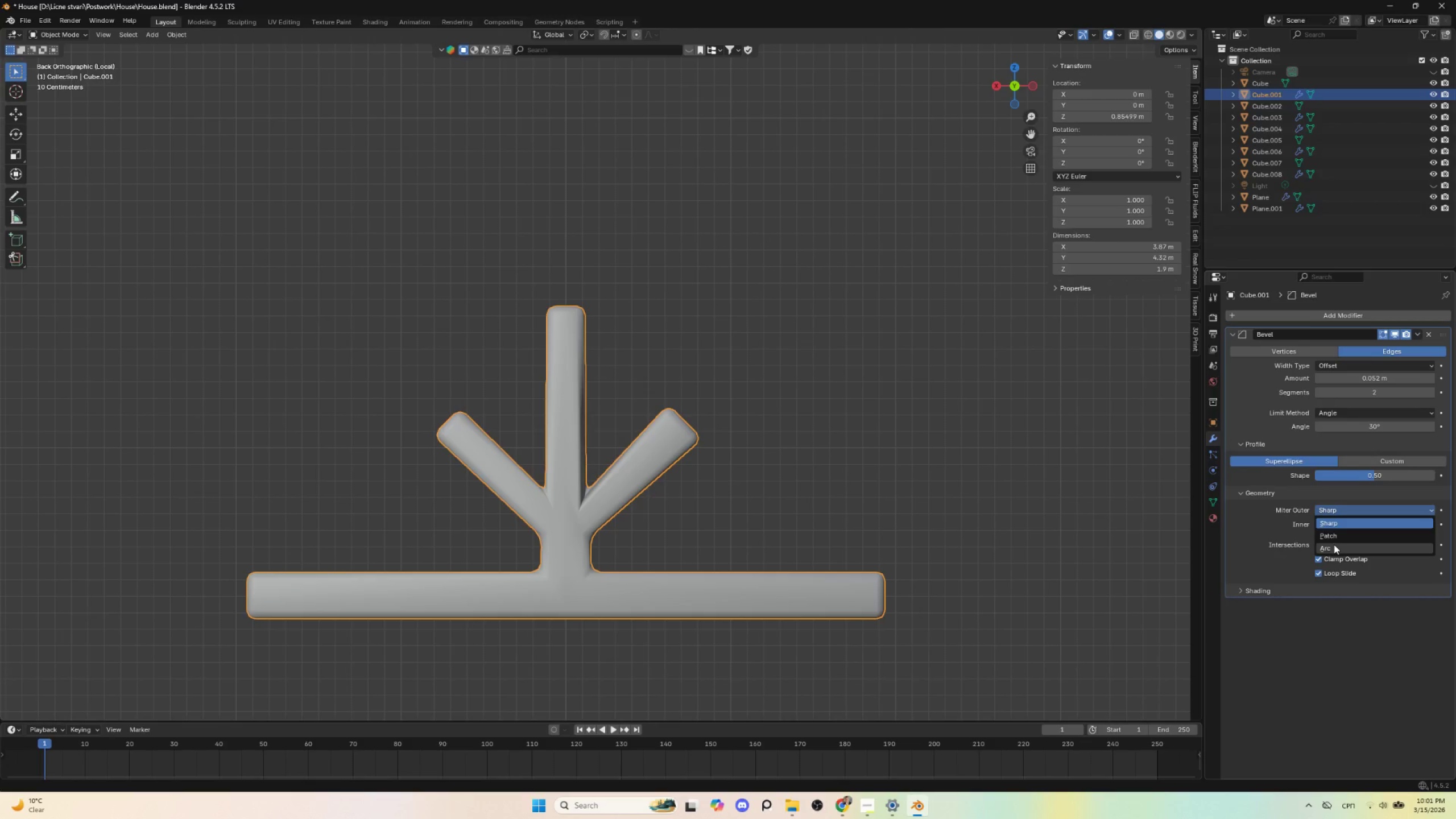 
left_click([1334, 544])
 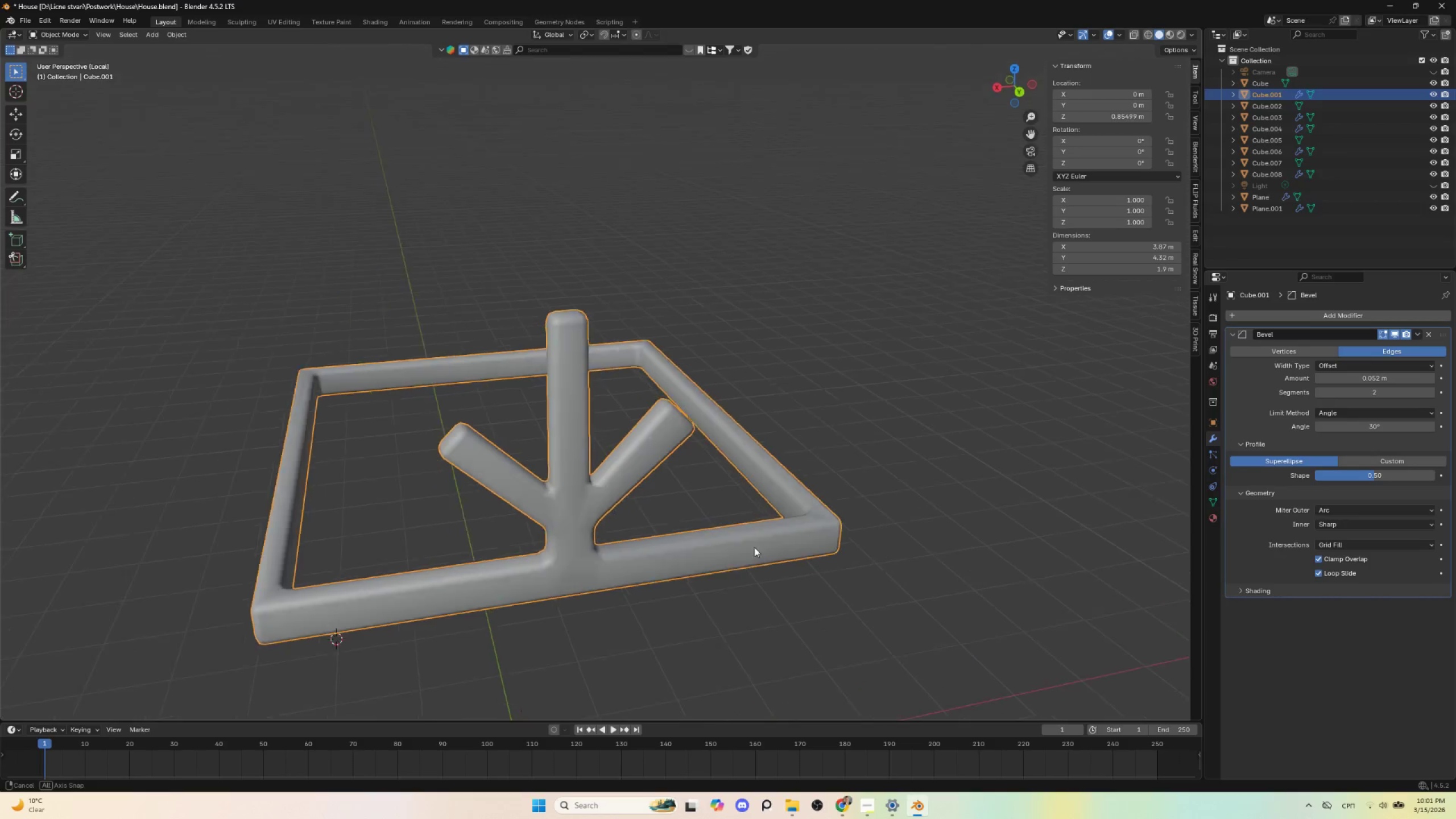 
scroll: coordinate [704, 562], scroll_direction: up, amount: 3.0
 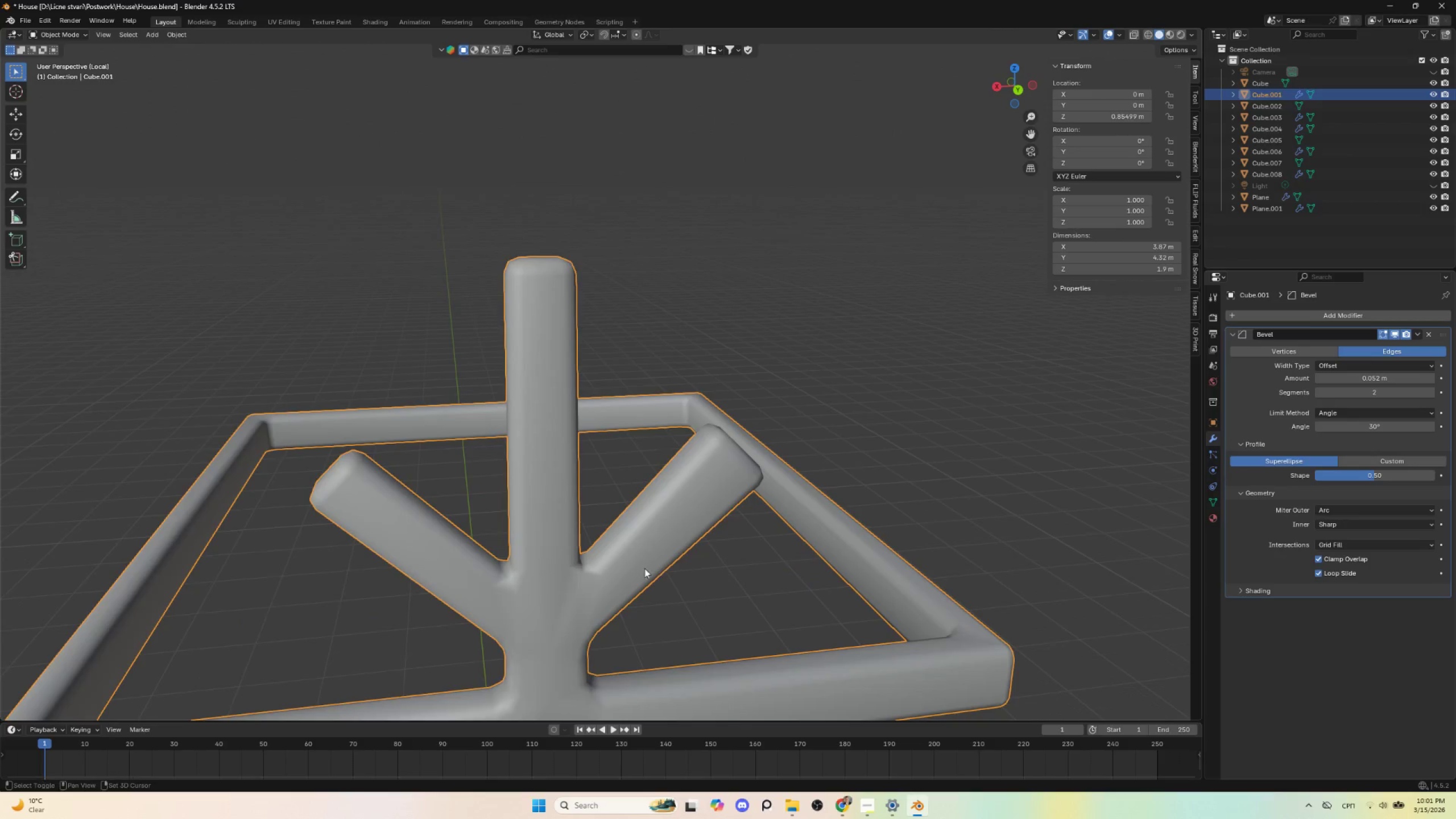 
hold_key(key=ShiftLeft, duration=0.55)
 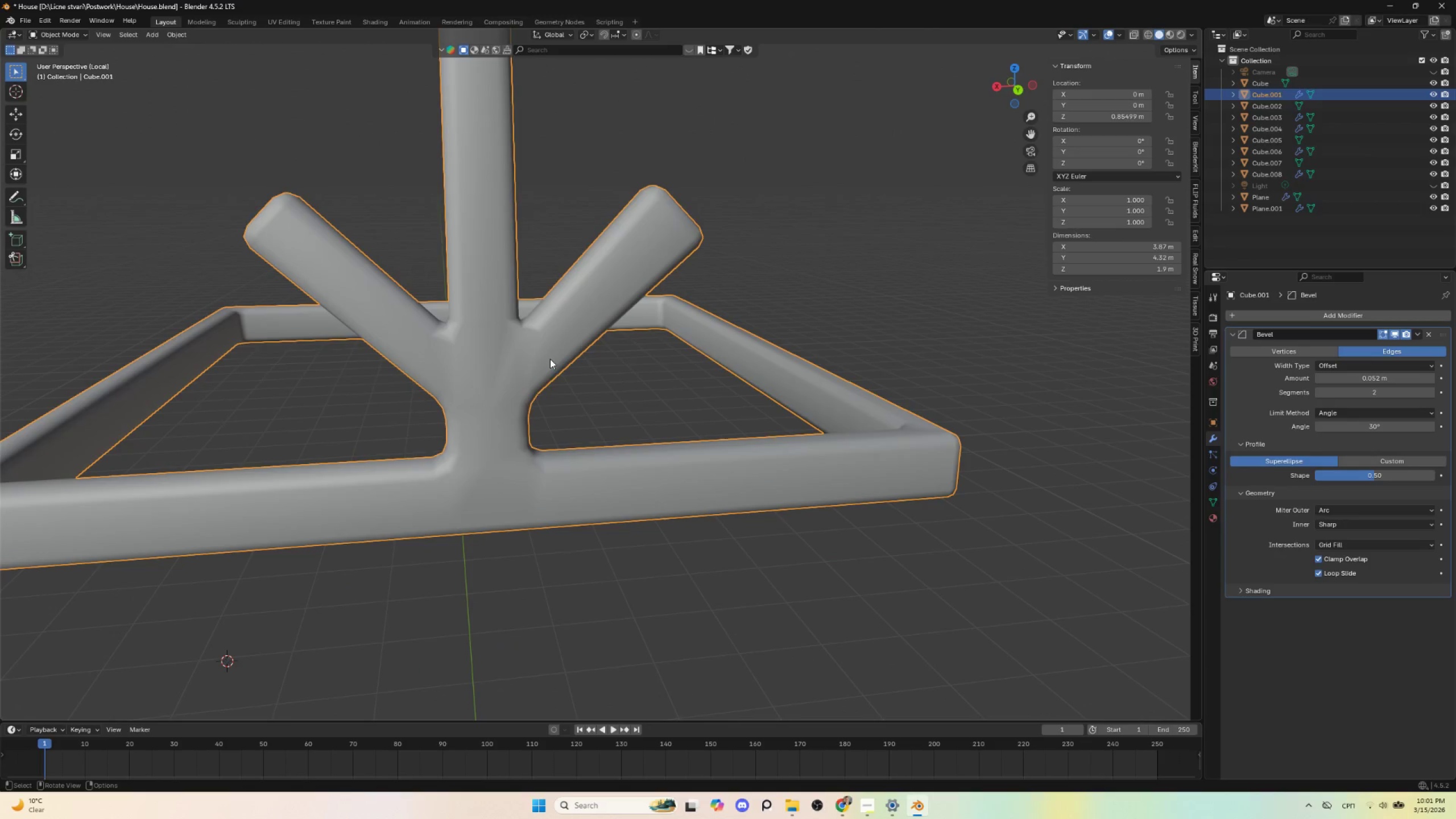 
hold_key(key=ShiftLeft, duration=4.26)
 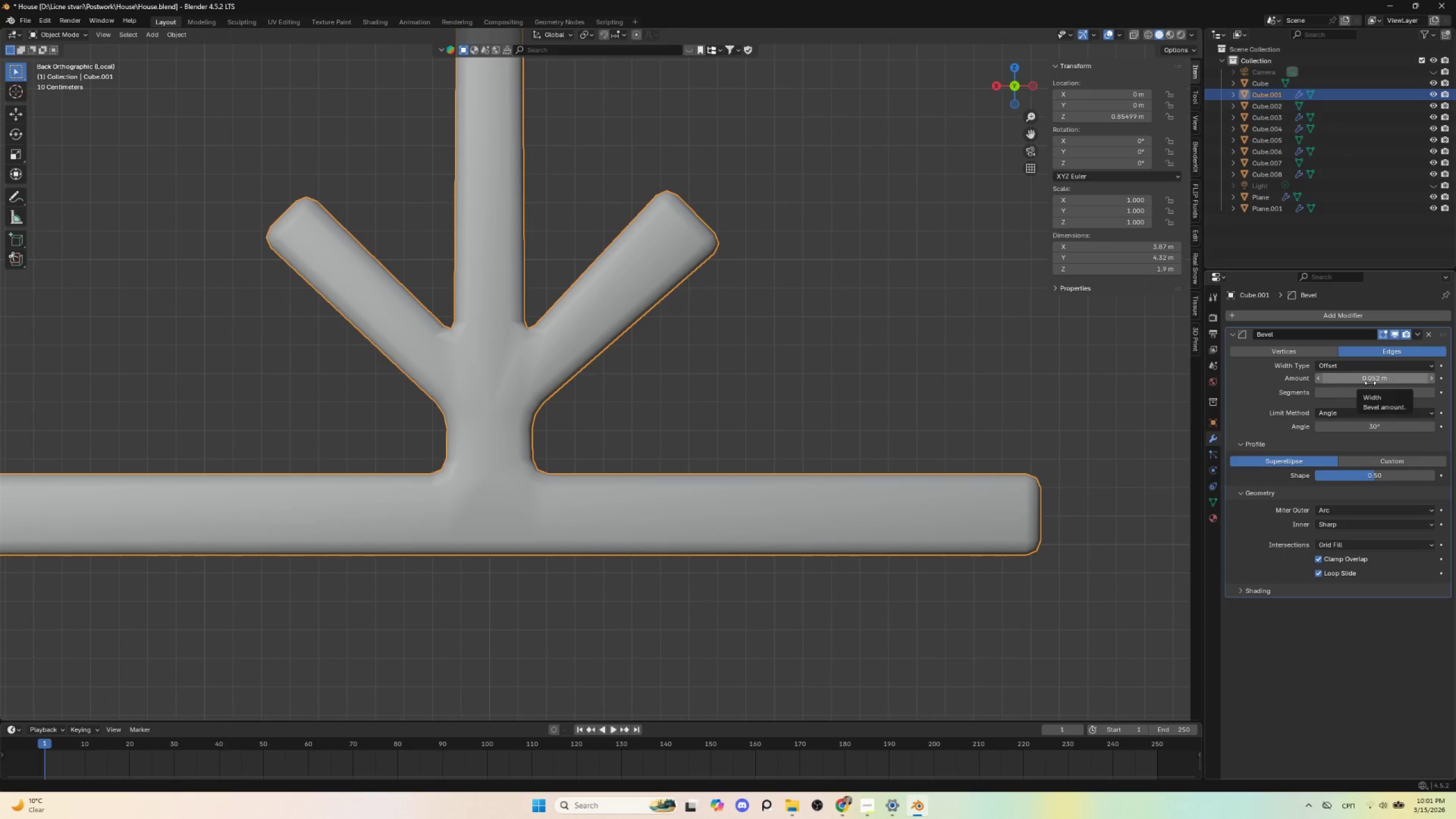 
hold_key(key=AltLeft, duration=0.39)
 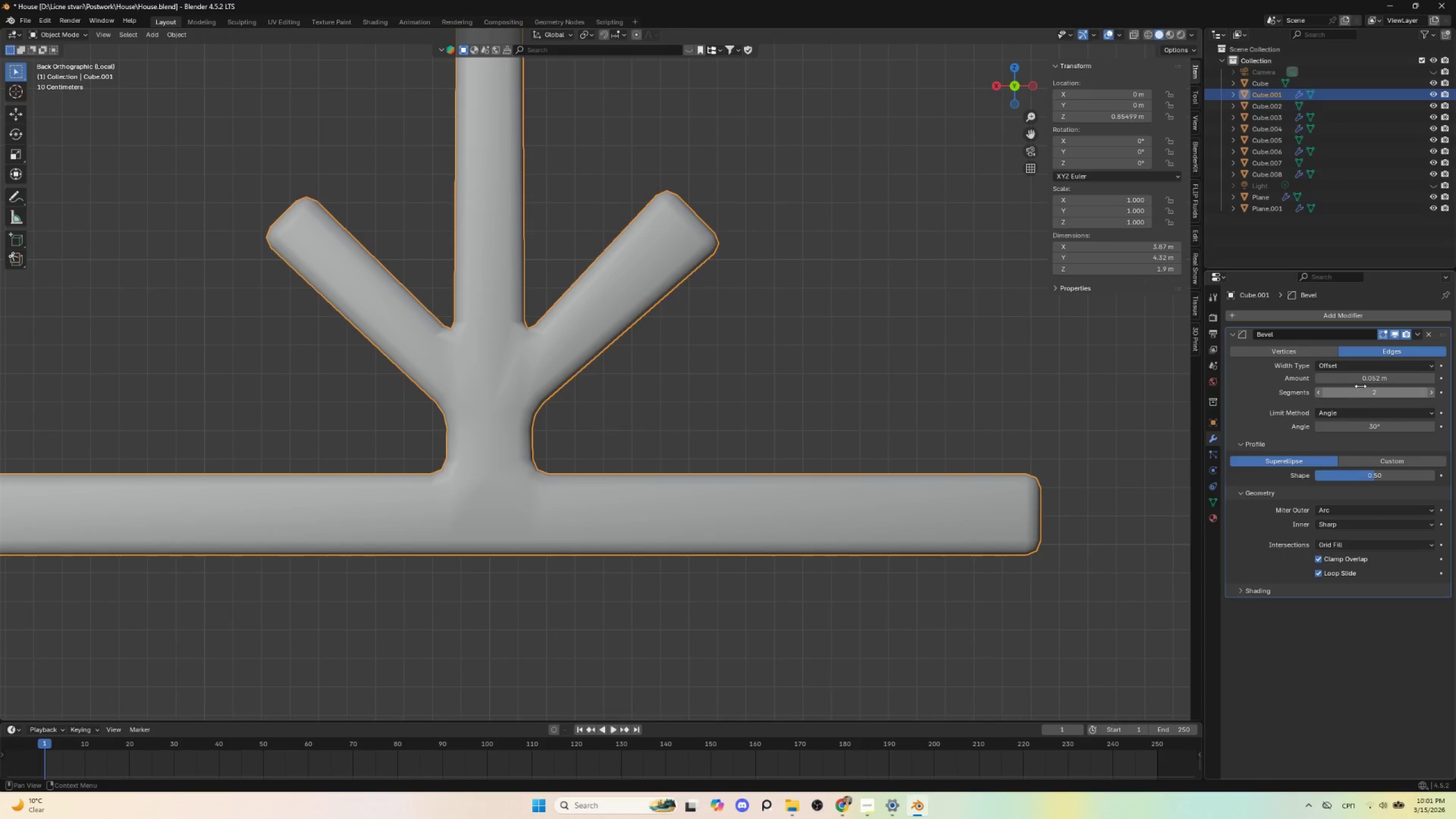 
hold_key(key=ShiftLeft, duration=0.91)
 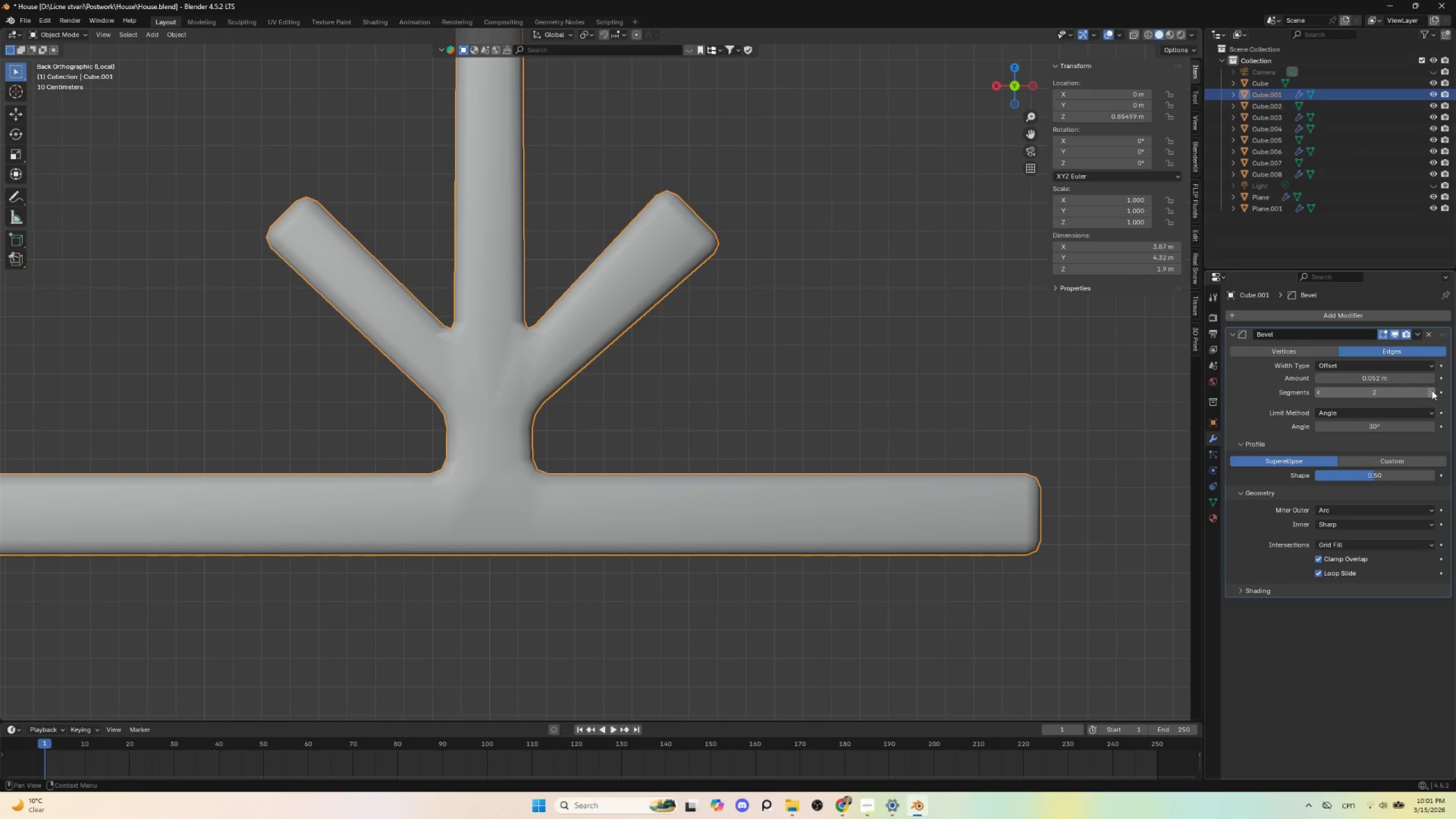 
left_click([1432, 390])
 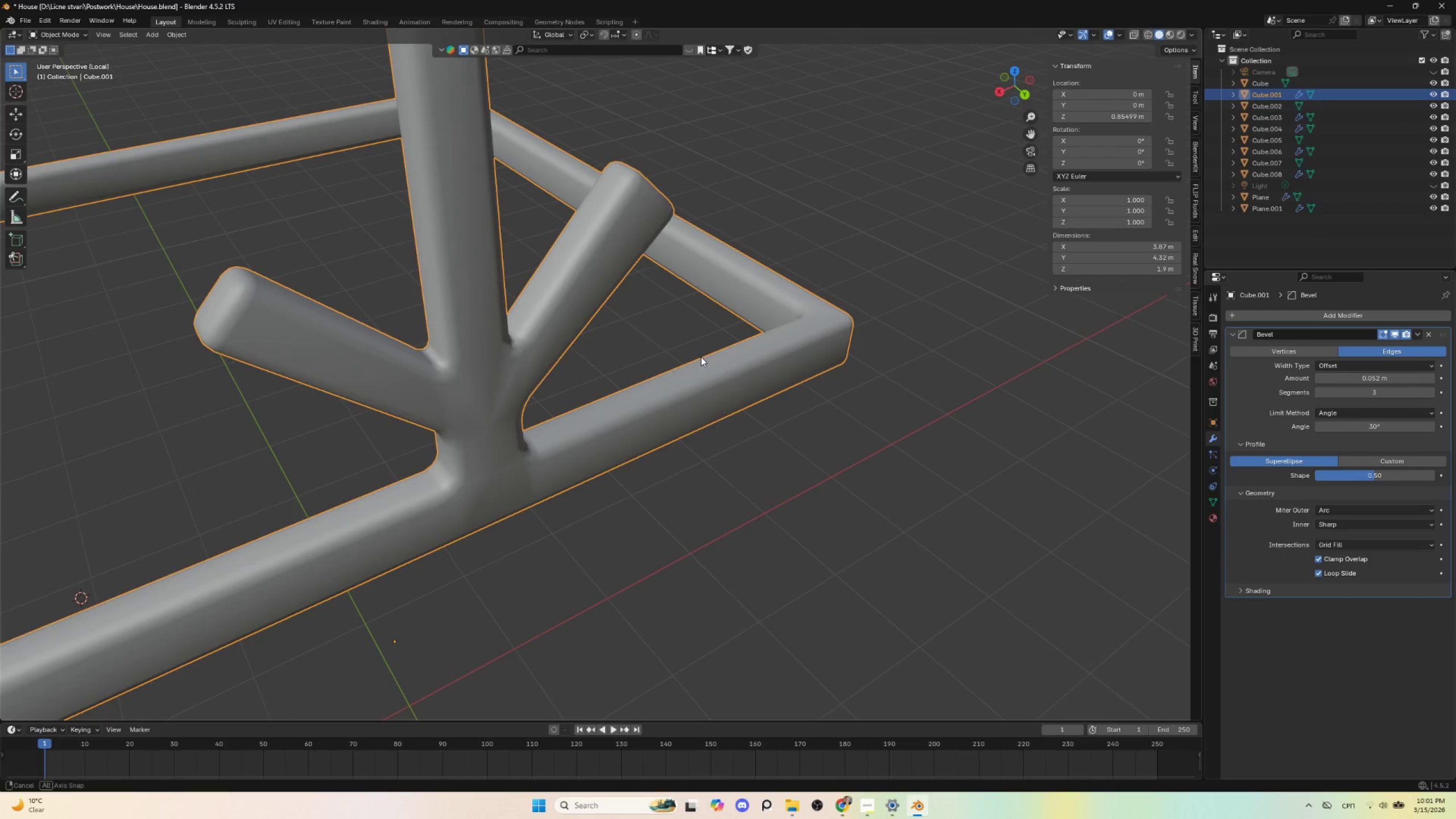 
hold_key(key=AltLeft, duration=0.33)
 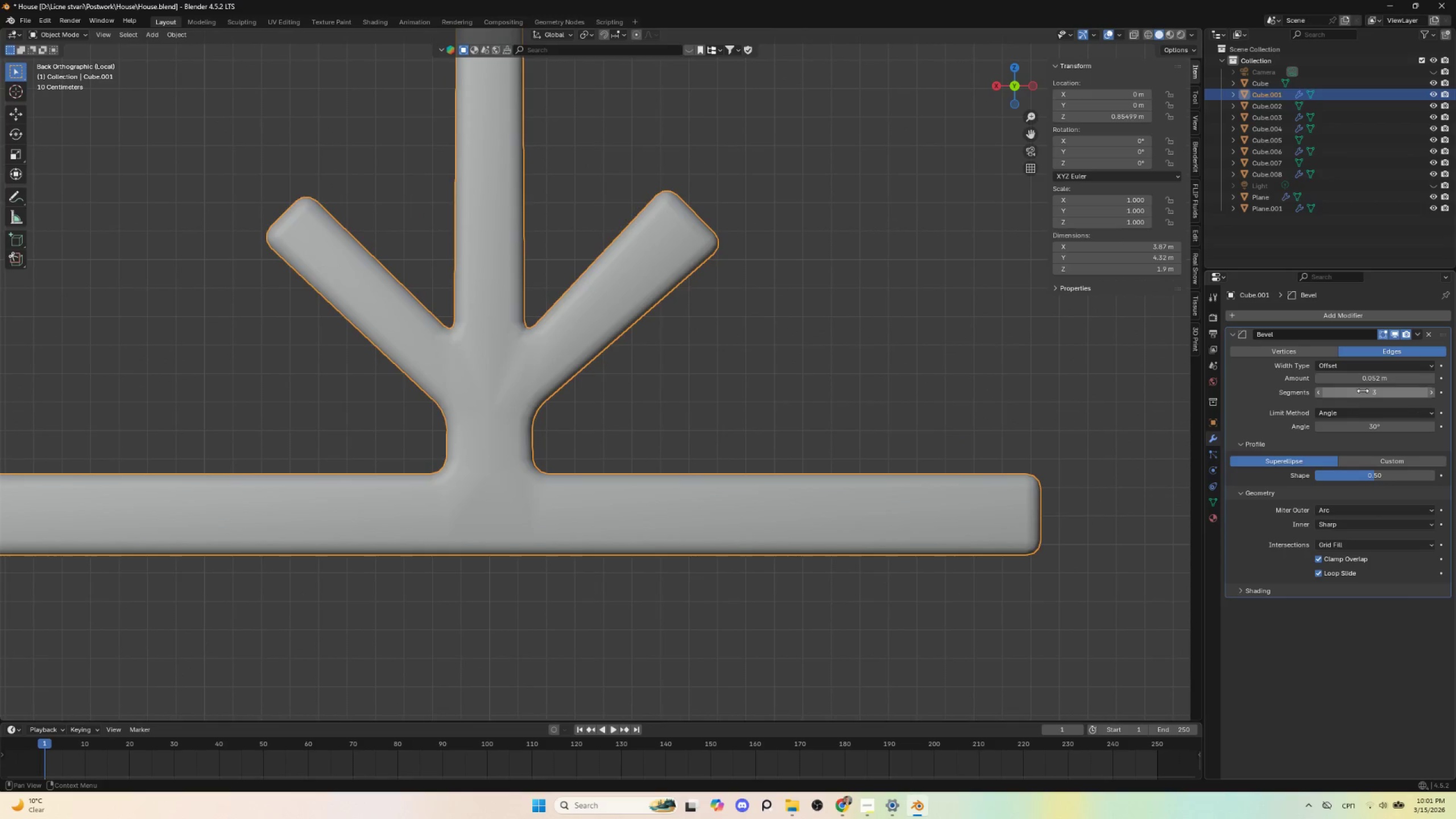 
hold_key(key=ShiftLeft, duration=1.5)
left_click_drag(start_coordinate=[1367, 379], to_coordinate=[179, 374])
 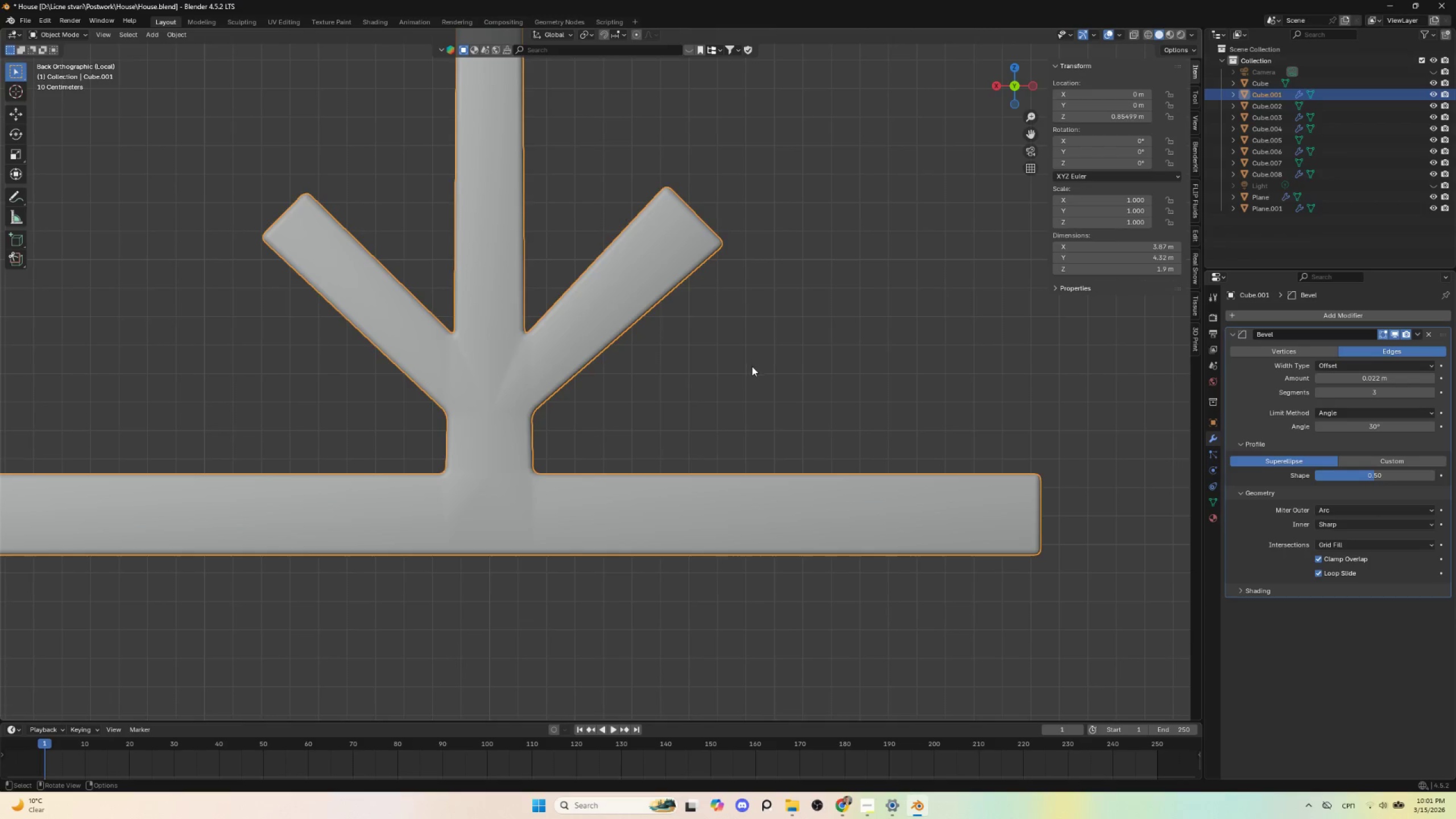 
hold_key(key=ShiftLeft, duration=1.51)
 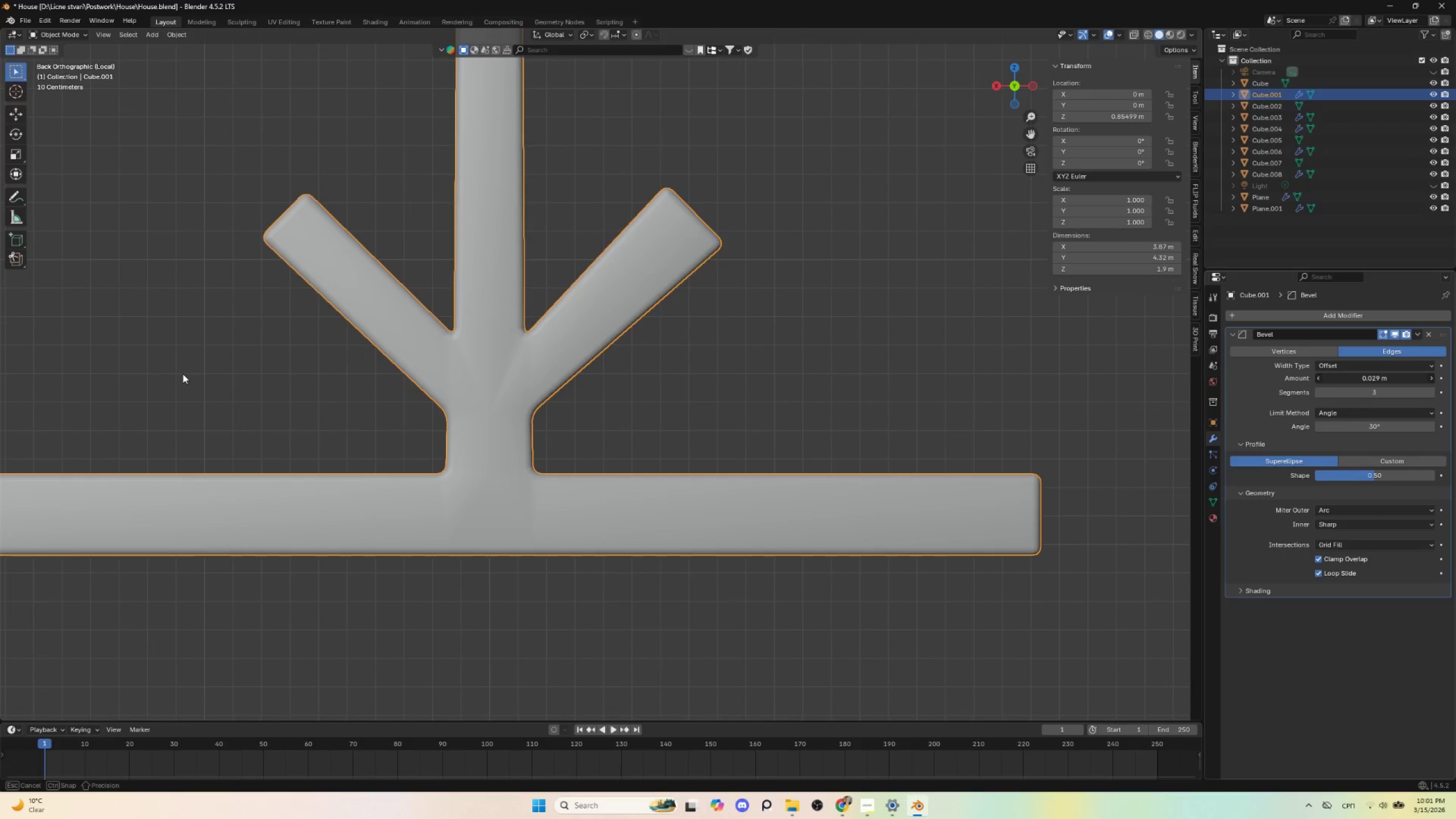 
hold_key(key=ShiftLeft, duration=1.52)
 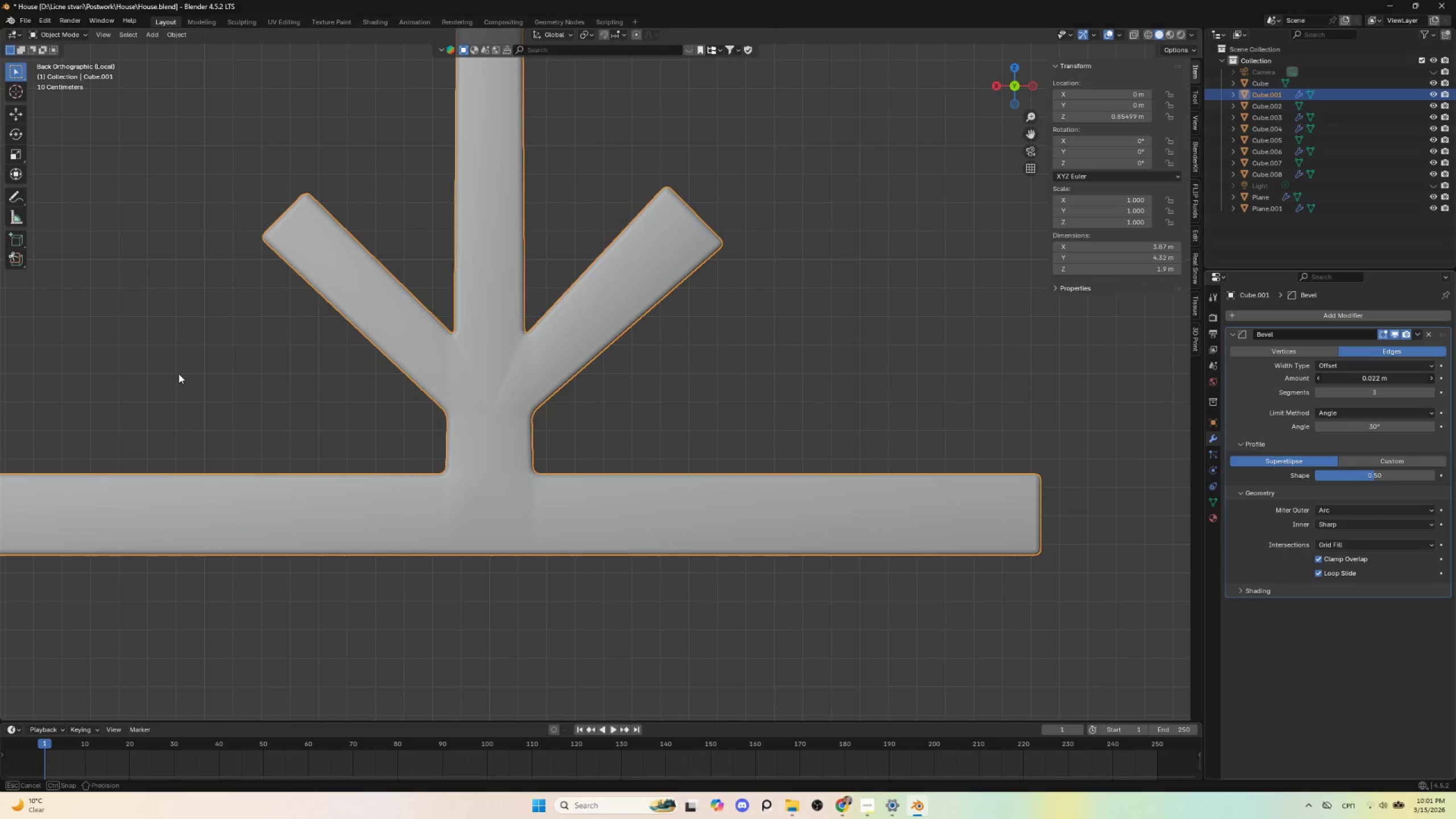 
hold_key(key=ShiftLeft, duration=1.19)
 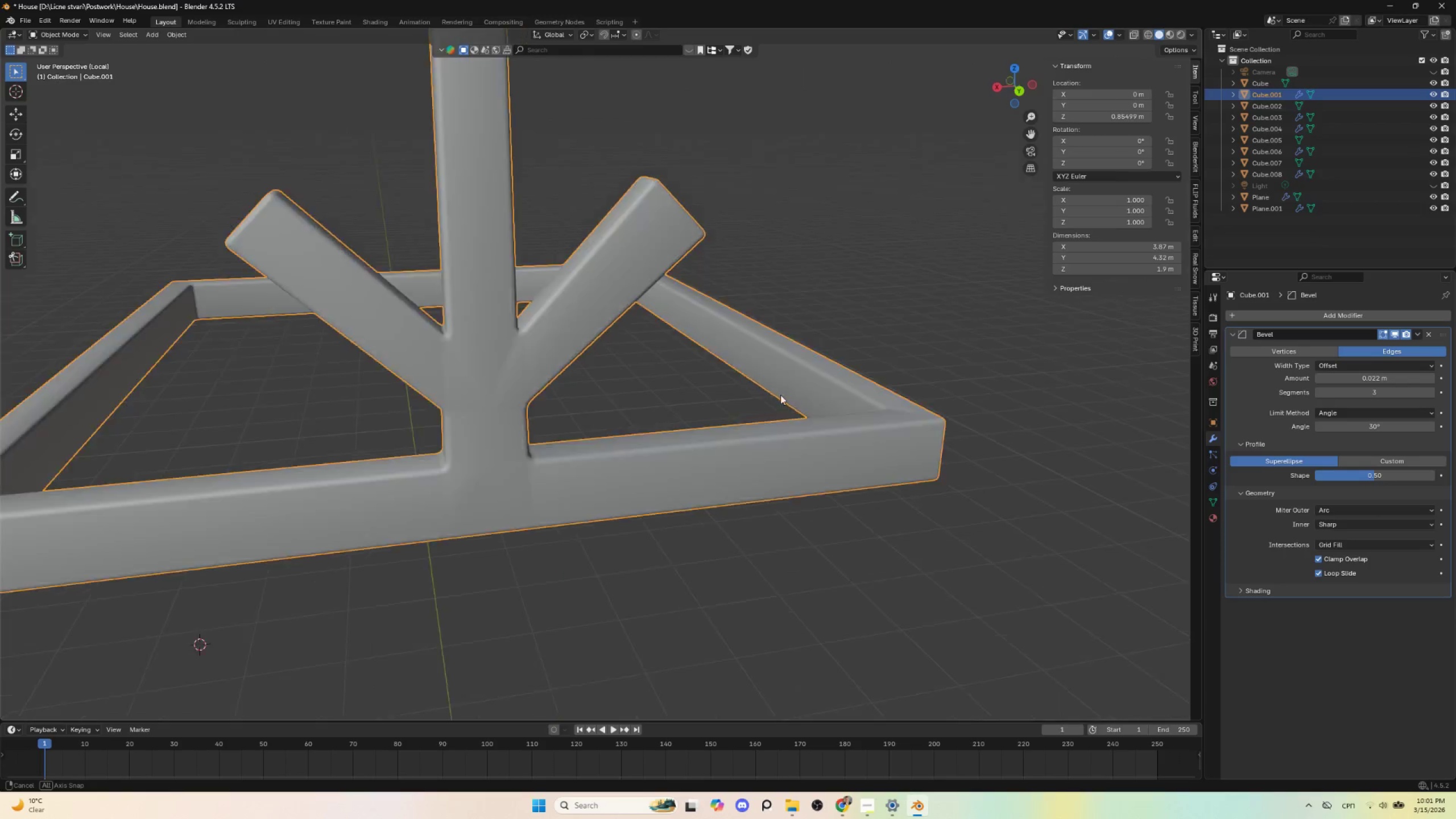 
hold_key(key=ShiftLeft, duration=14.05)
left_click([525, 388])
 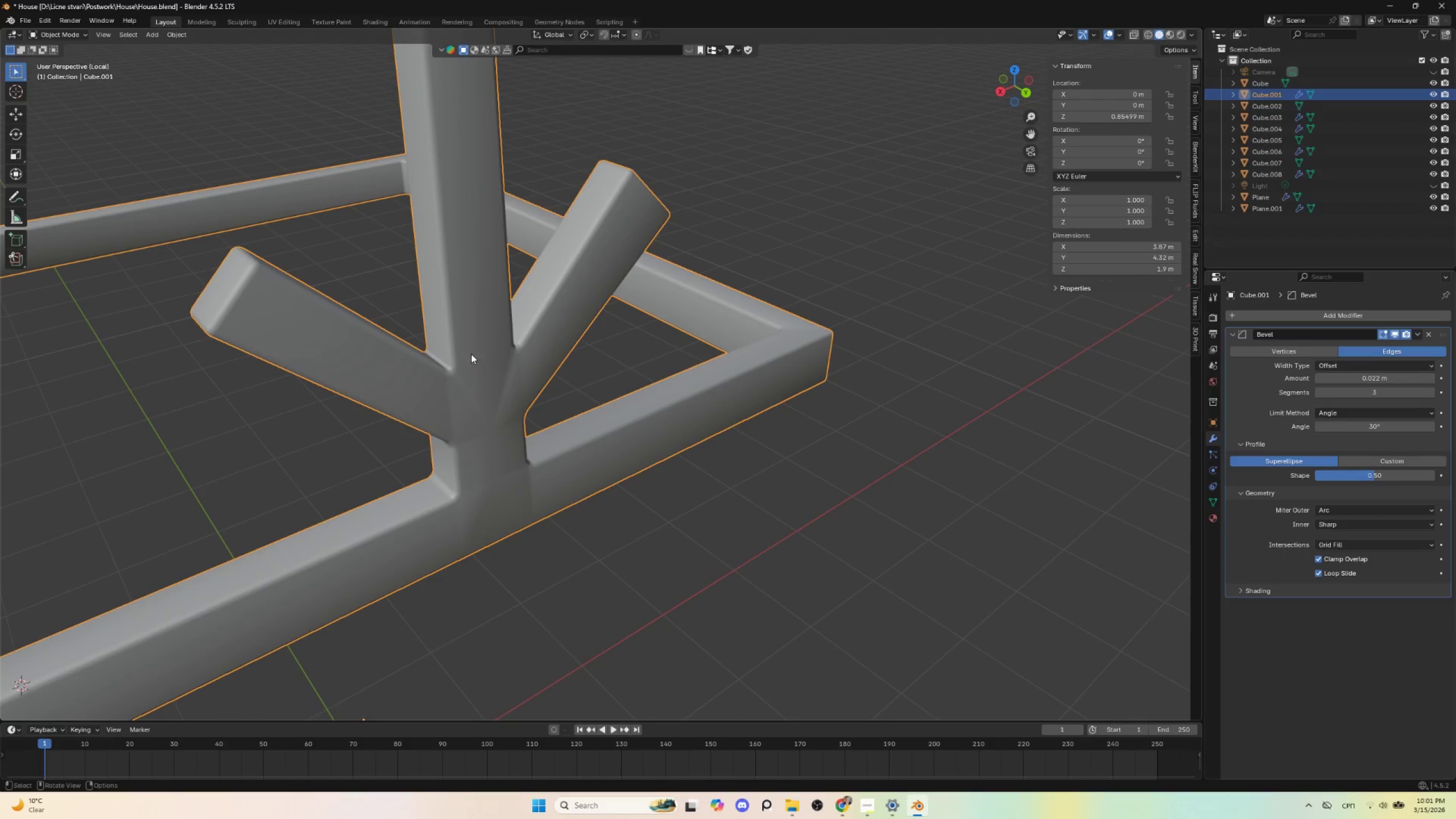 
key(Tab)
 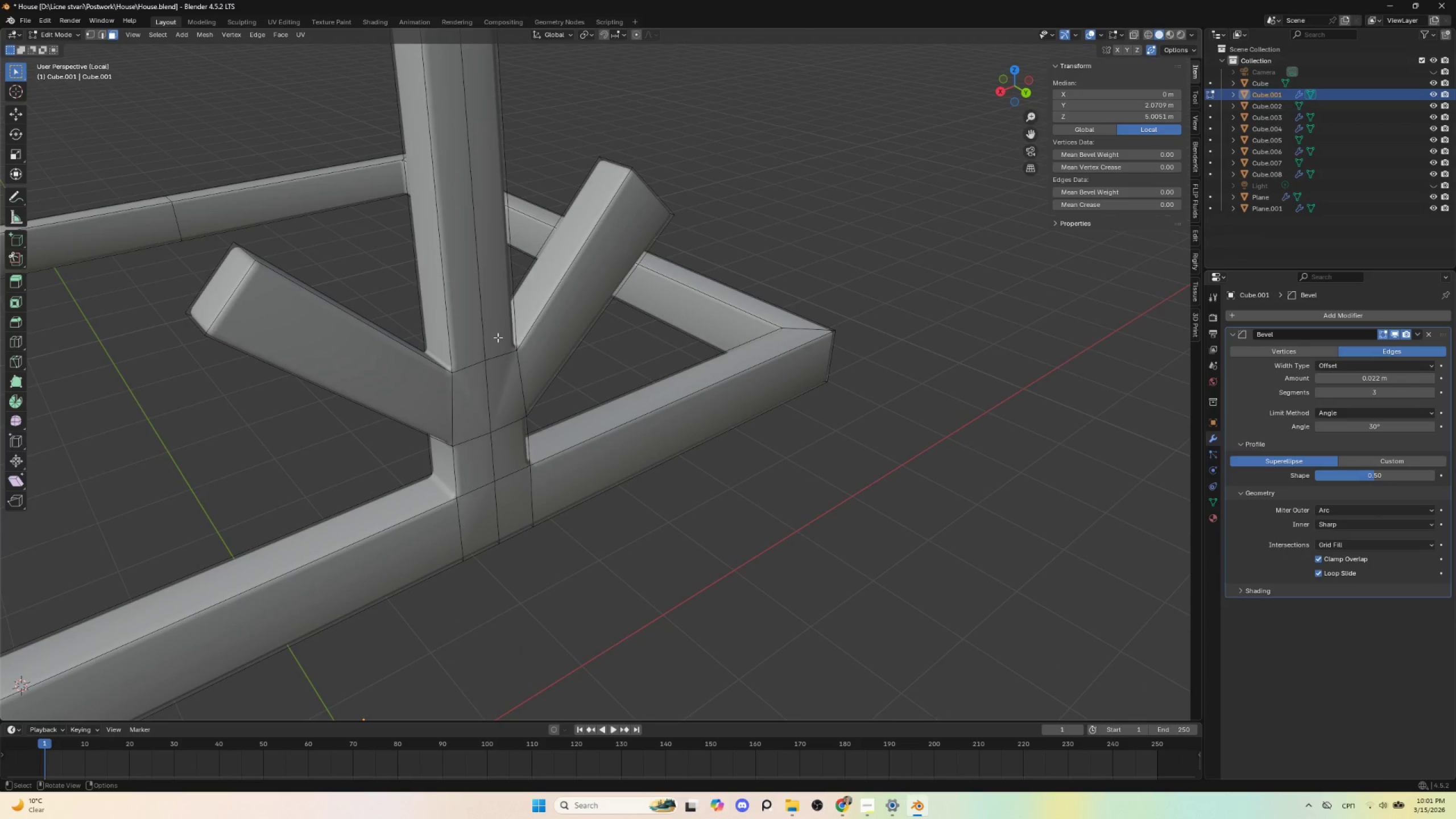 
key(A)
 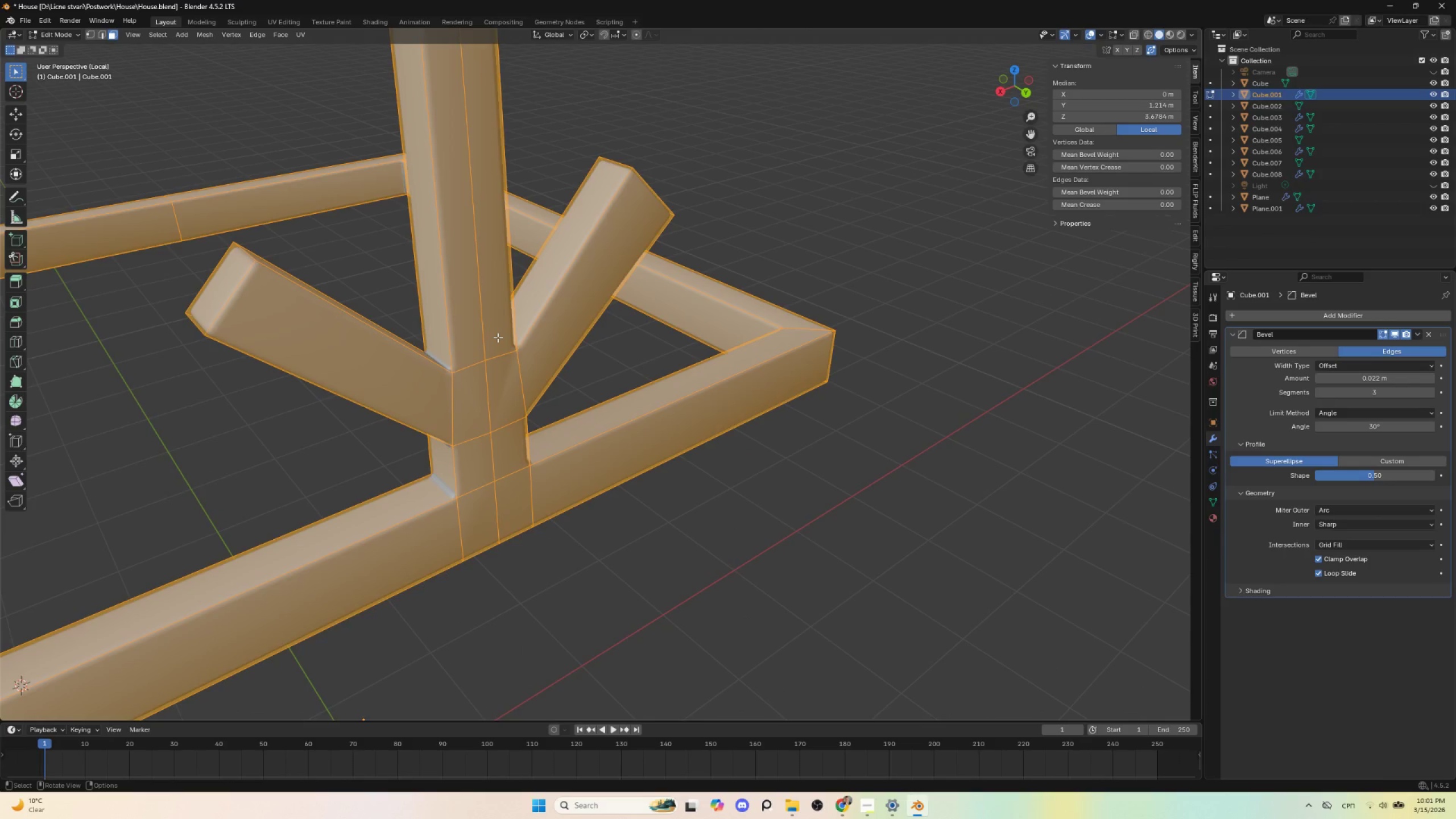 
key(F3)
 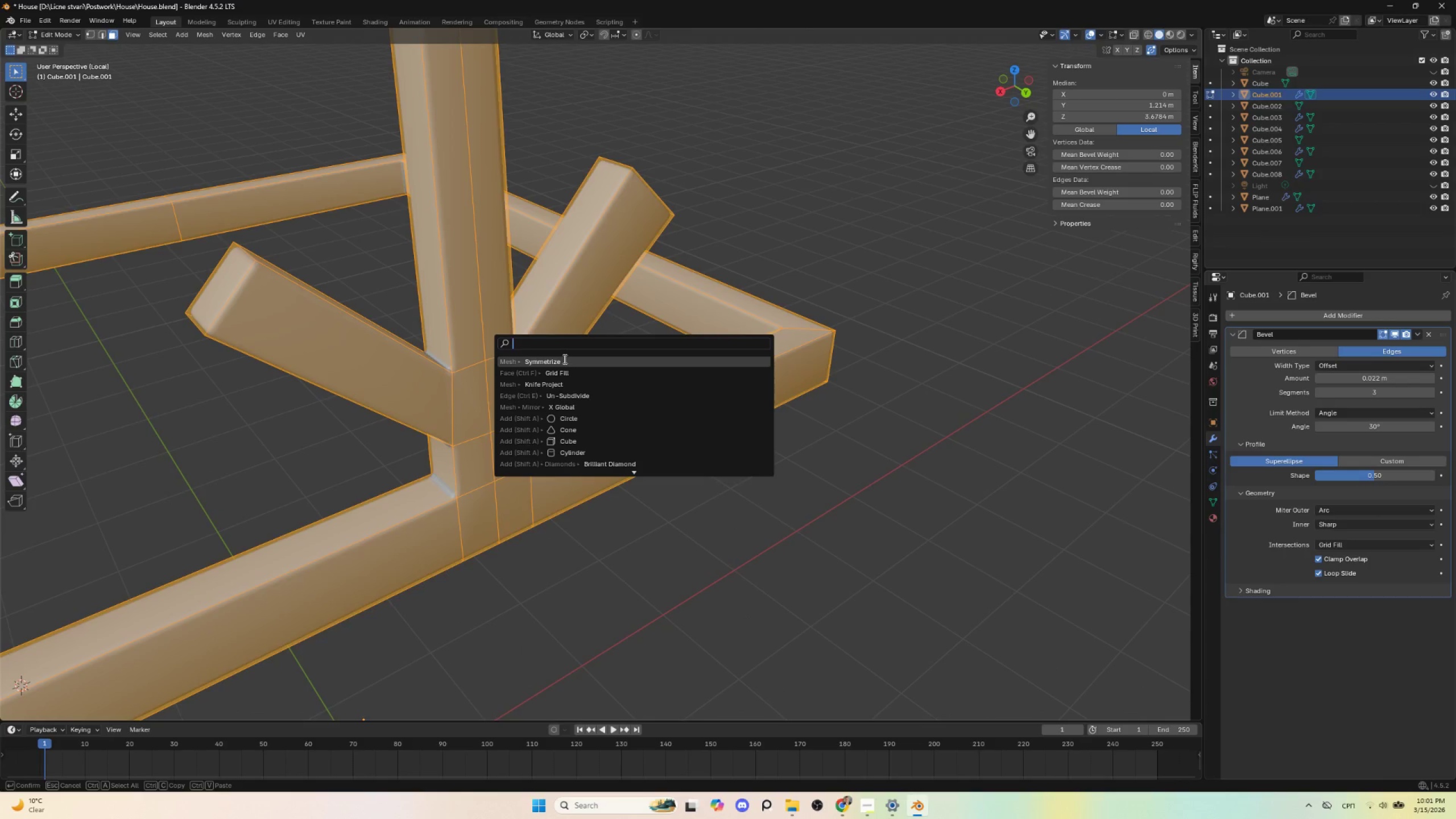 
left_click([564, 359])
 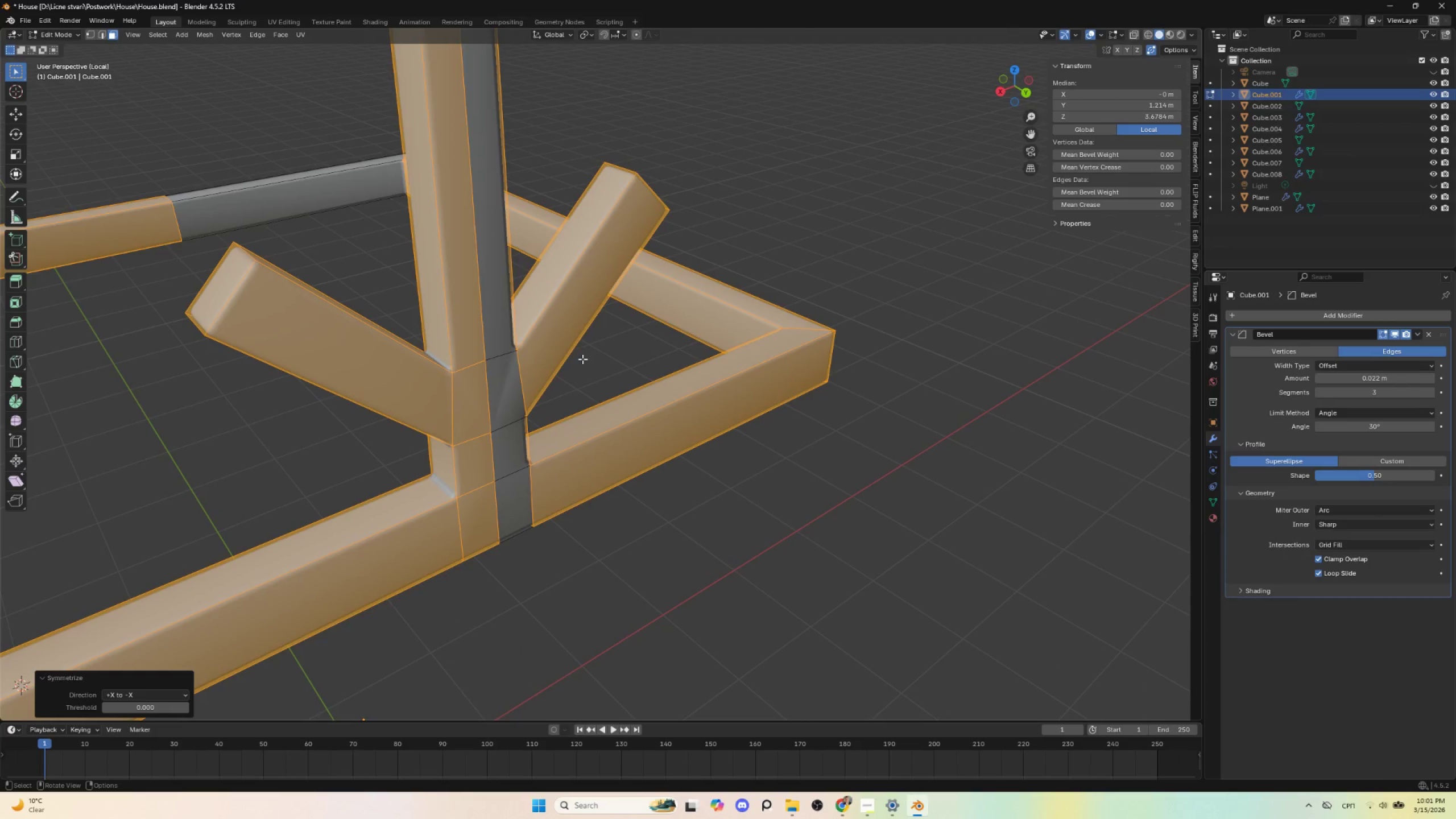 
key(Tab)
 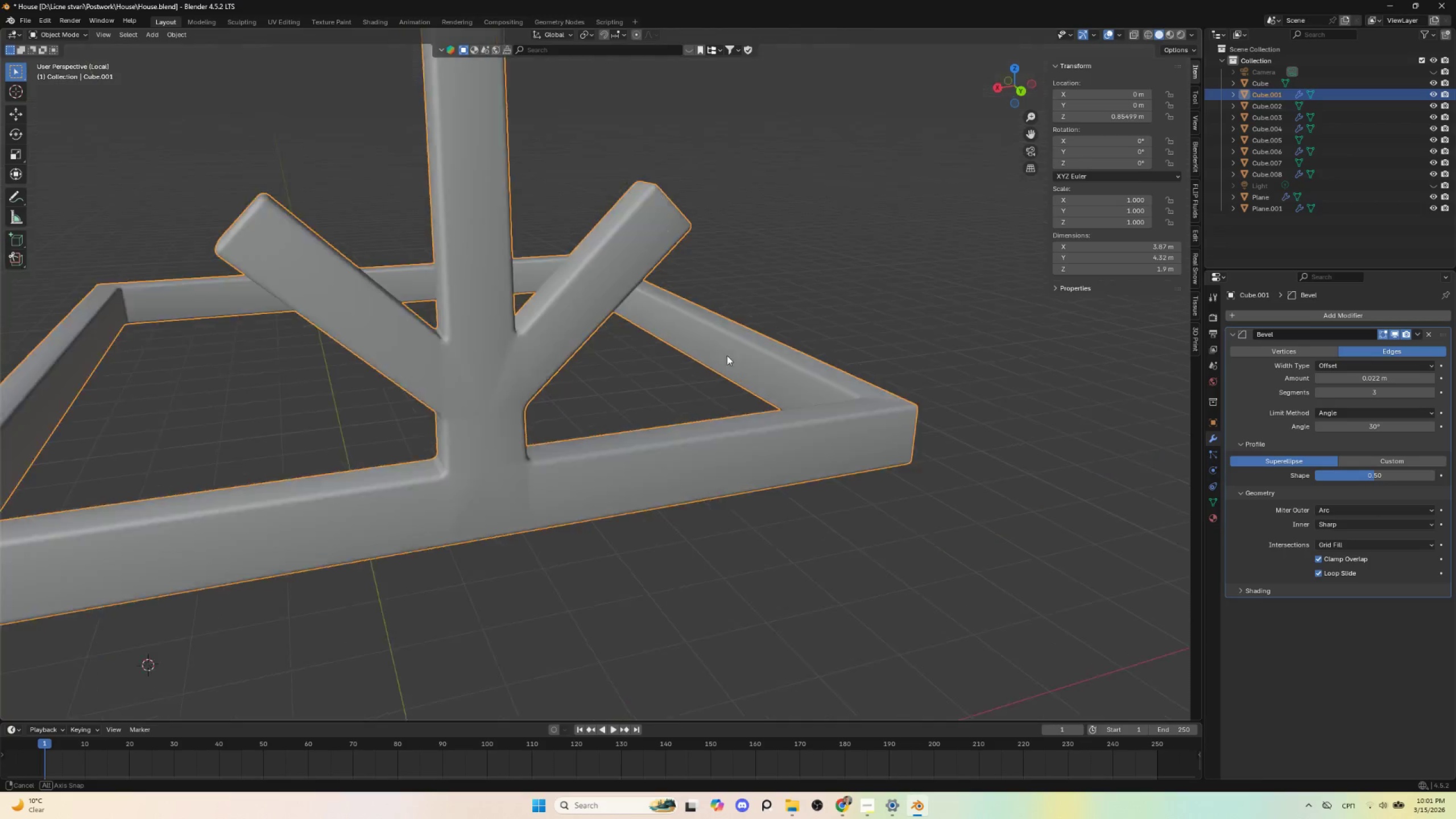 
hold_key(key=AltLeft, duration=0.42)
 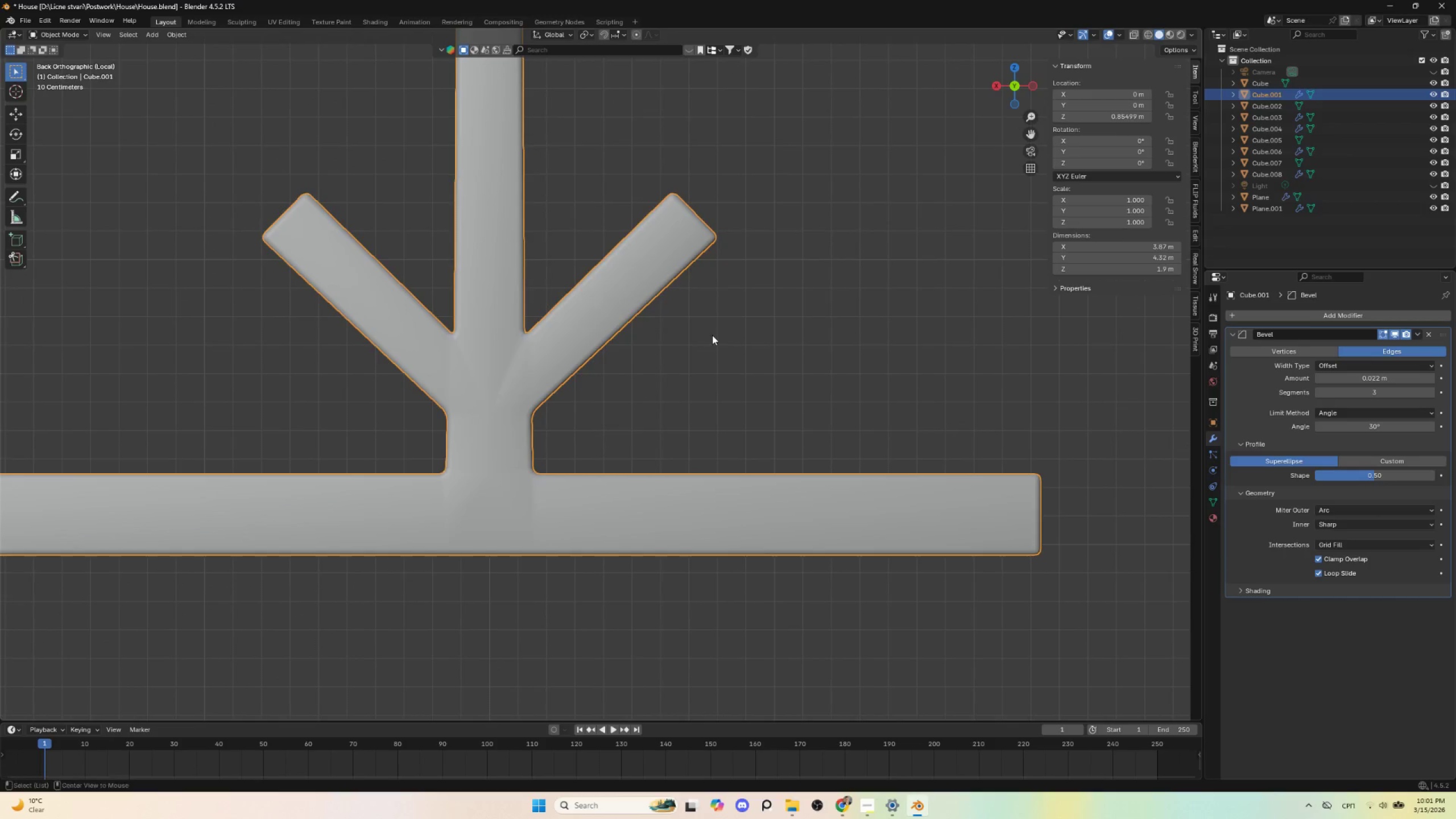 
scroll: coordinate [710, 348], scroll_direction: down, amount: 5.0
 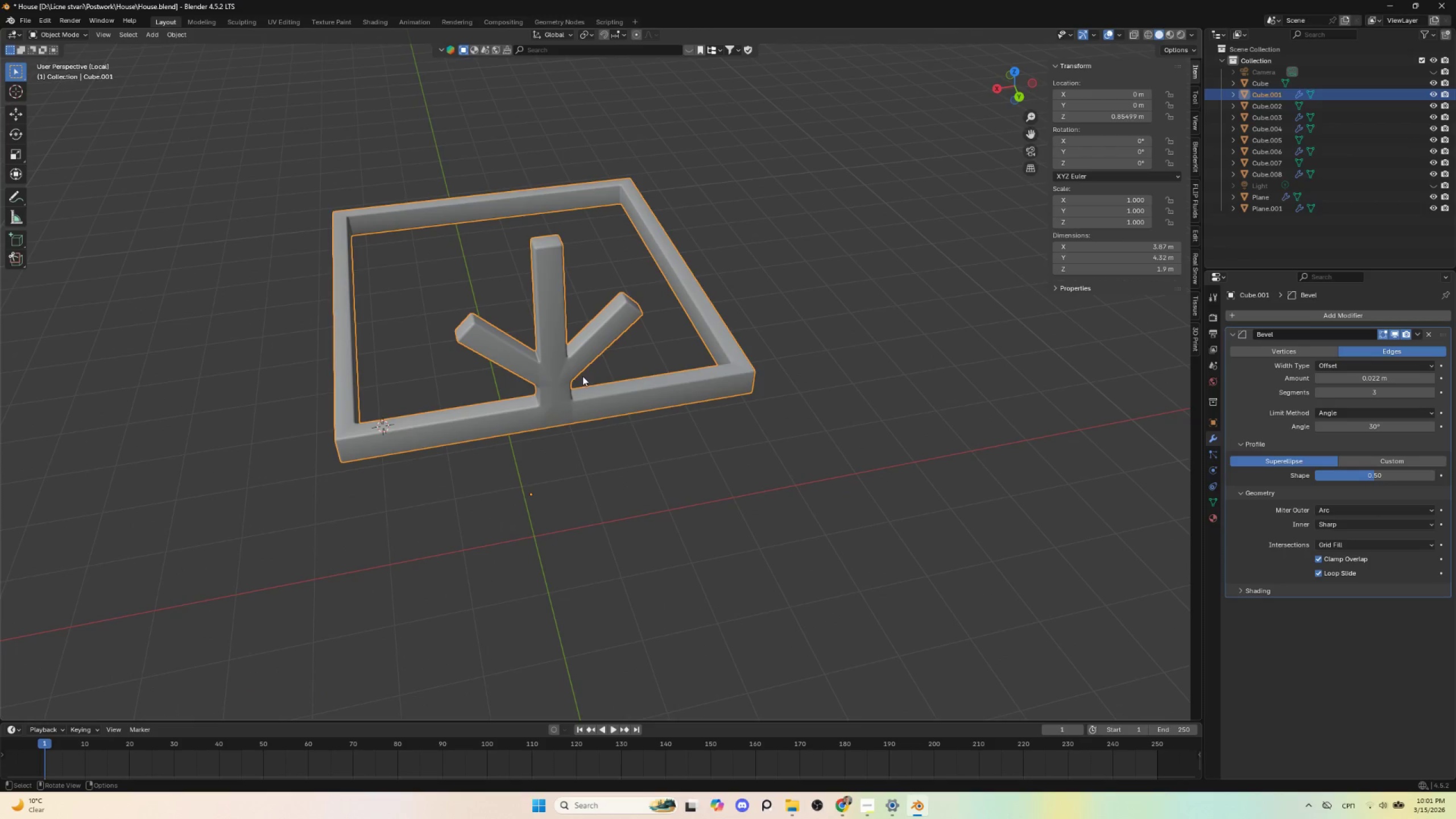 
left_click([554, 362])
 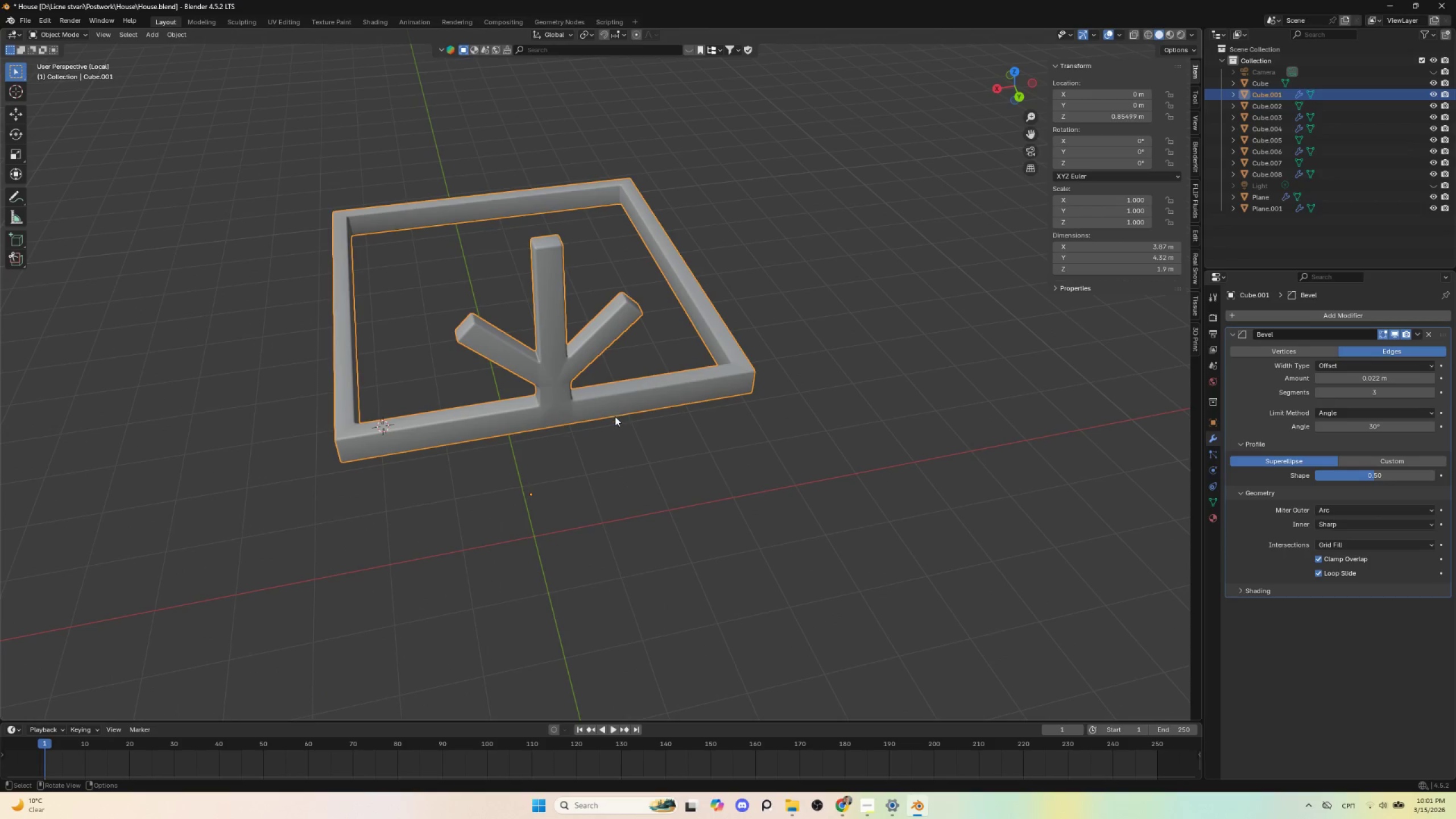 
scroll: coordinate [615, 416], scroll_direction: up, amount: 4.0
 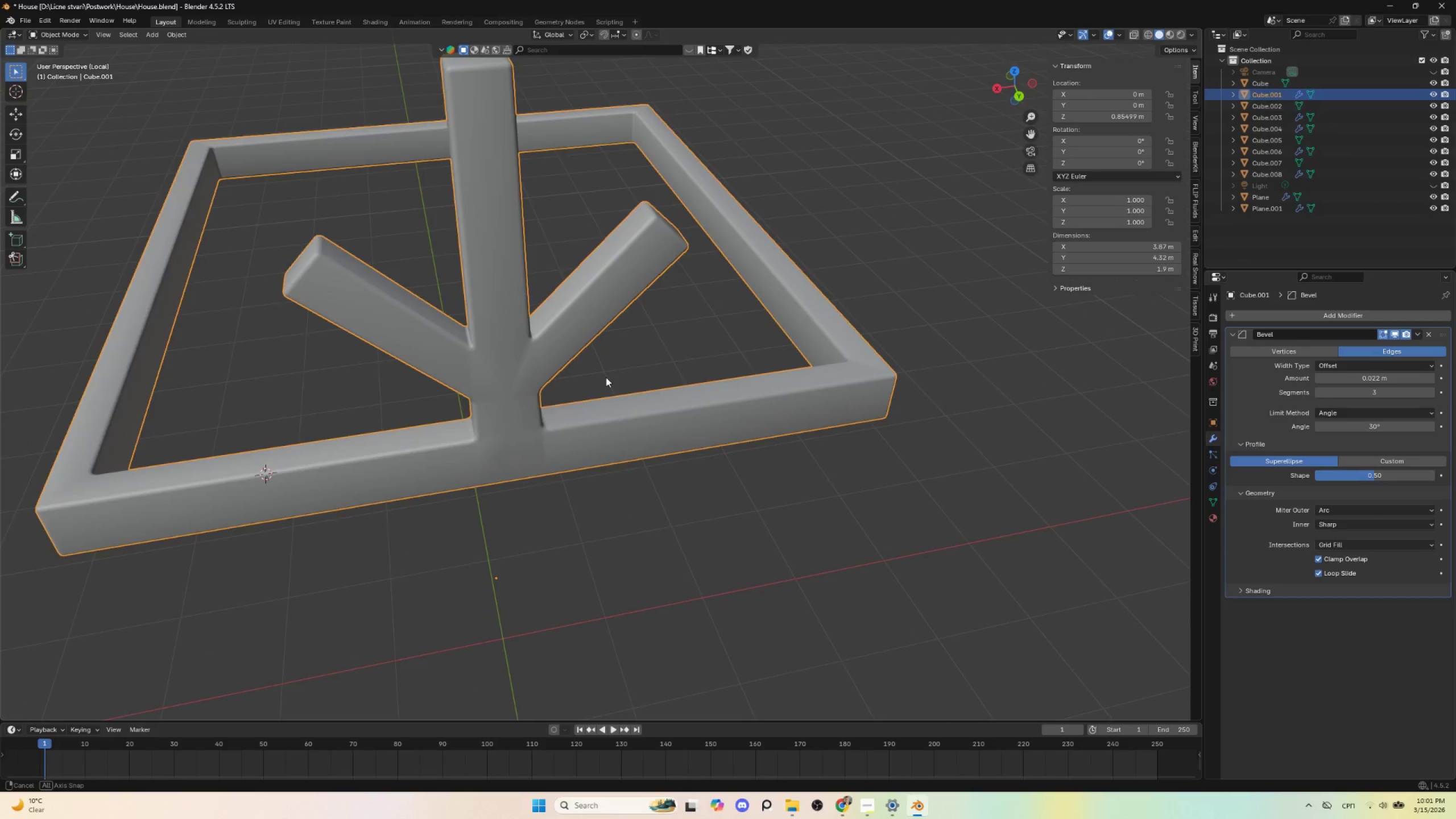 
hold_key(key=AltLeft, duration=0.36)
 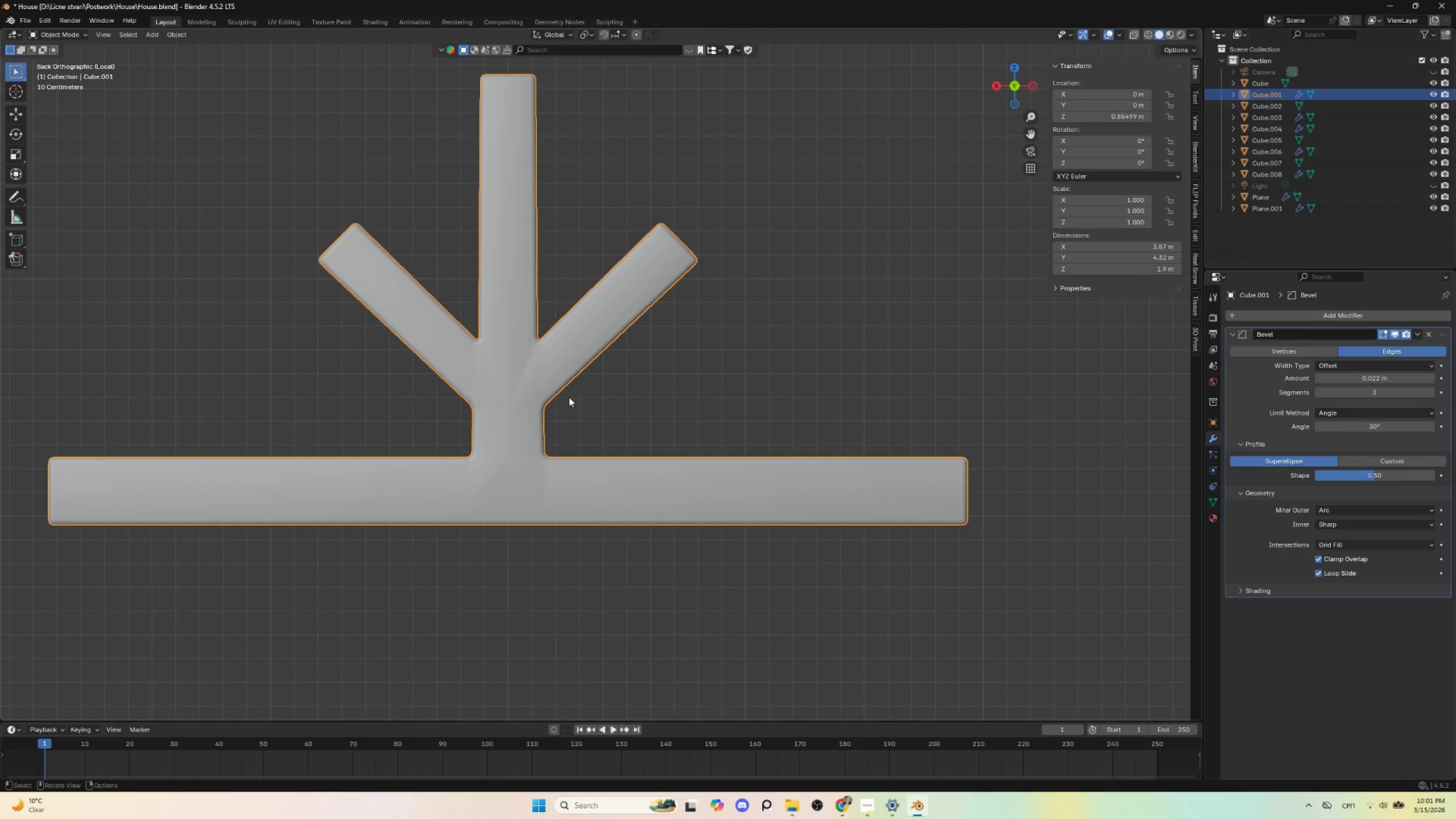 
scroll: coordinate [569, 396], scroll_direction: up, amount: 4.0
 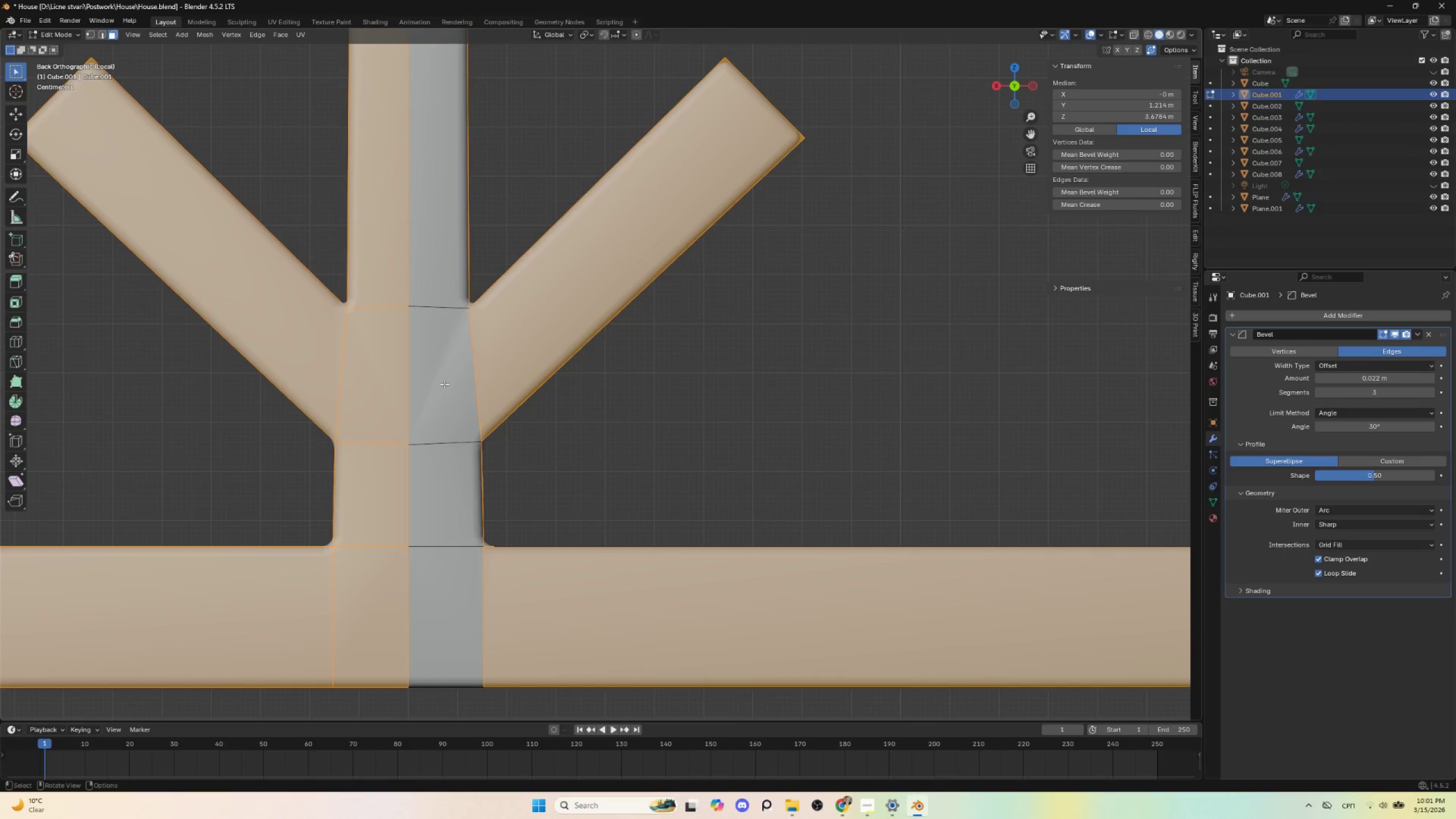 
key(Tab)
 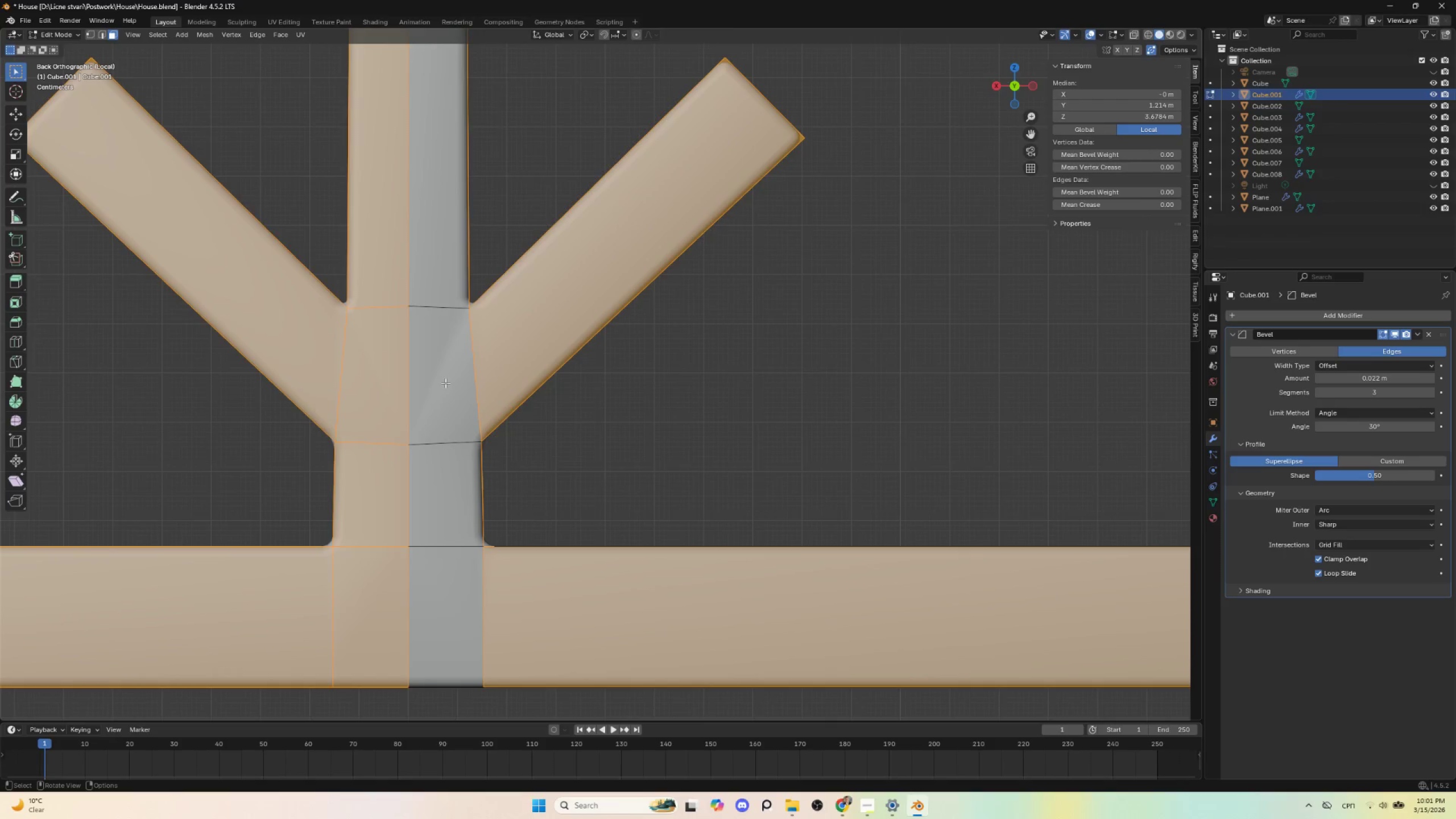 
hold_key(key=ShiftLeft, duration=0.55)
 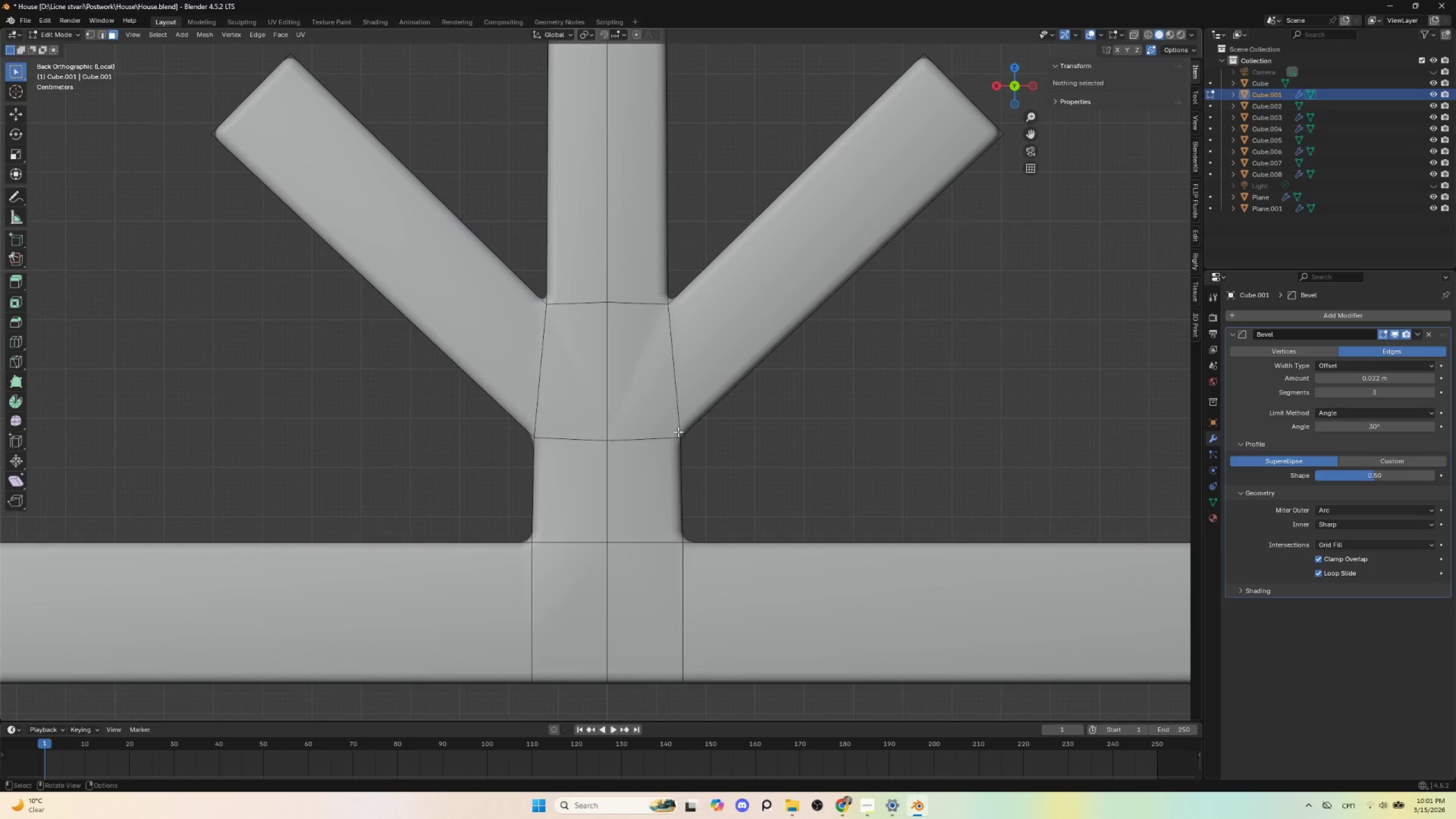 
hold_key(key=ShiftLeft, duration=9.58)
left_click([825, 454])
 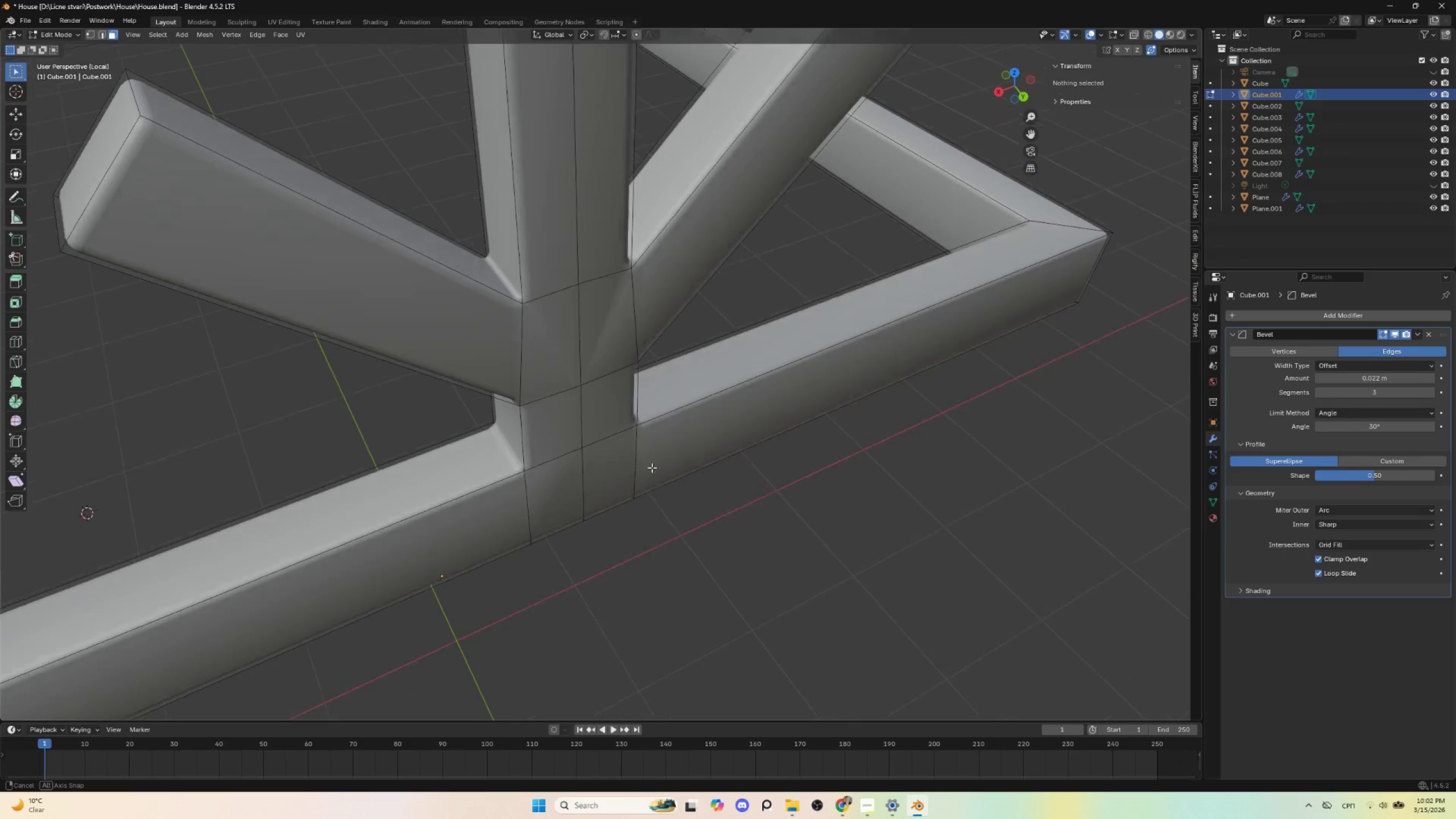 
hold_key(key=AltLeft, duration=0.39)
 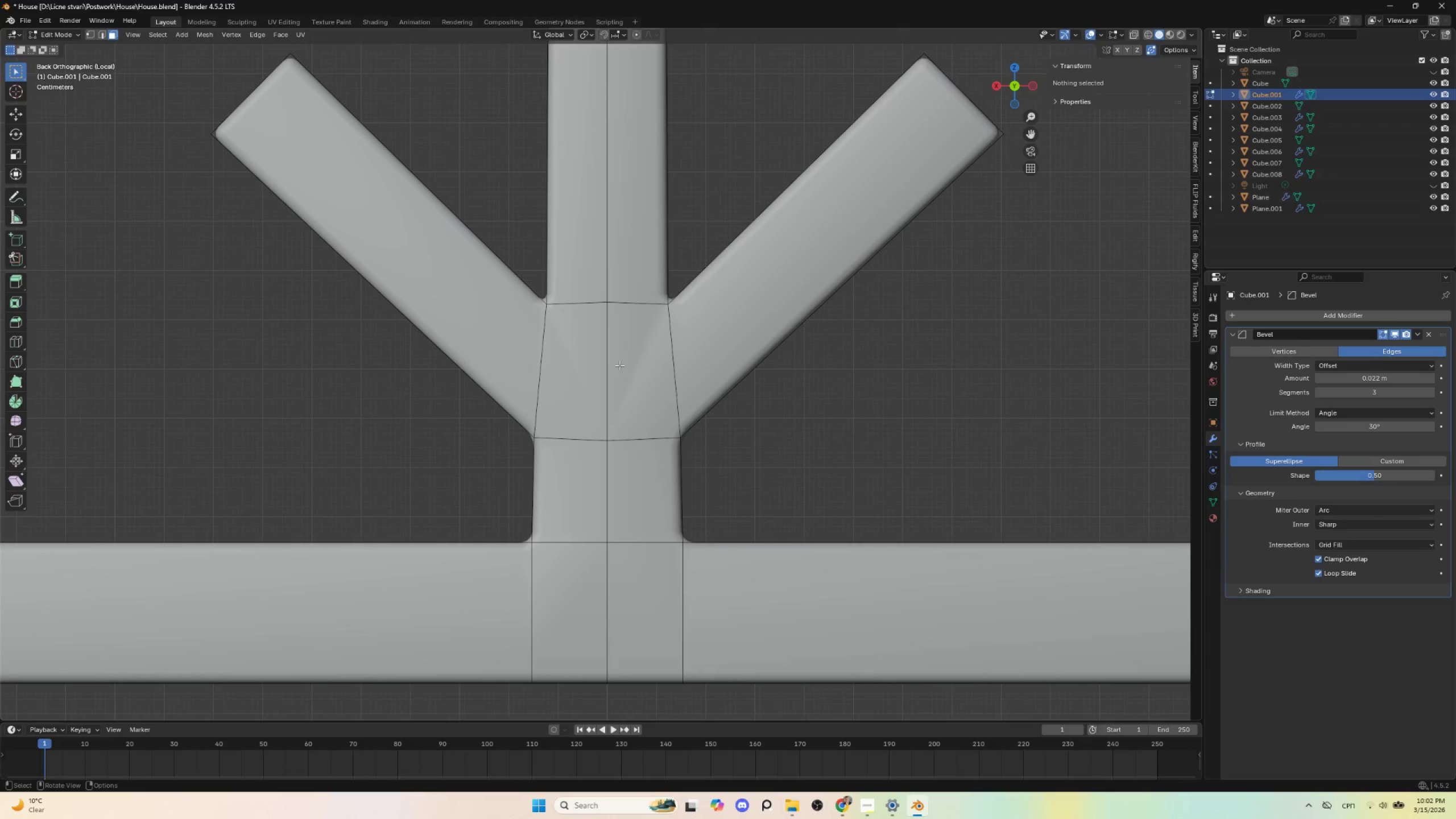 
key(Control+R)
 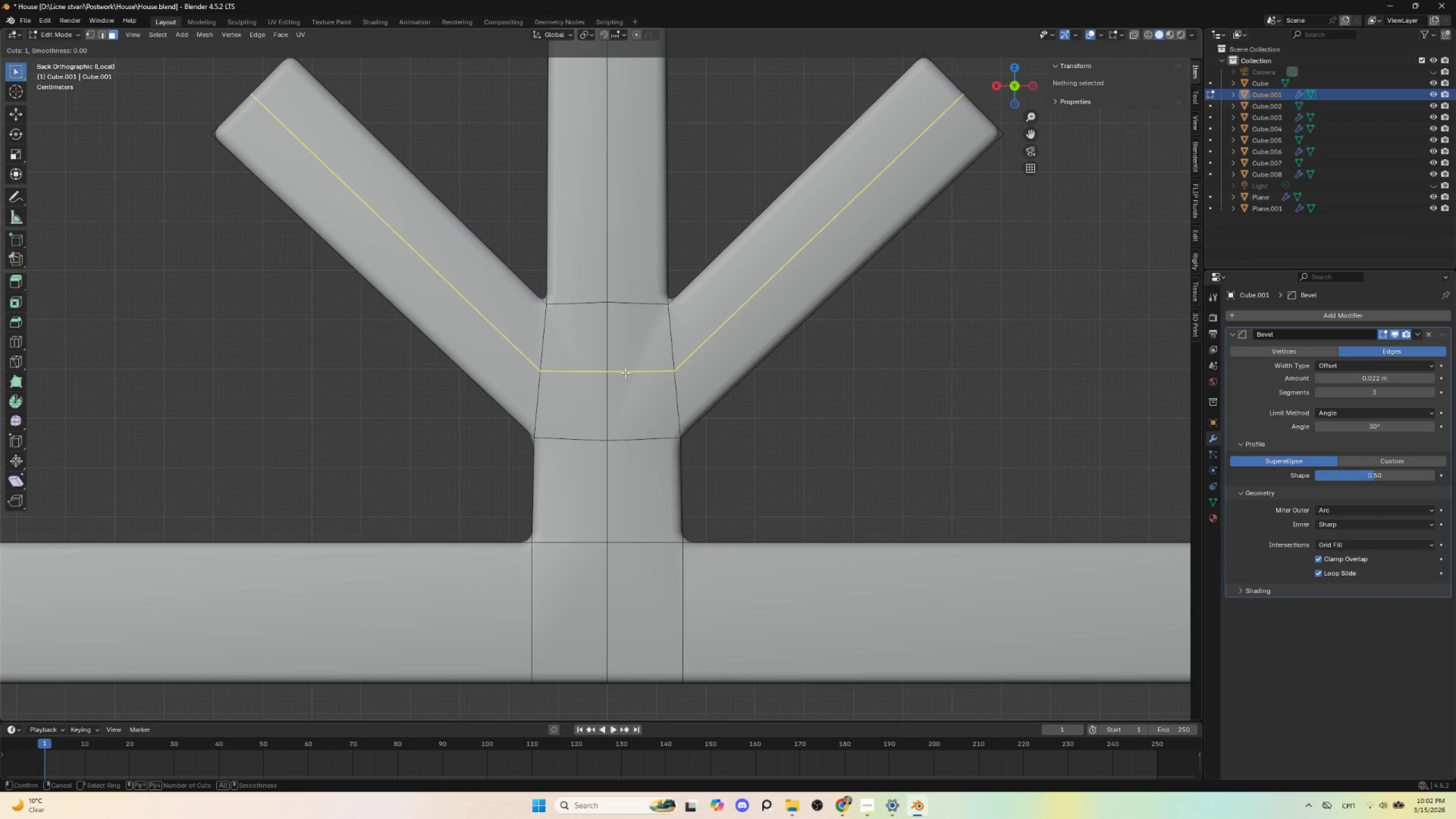 
left_click([625, 373])
 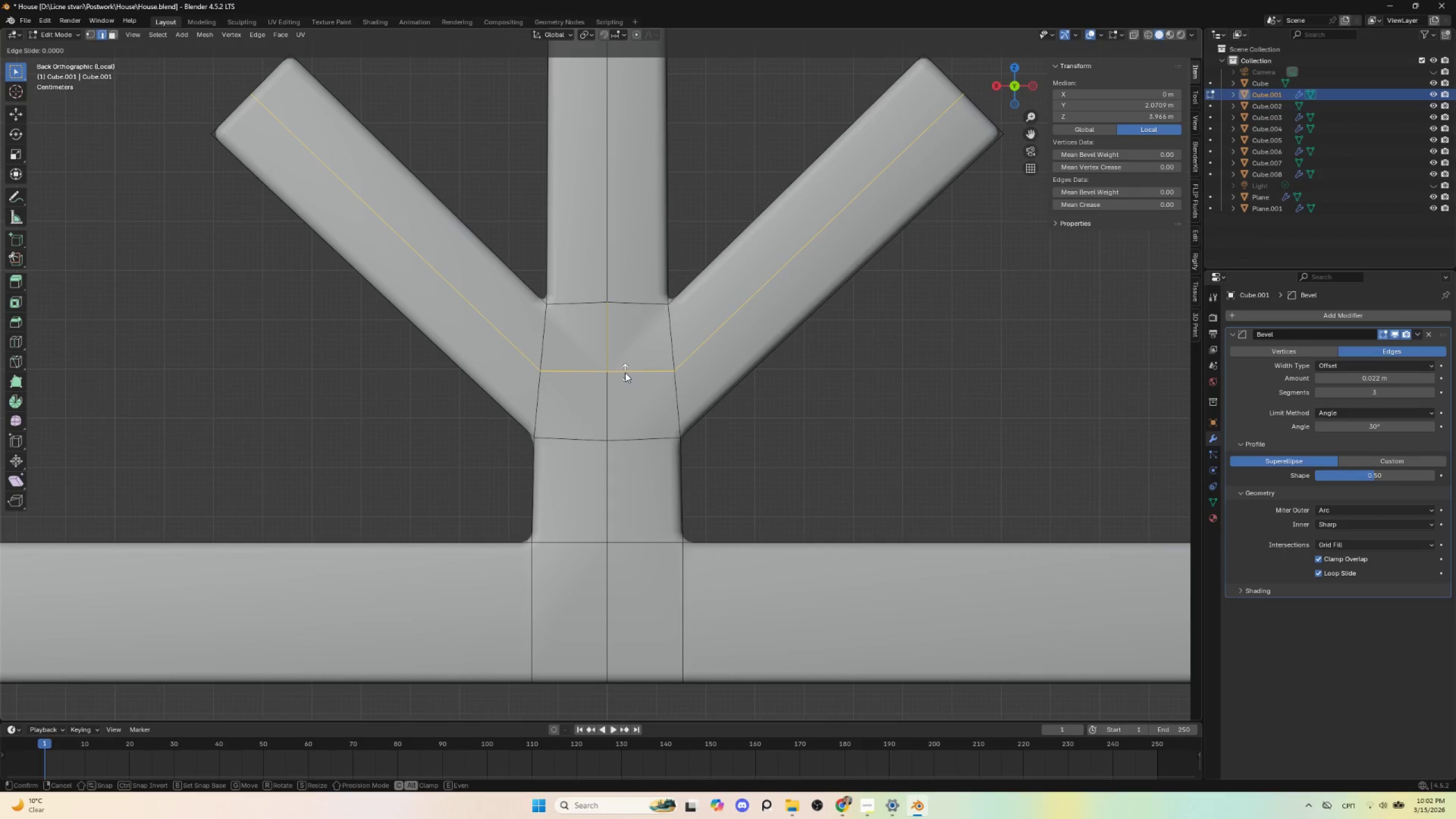 
key(Escape)
 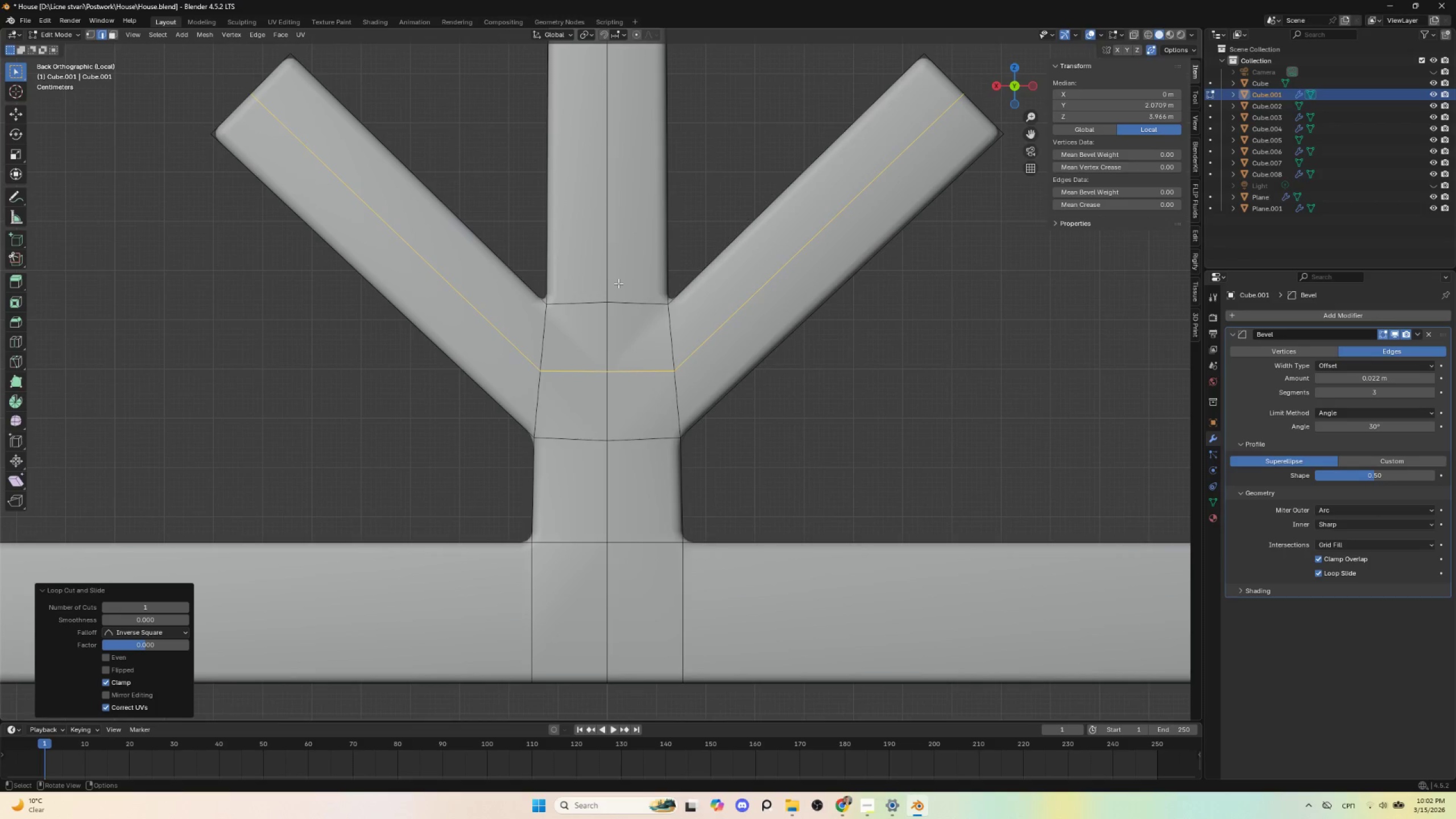 
scroll: coordinate [627, 298], scroll_direction: down, amount: 3.0
 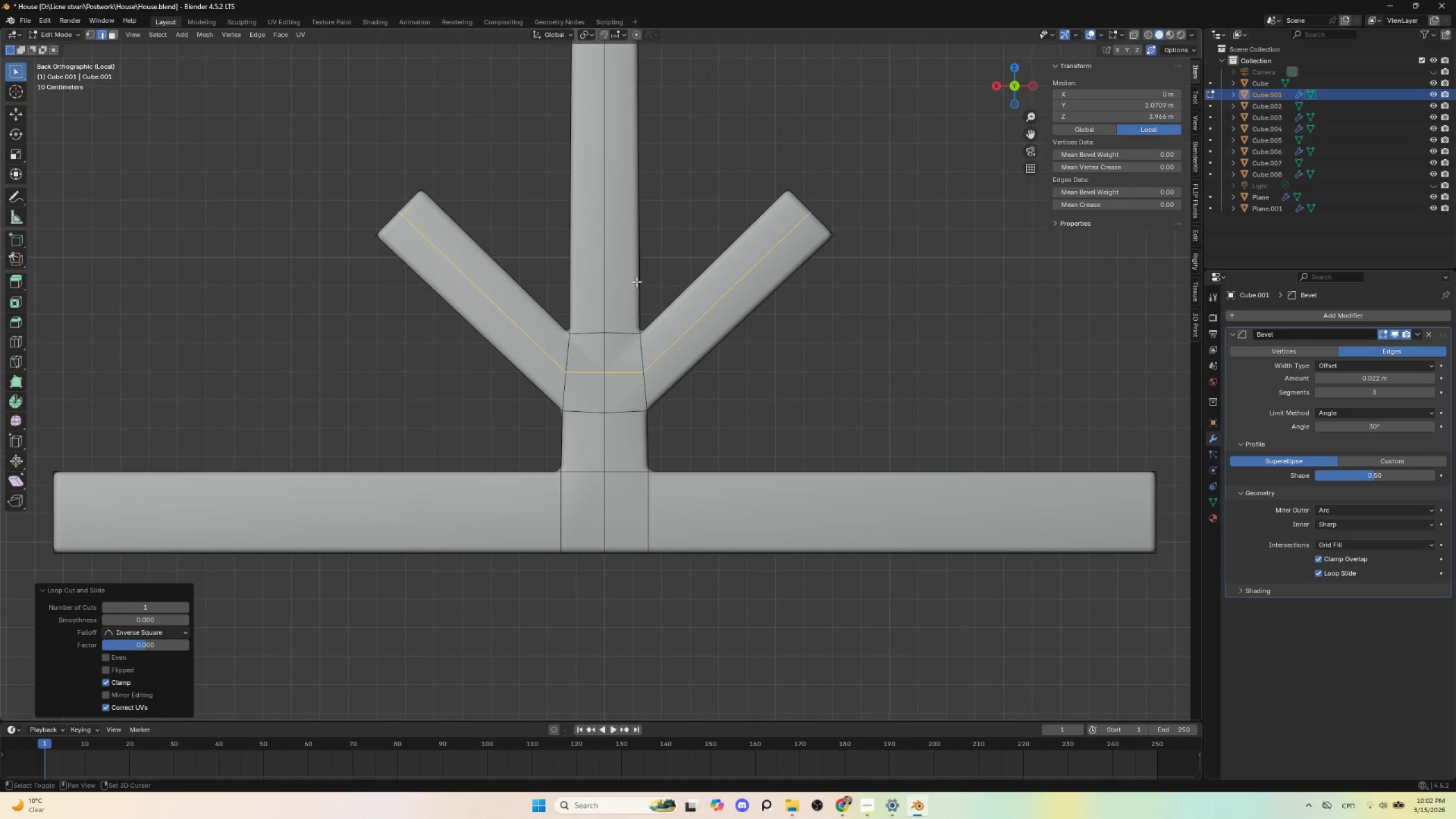 
hold_key(key=ShiftLeft, duration=0.5)
 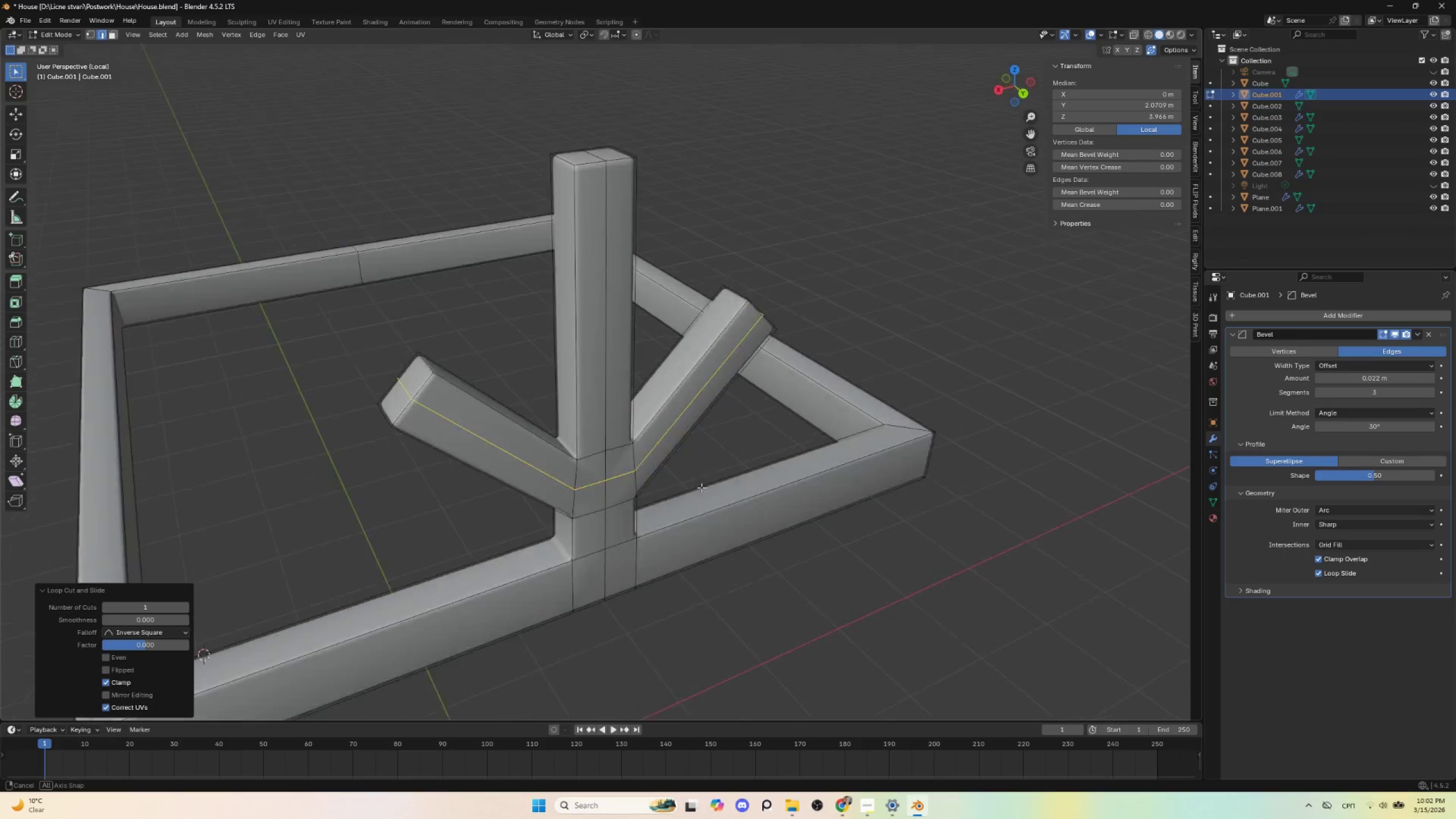 
hold_key(key=ShiftLeft, duration=14.16)
 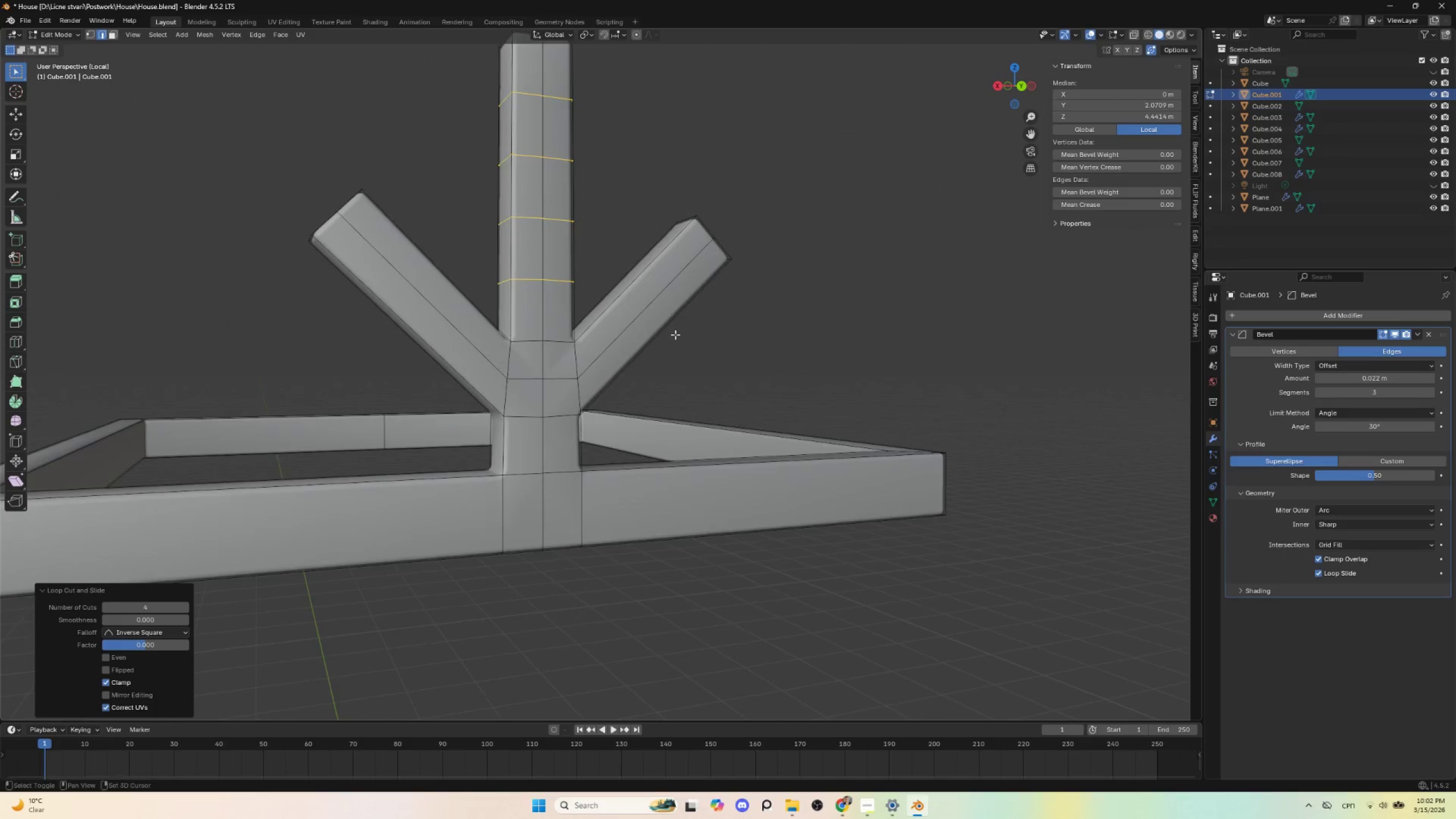 
key(Control+R)
 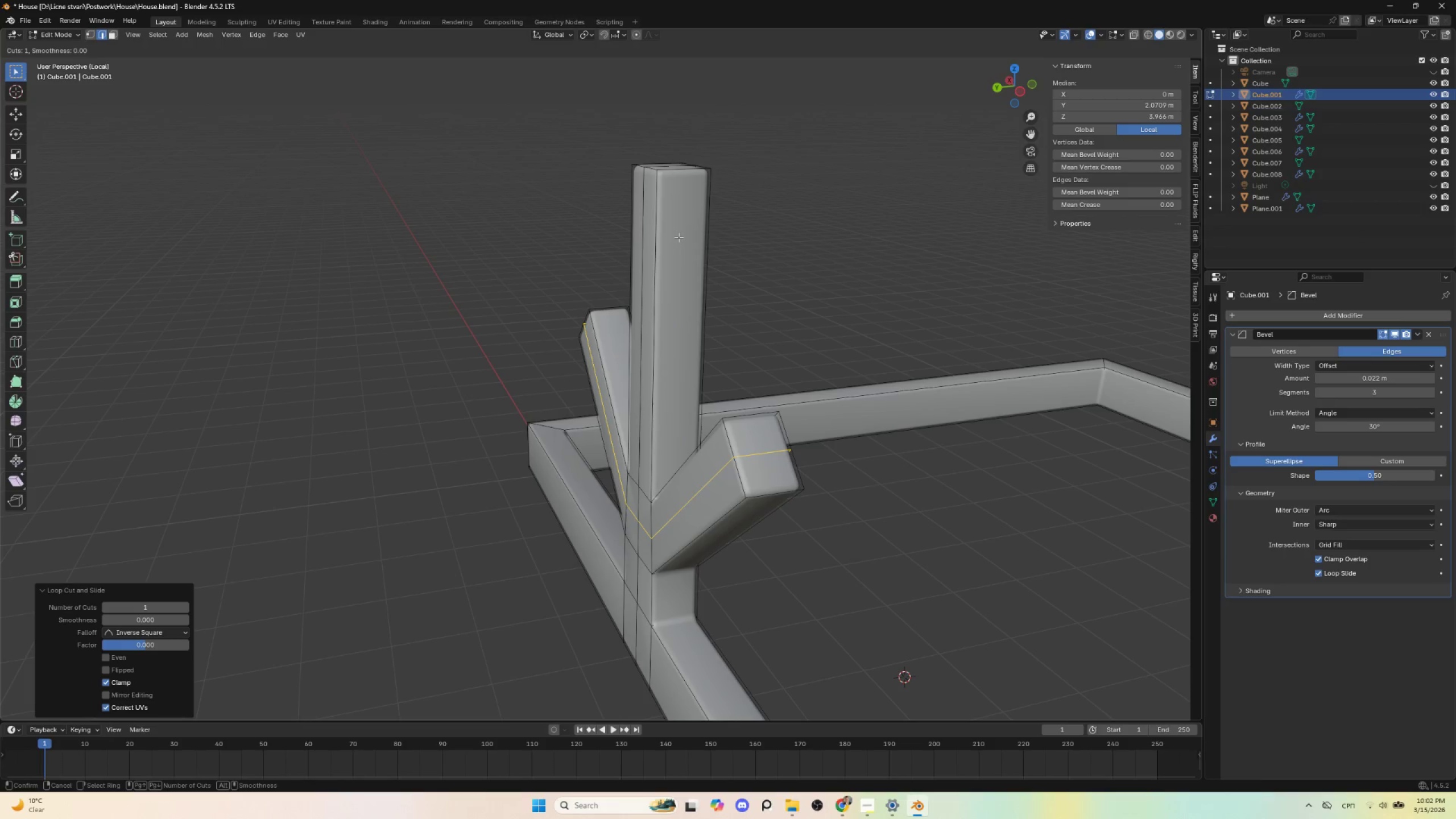 
key(Escape)
 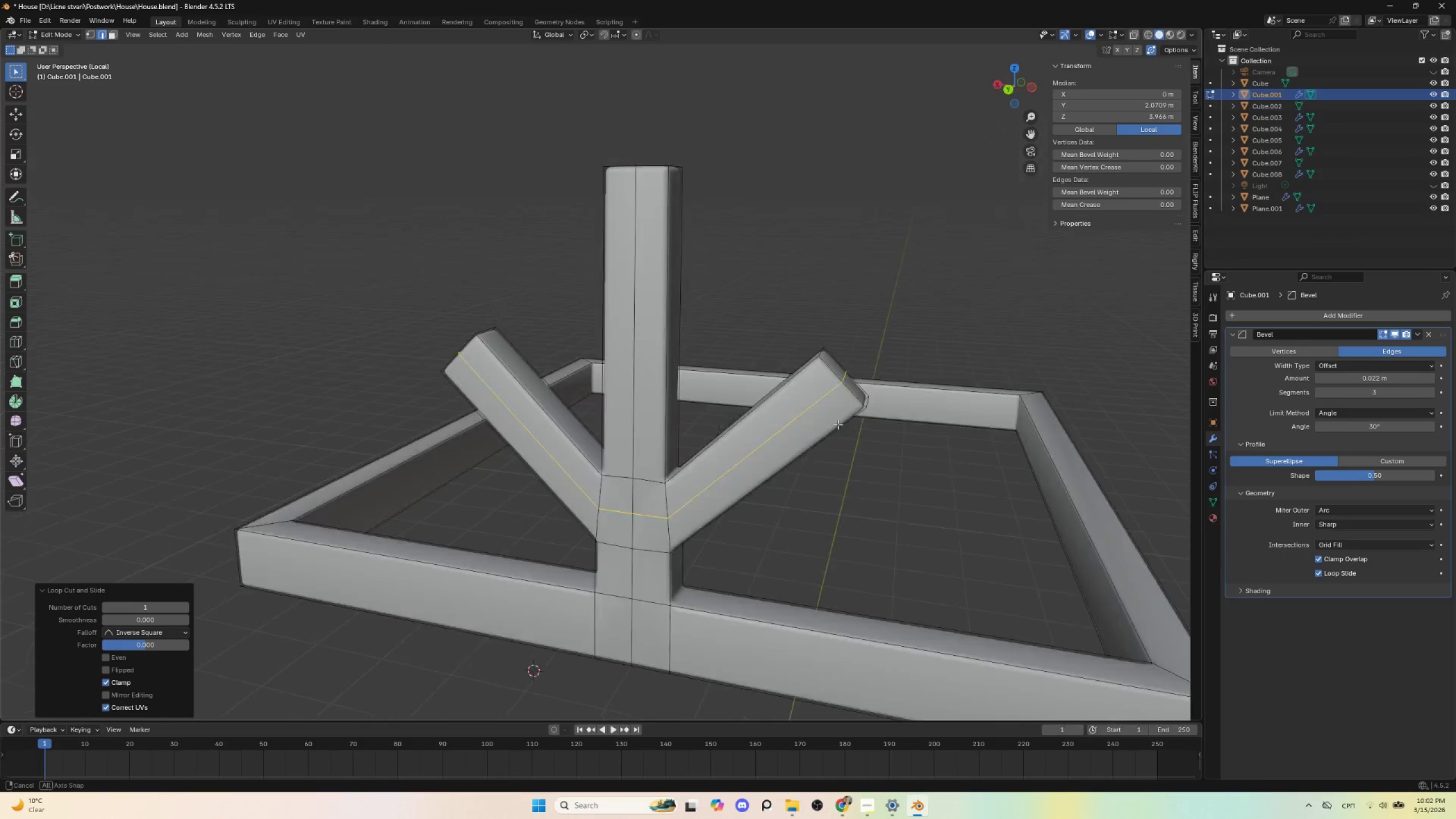 
hold_key(key=AltLeft, duration=0.44)
 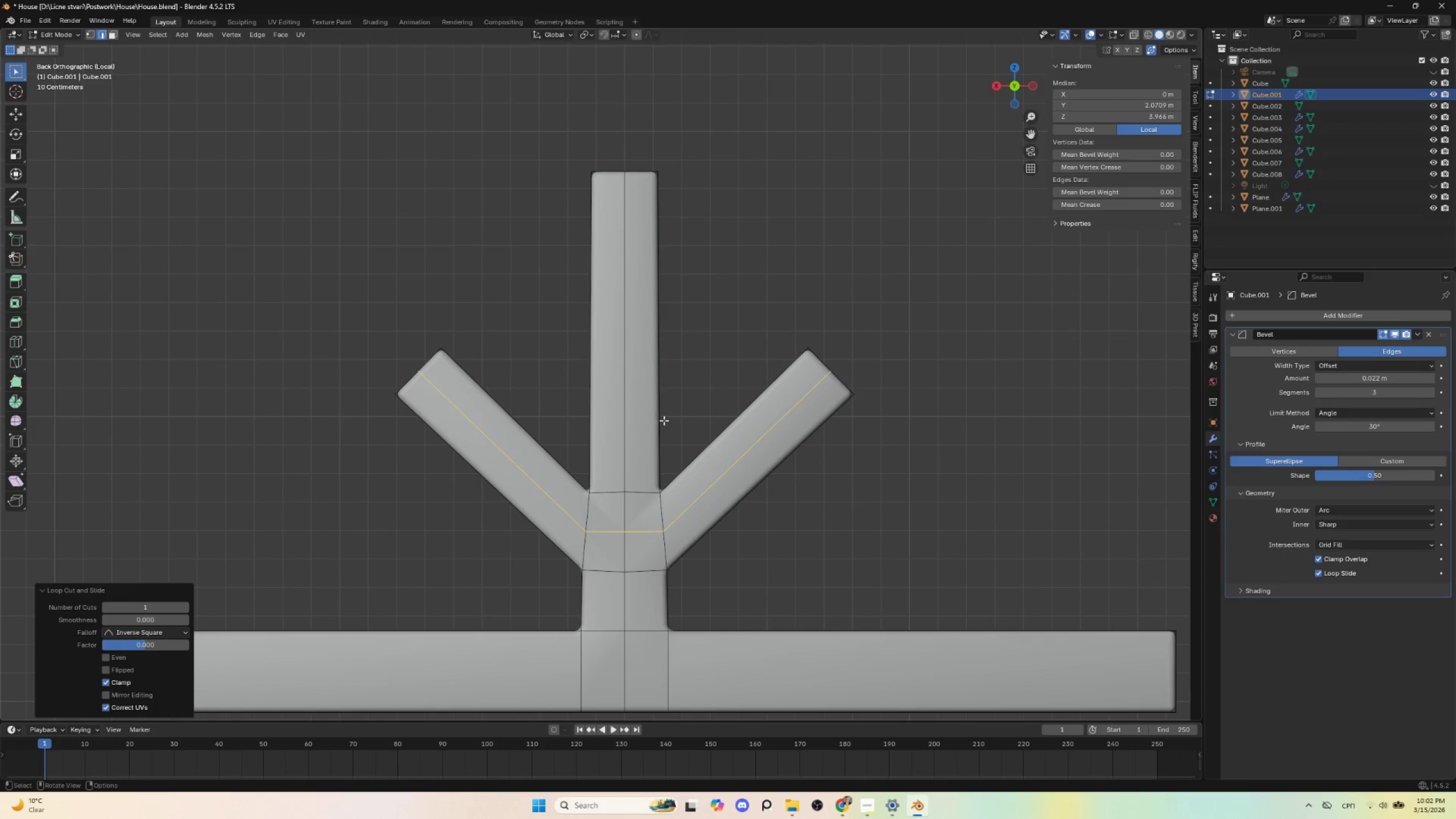 
key(Control+R)
 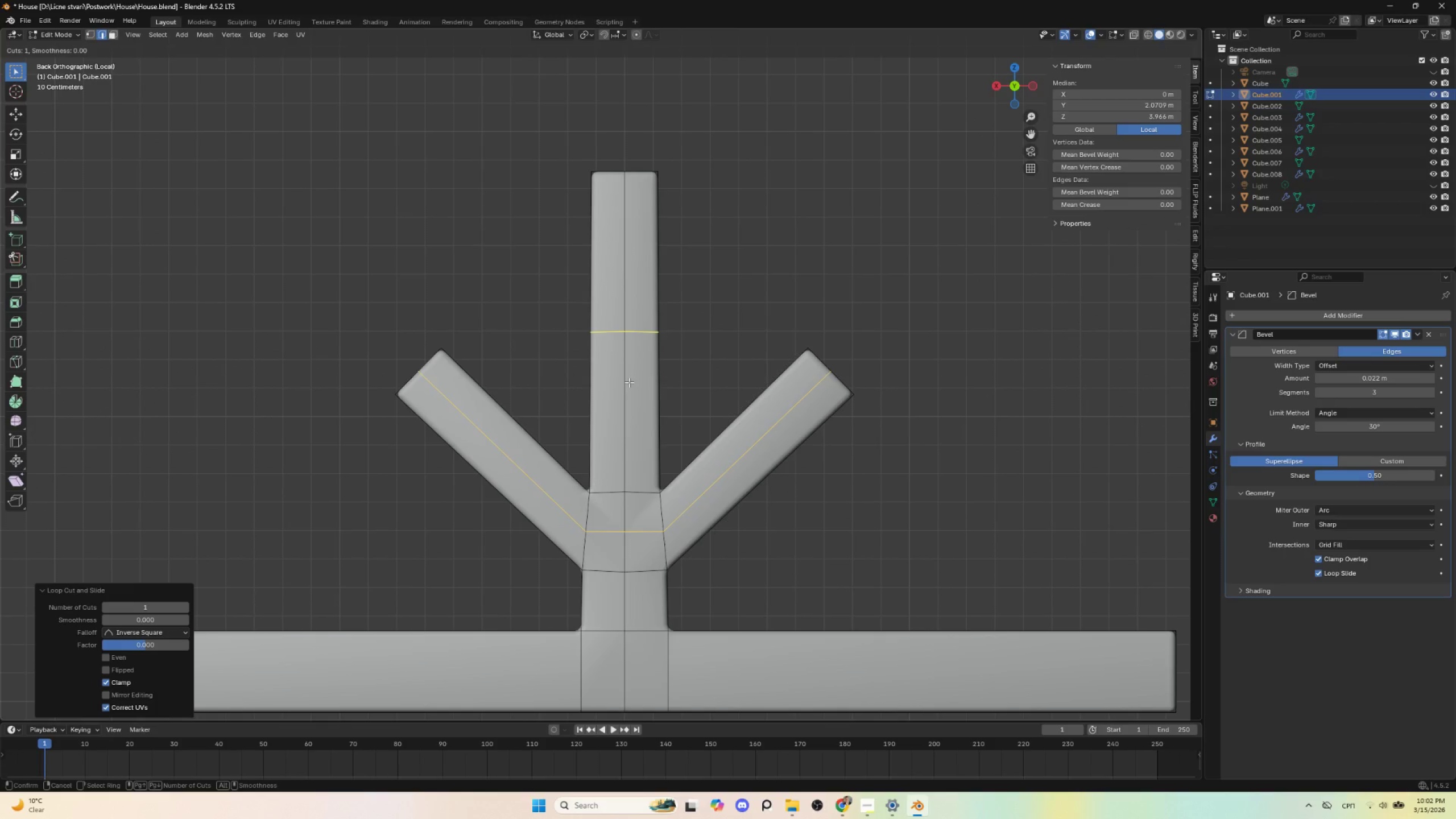 
scroll: coordinate [629, 382], scroll_direction: up, amount: 5.0
 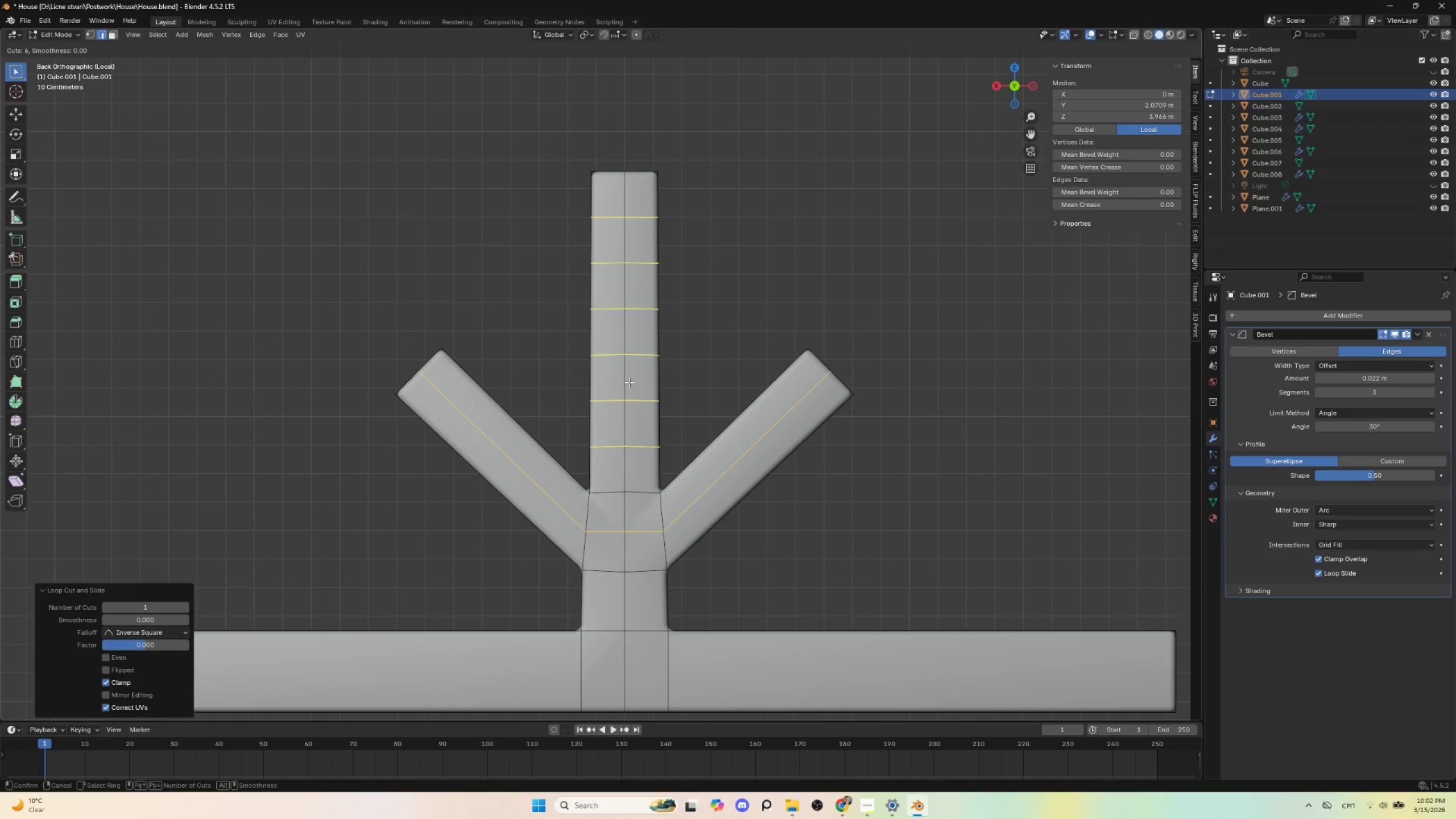 
scroll: coordinate [629, 382], scroll_direction: down, amount: 2.0
 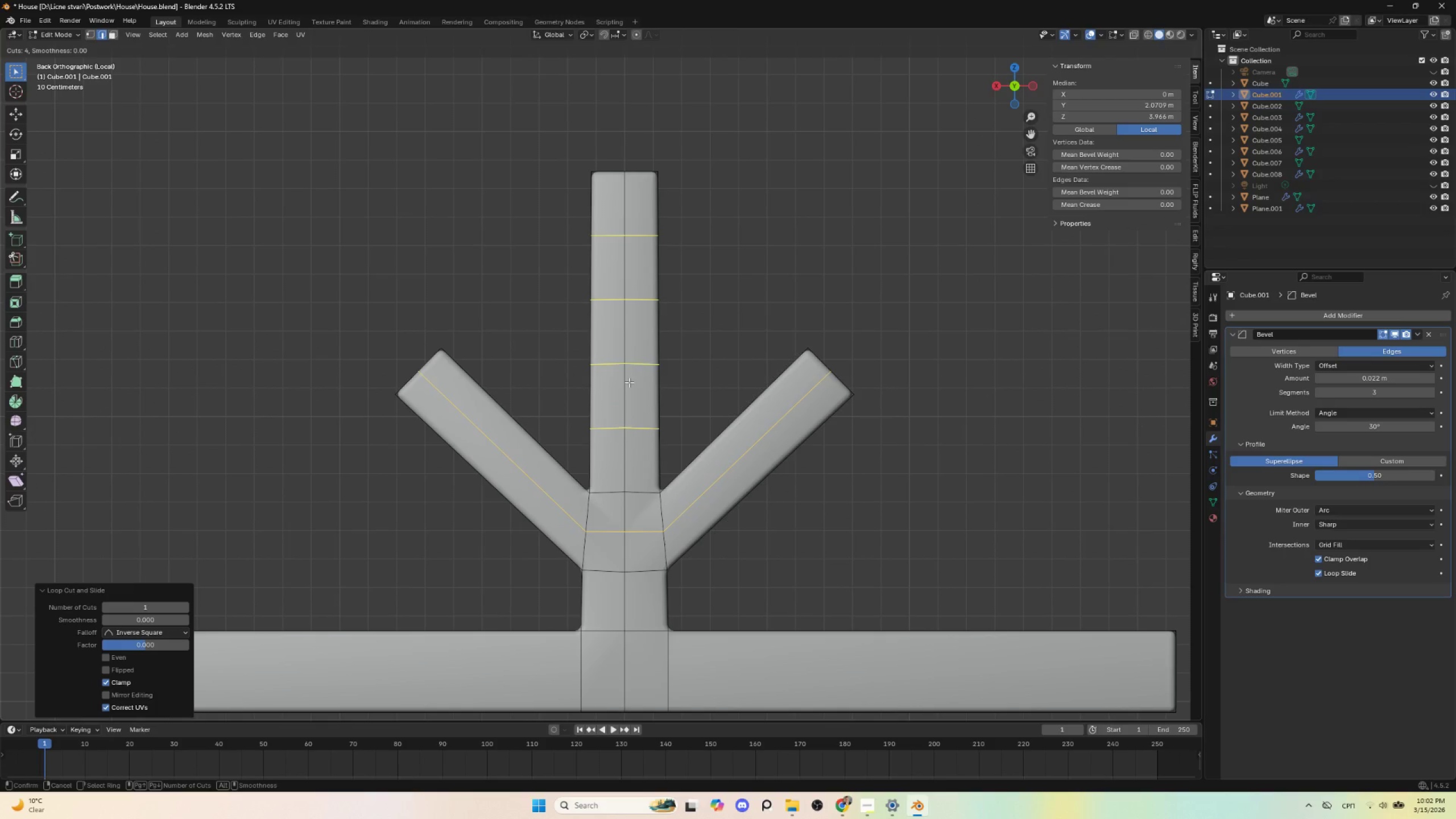 
left_click([629, 382])
 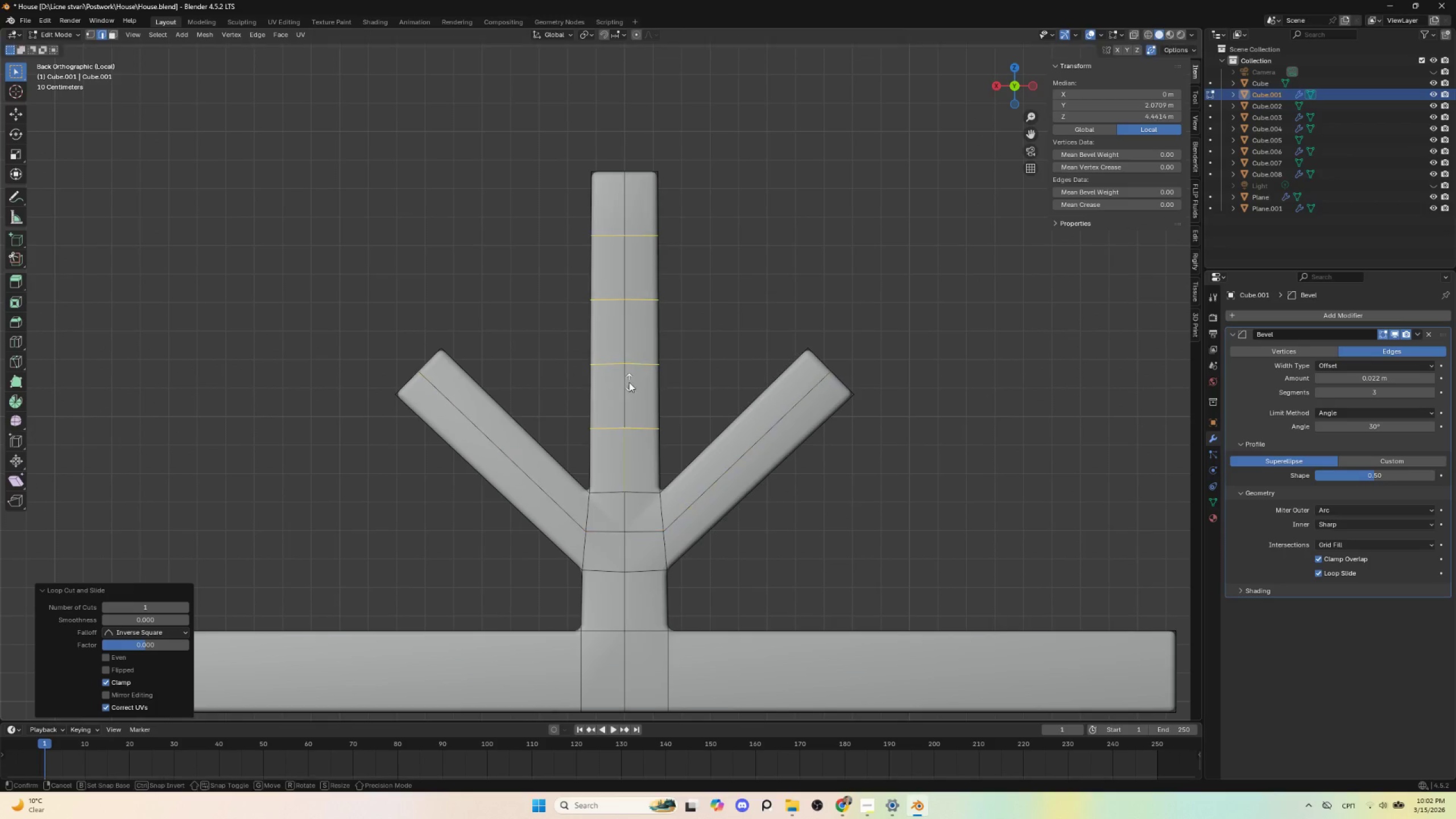 
key(Escape)
 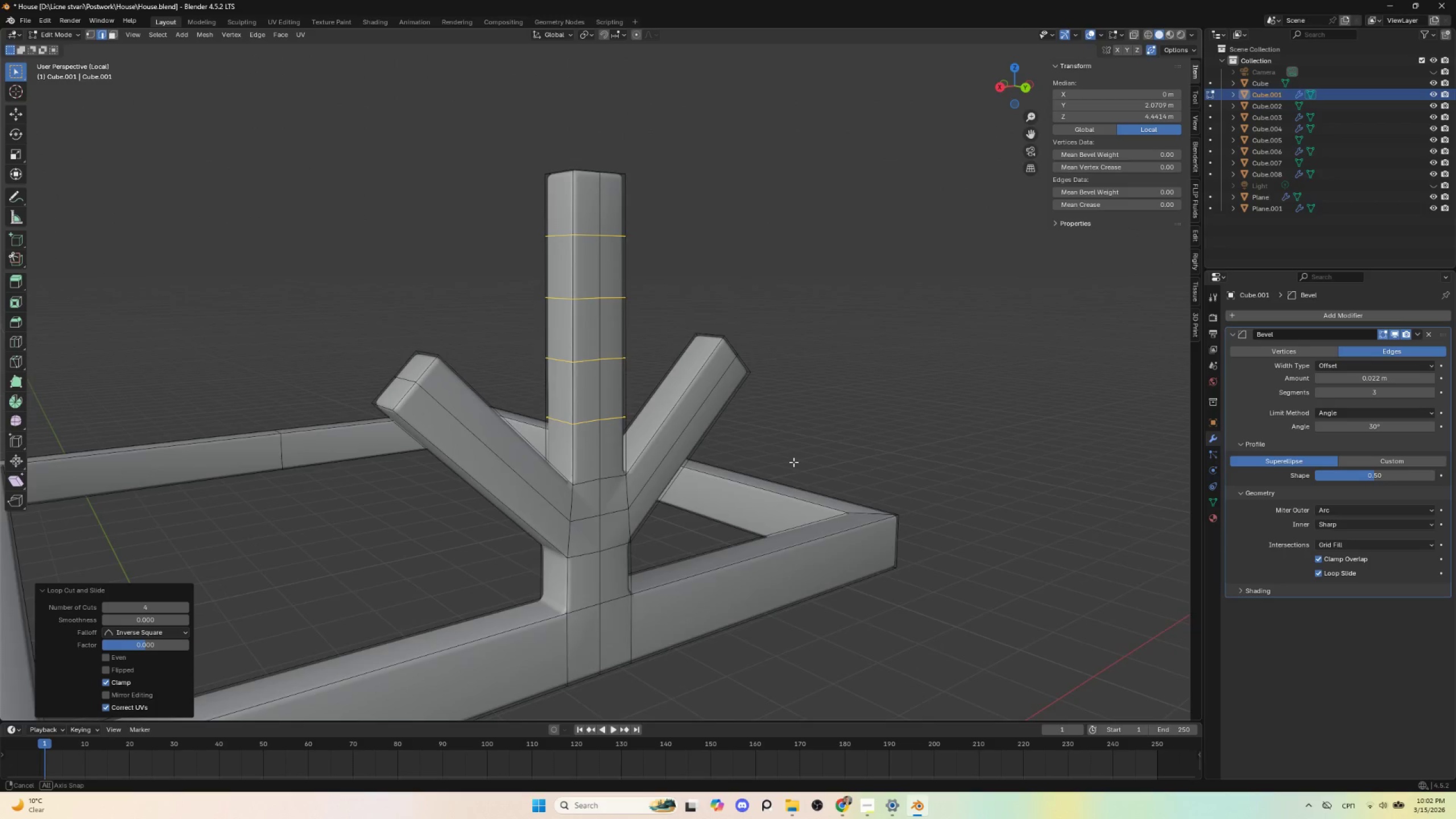 
hold_key(key=ShiftLeft, duration=0.47)
 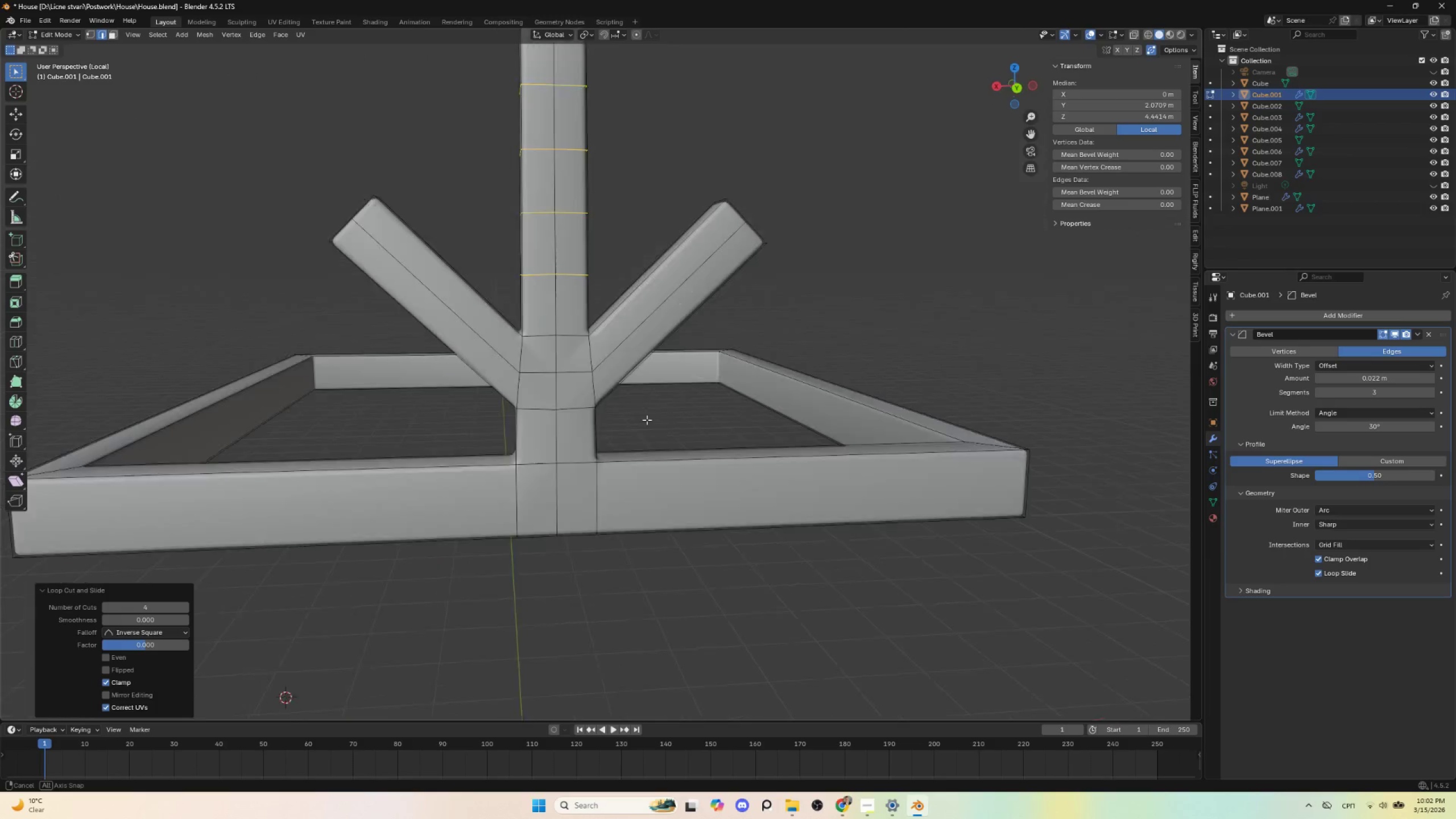 
key(Alt+AltLeft)
 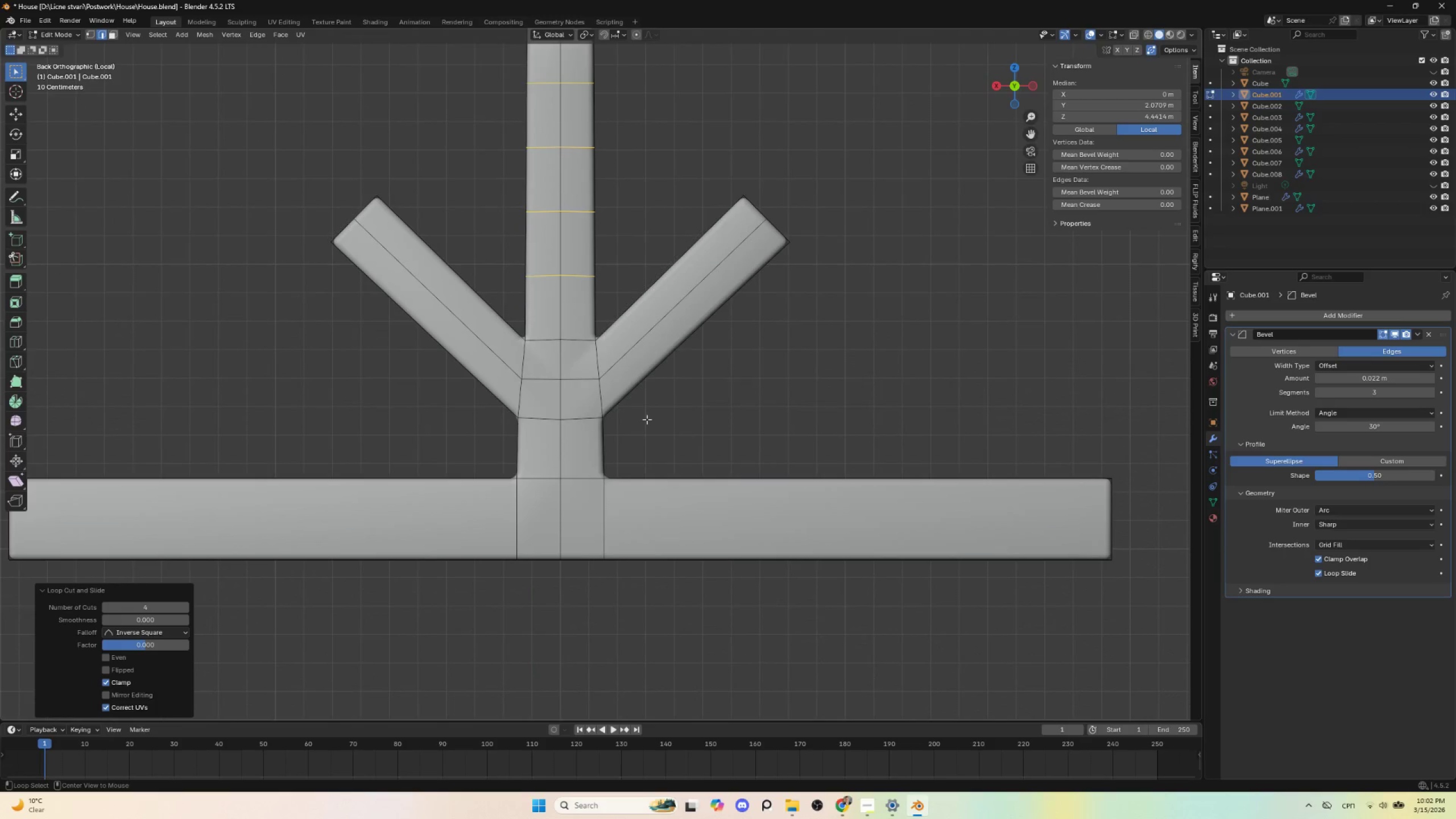 
hold_key(key=ShiftLeft, duration=0.55)
scroll: coordinate [559, 410], scroll_direction: up, amount: 5.0
 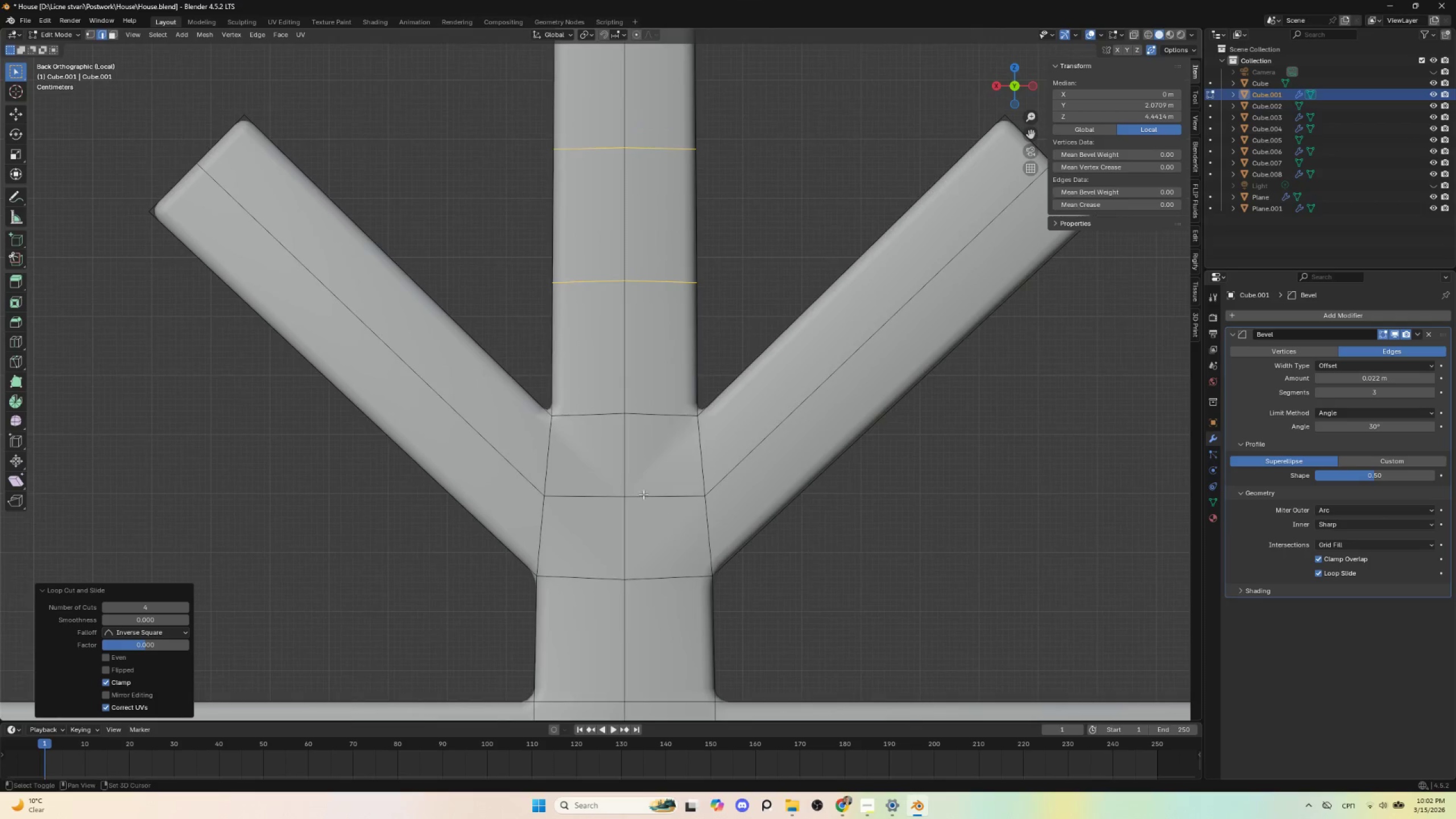 
wait(6.38)
 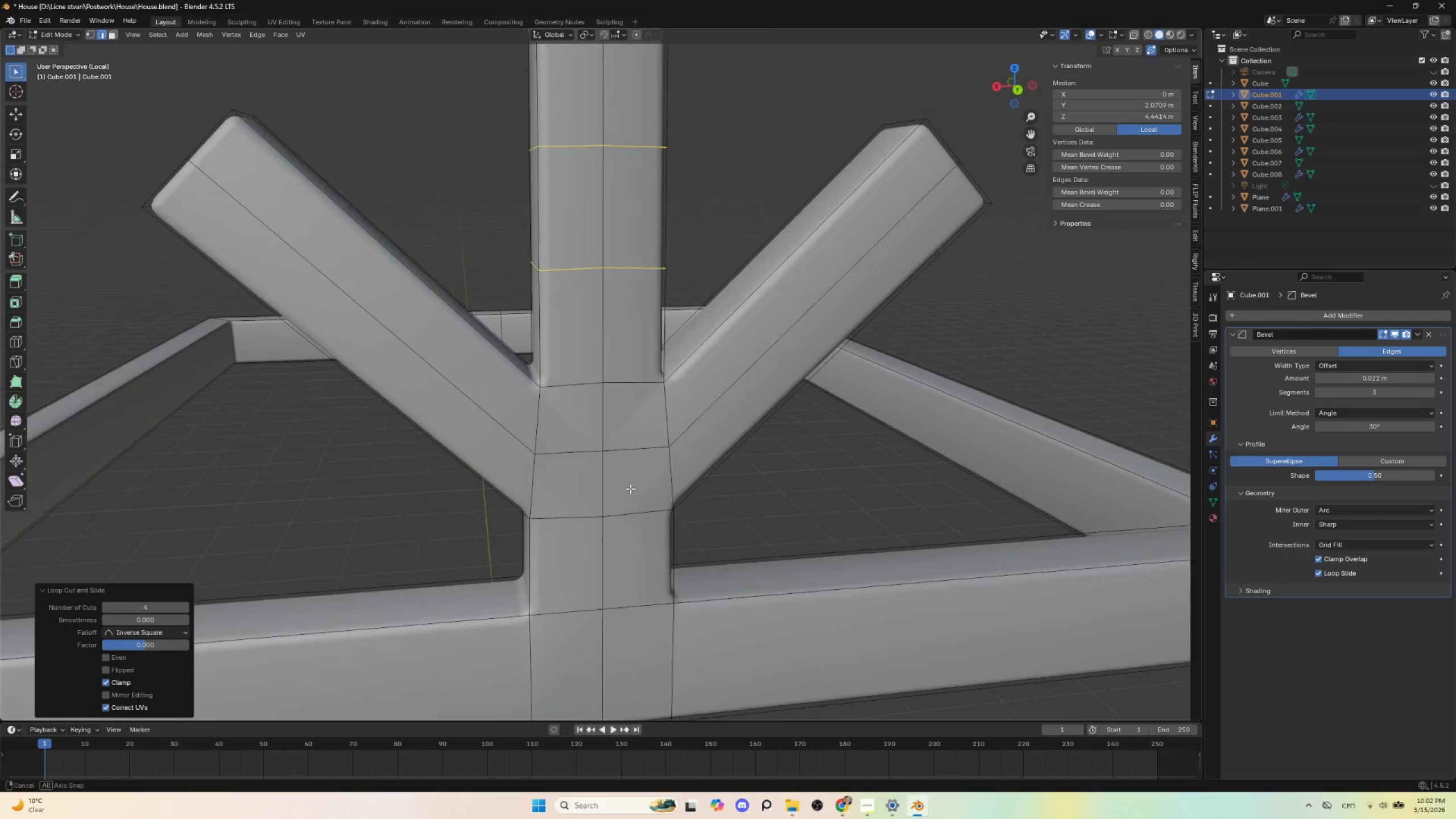 
key(Tab)
 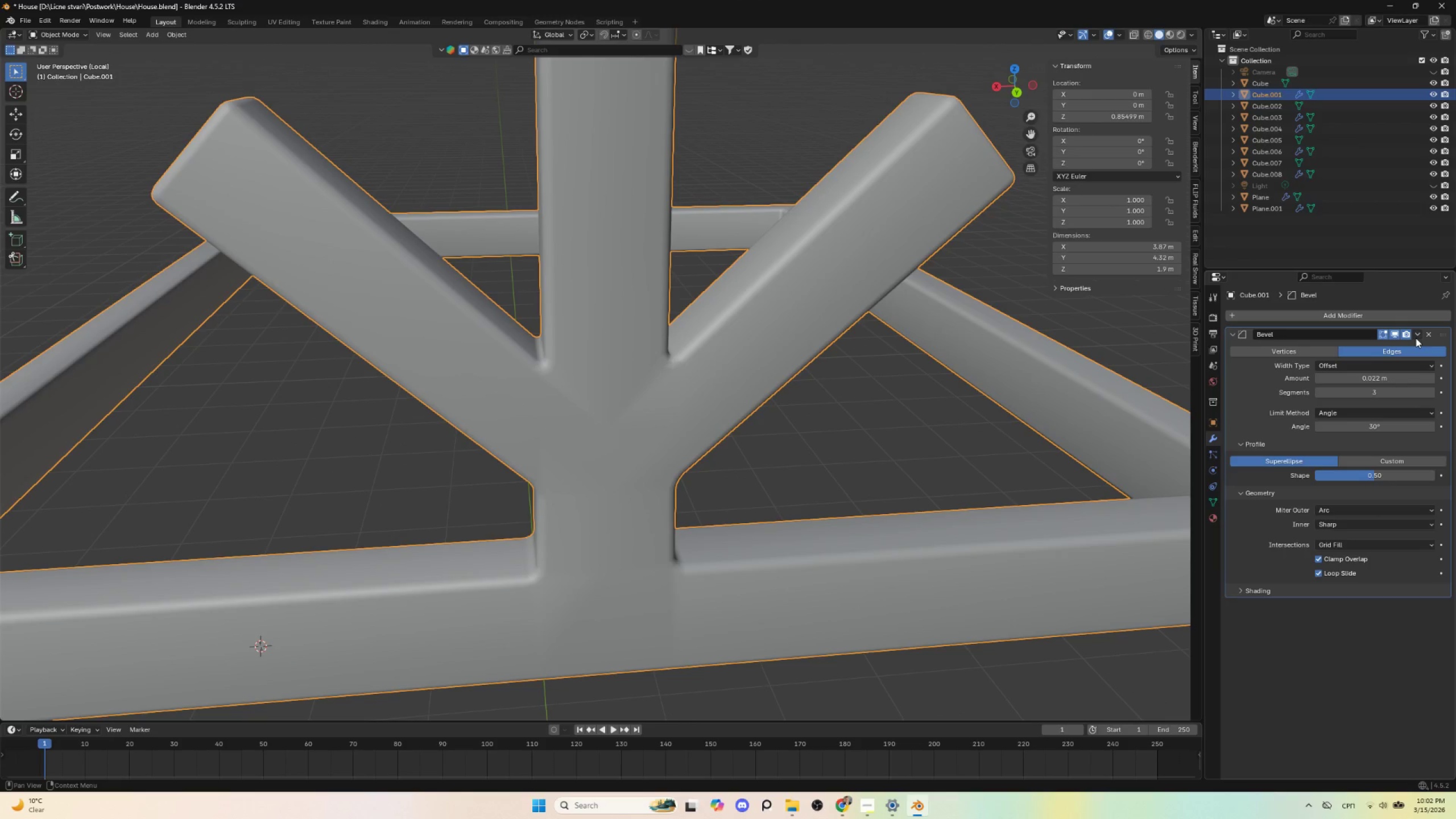 
left_click([1394, 332])
 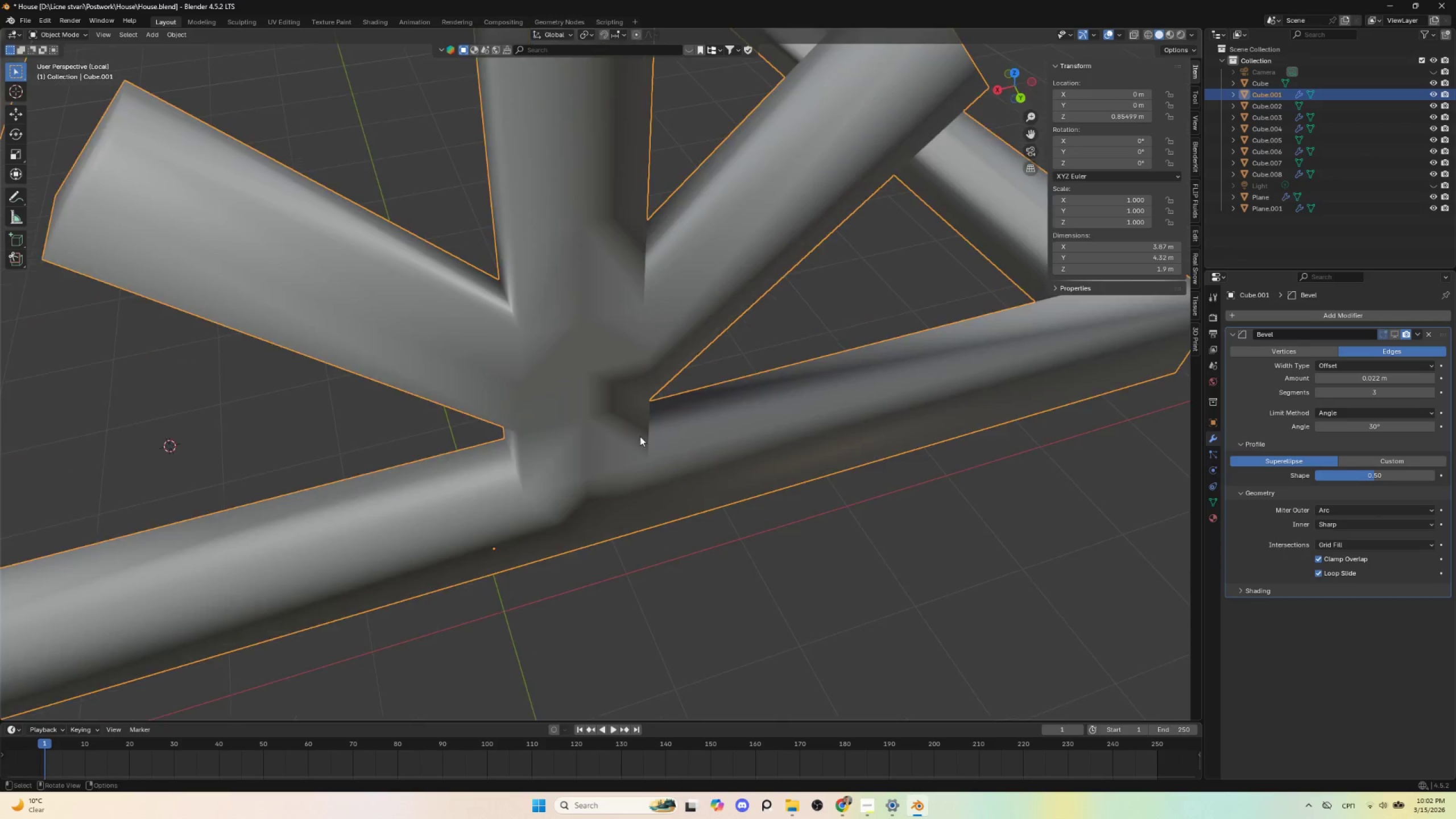 
key(Tab)
 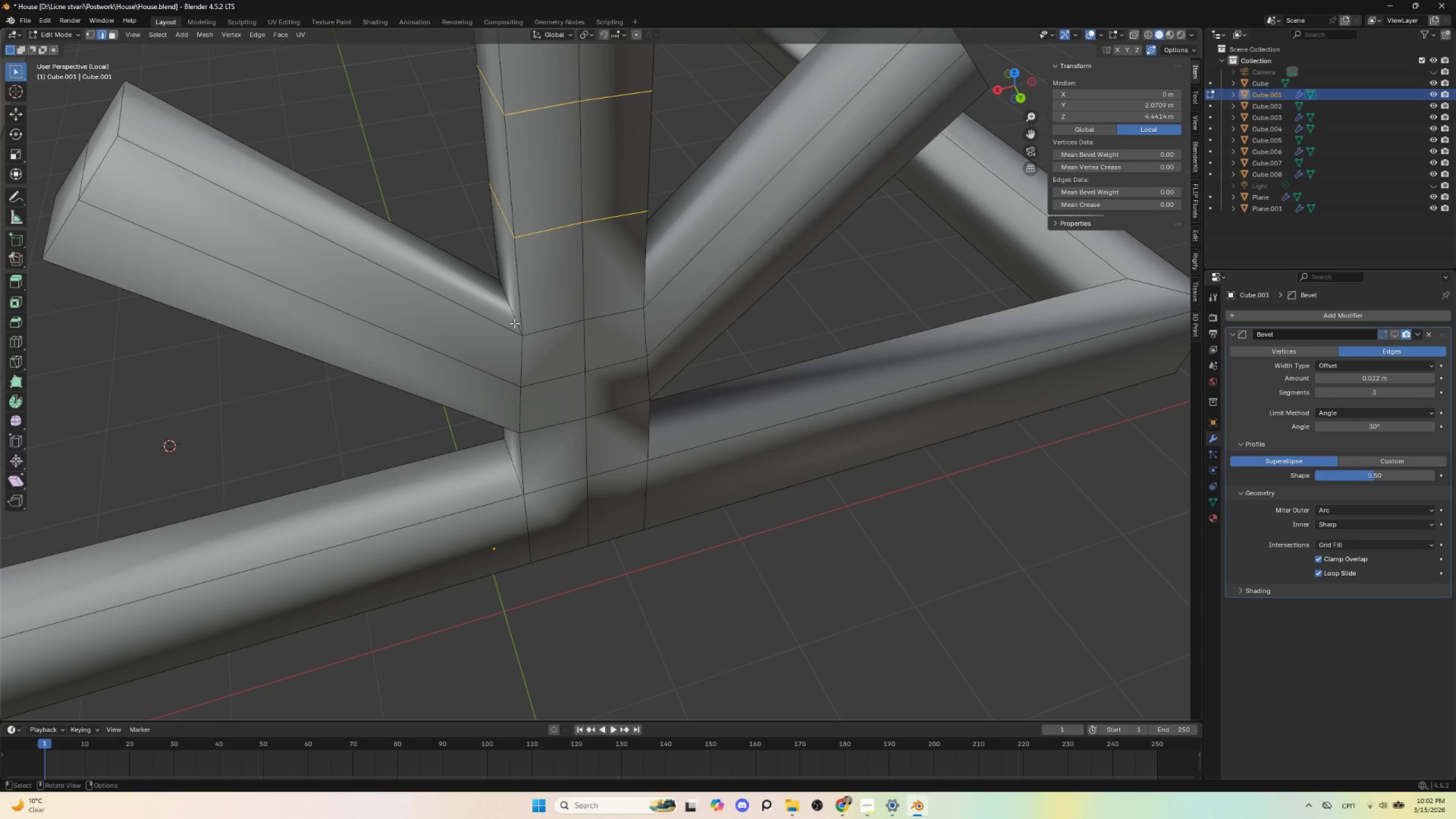 
hold_key(key=AltLeft, duration=0.59)
left_click([512, 318])
 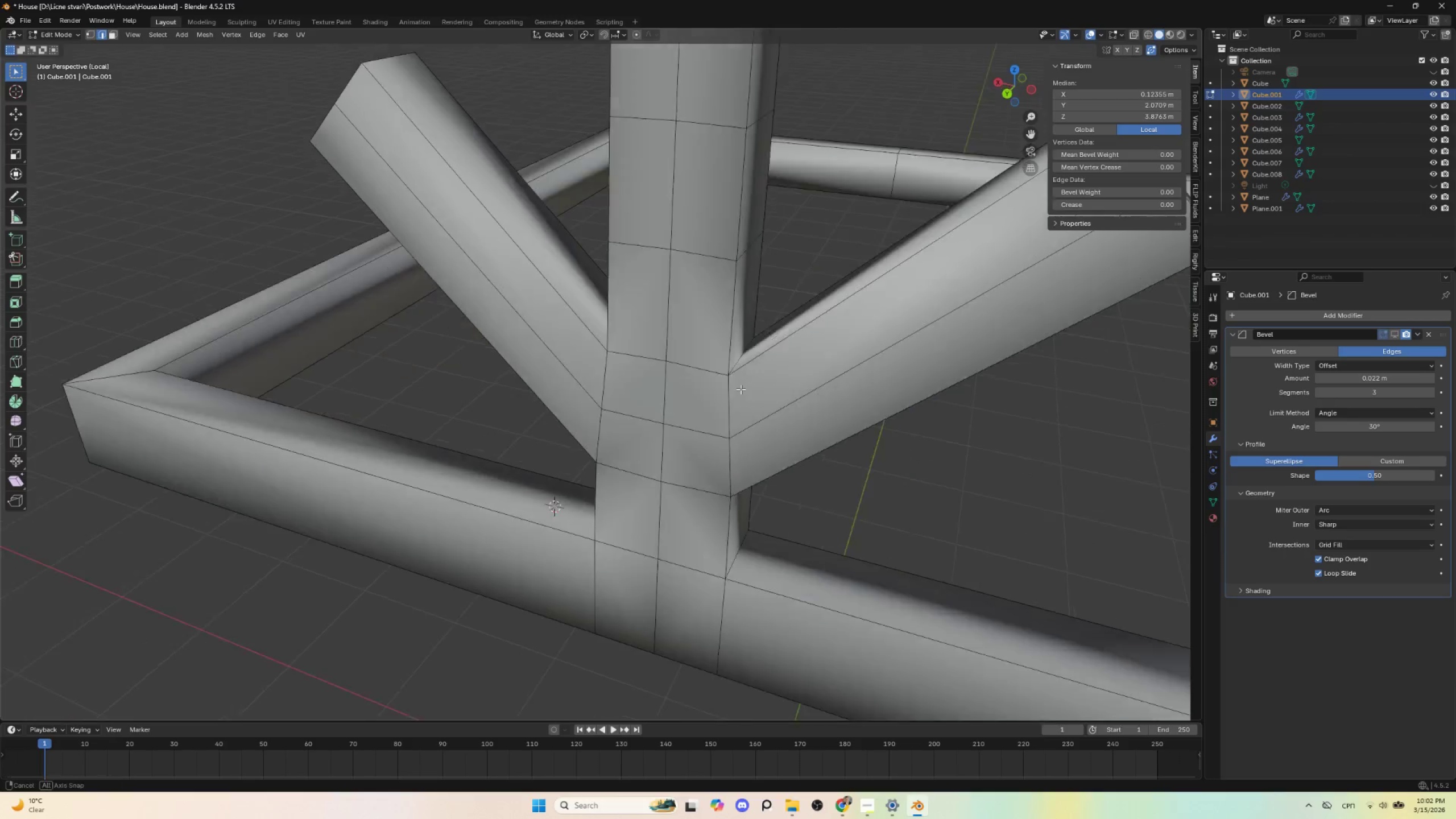 
hold_key(key=ShiftLeft, duration=1.2)
hold_key(key=AltLeft, duration=1.16)
left_click([761, 346])
 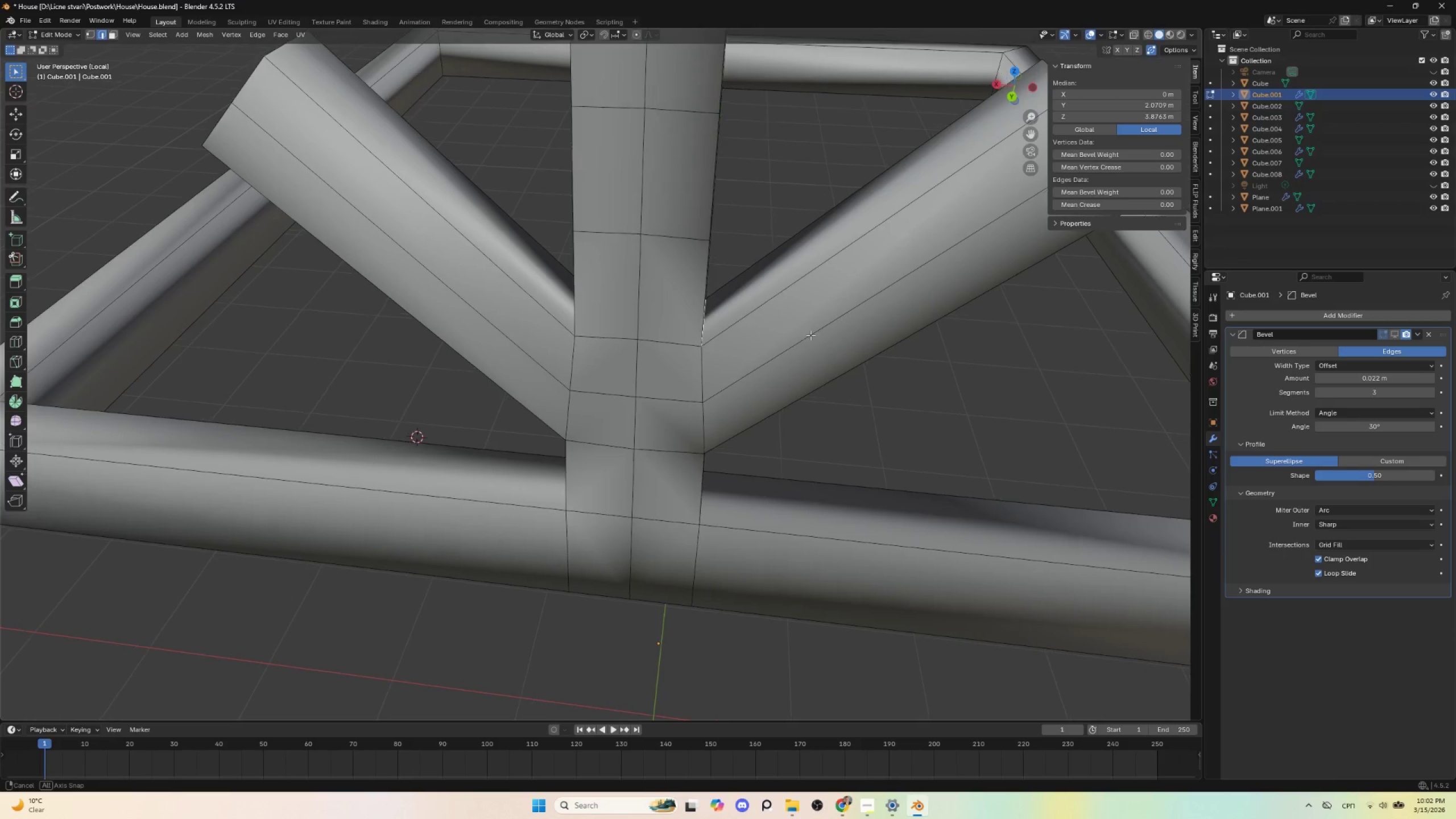 
hold_key(key=ShiftLeft, duration=0.77)
hold_key(key=AltLeft, duration=0.73)
left_click([671, 346])
 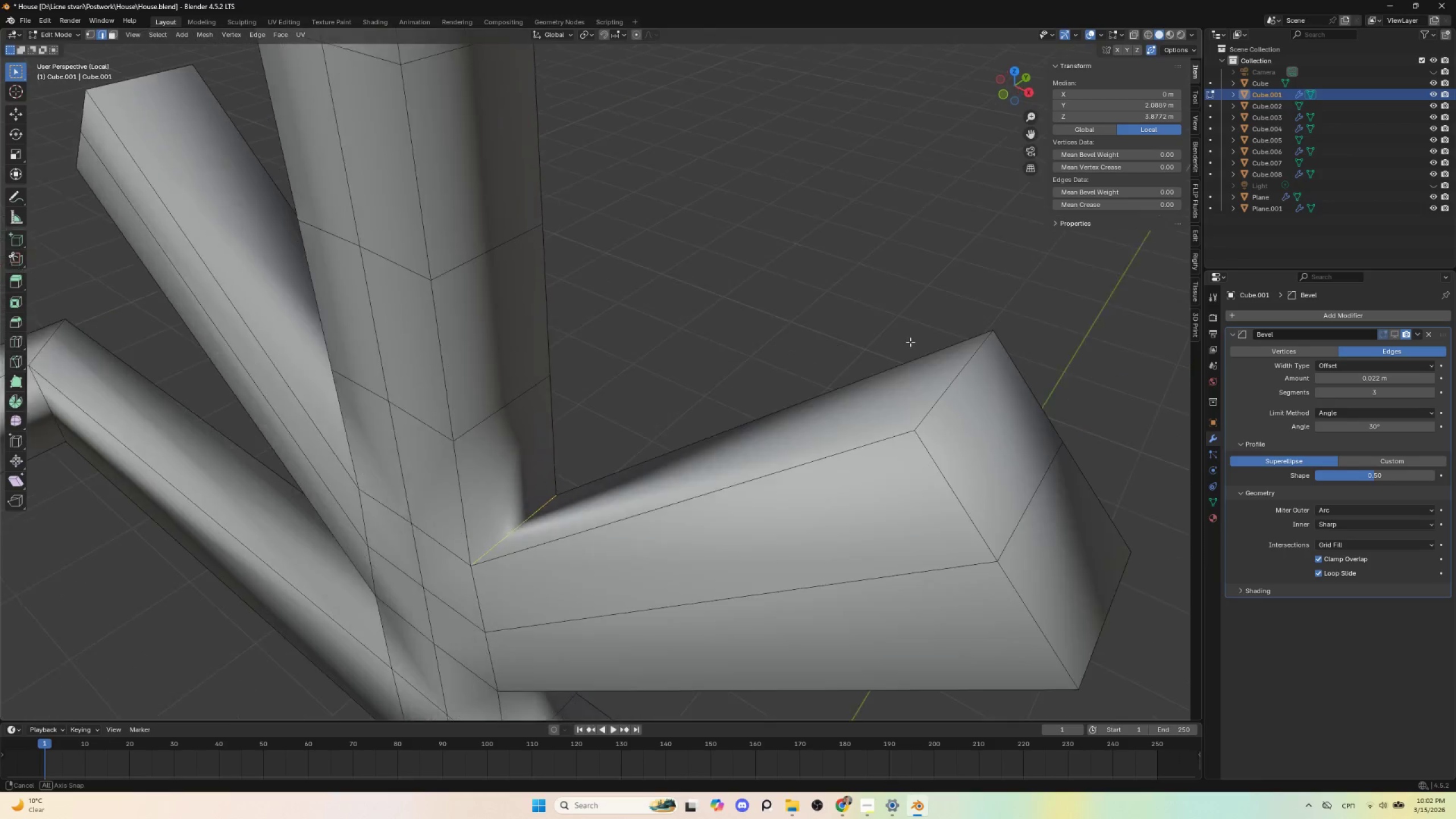 
hold_key(key=AltLeft, duration=0.75)
hold_key(key=ShiftLeft, duration=0.73)
left_click([434, 532])
 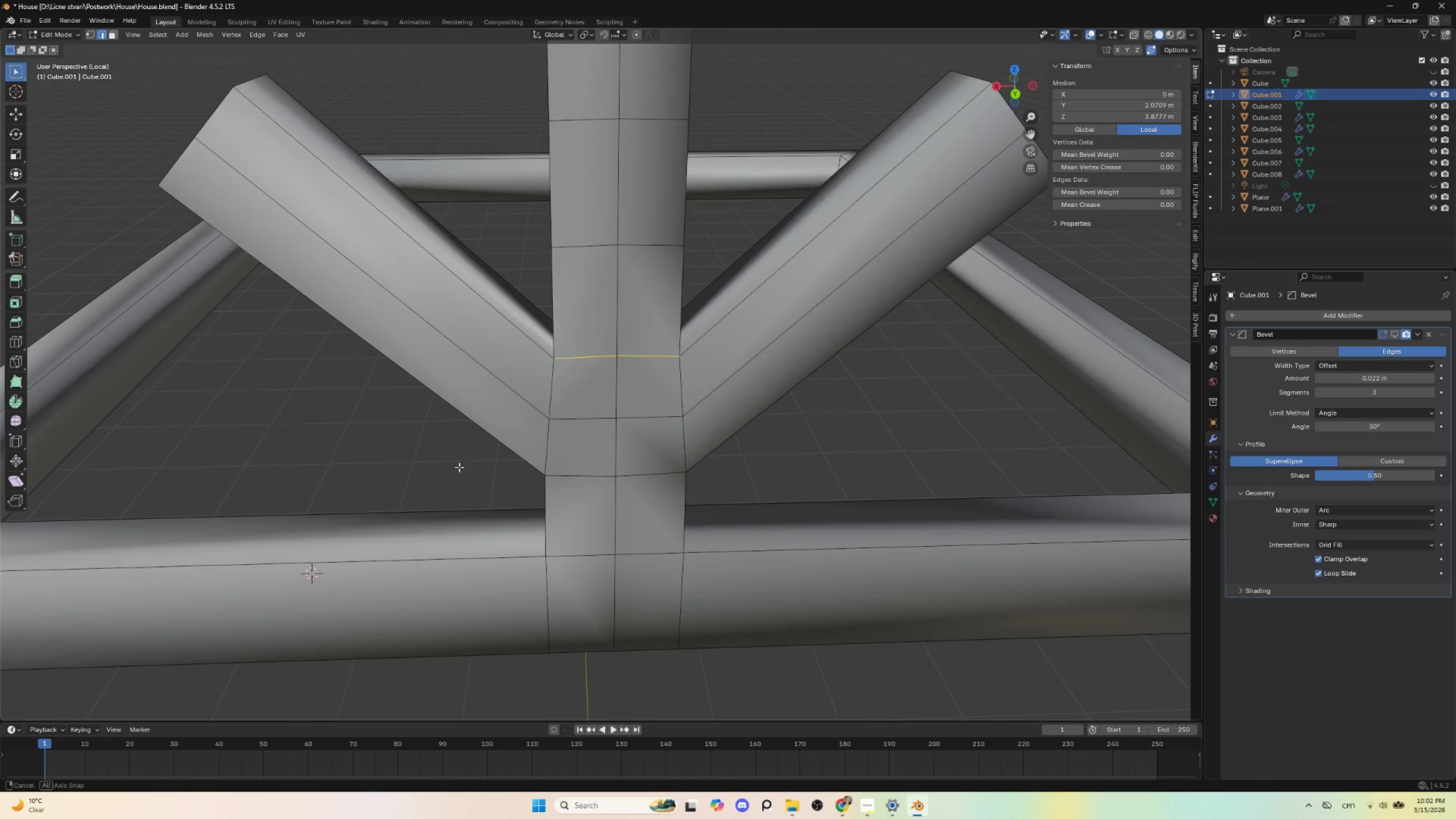 
hold_key(key=AltLeft, duration=0.39)
 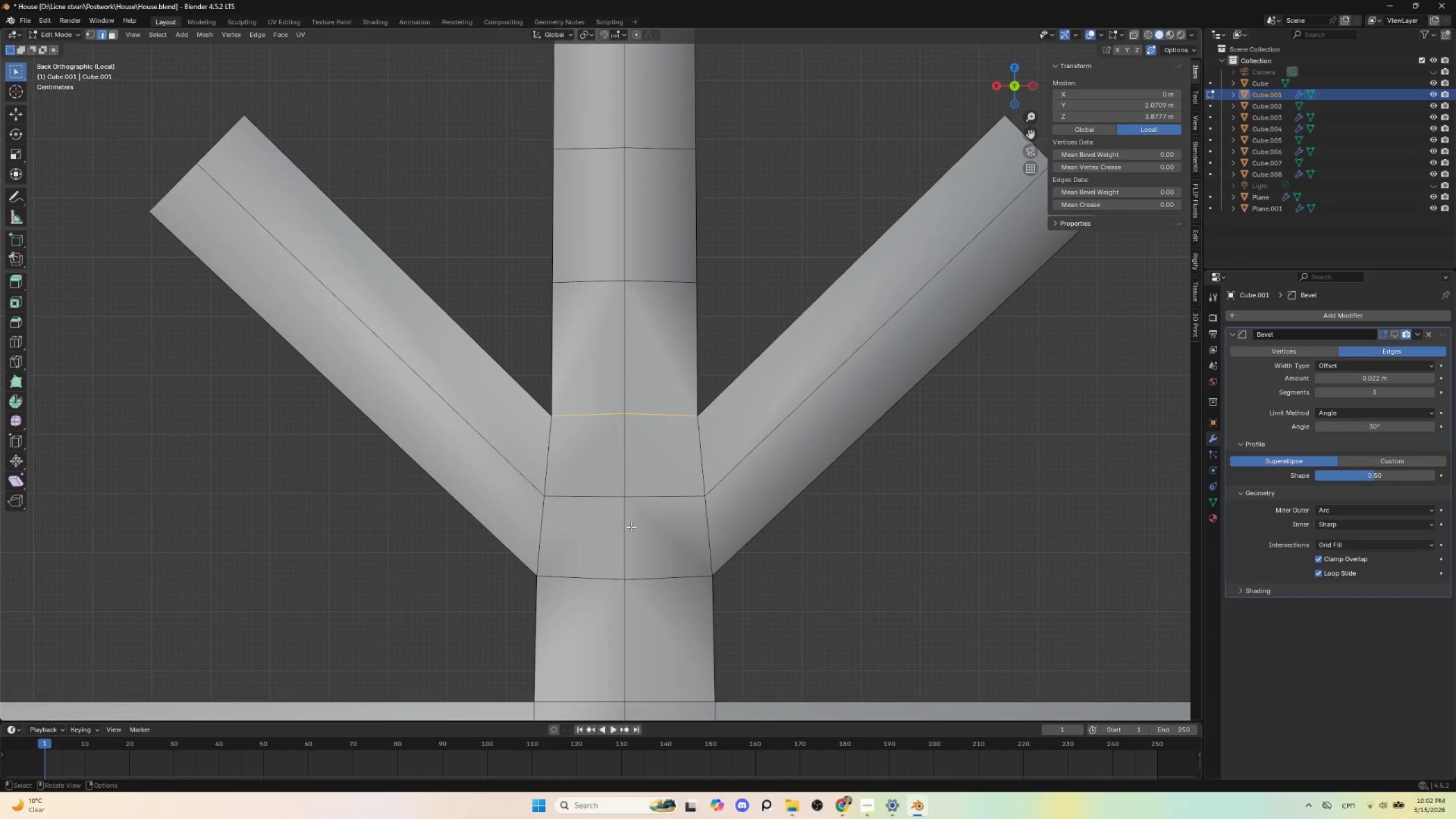 
key(Control+B)
 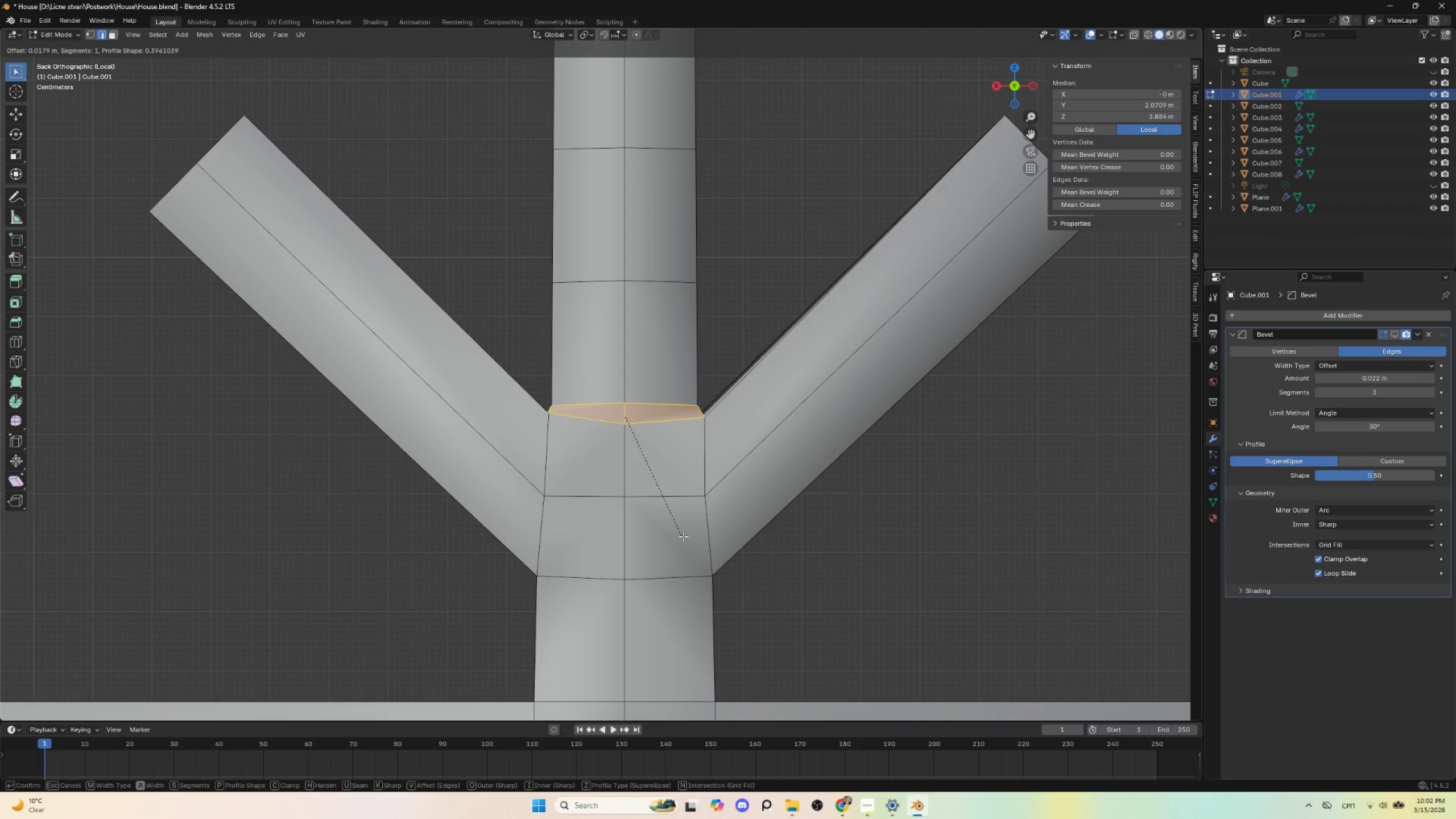 
key(Escape)
 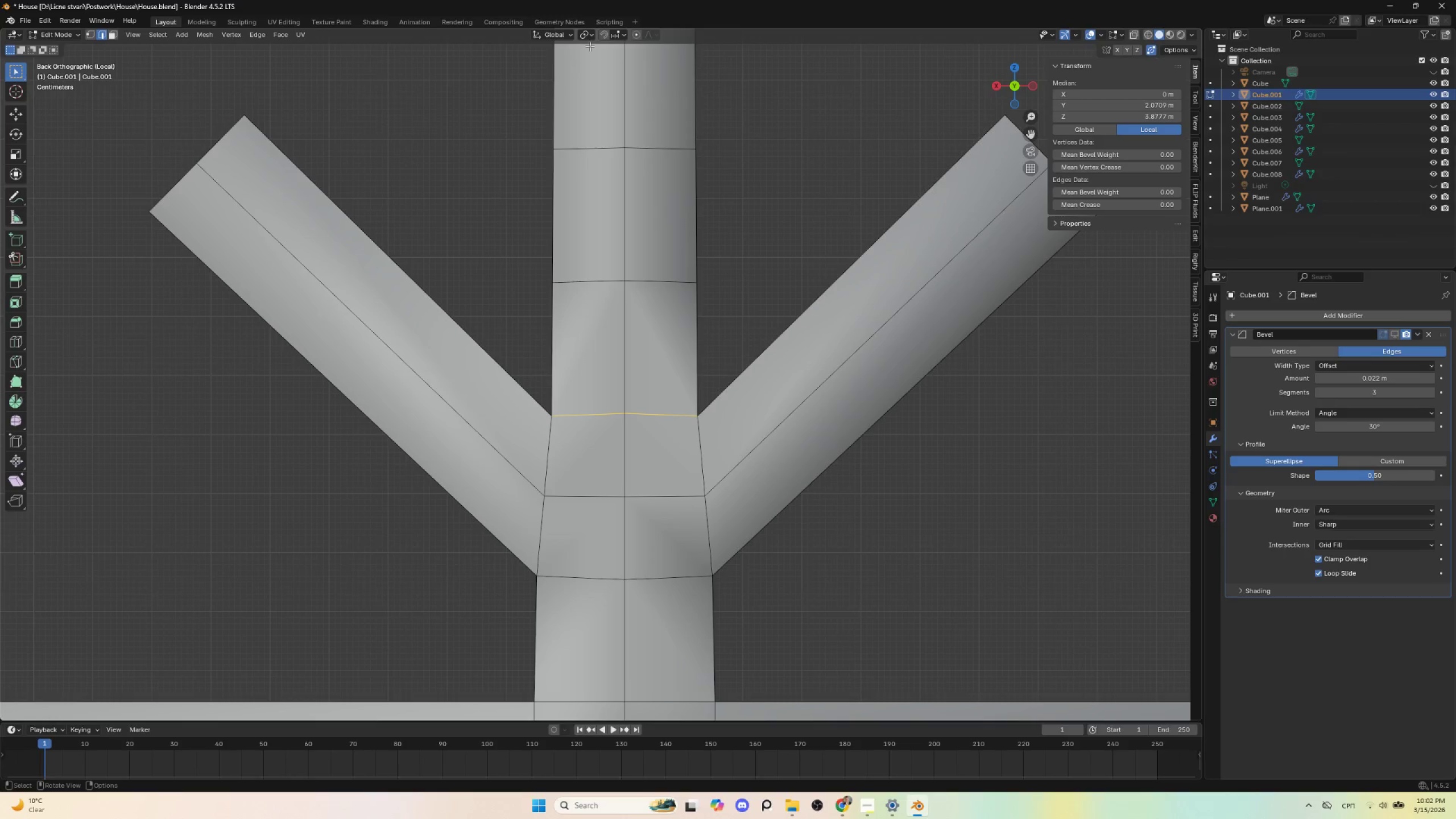 
left_click([588, 34])
 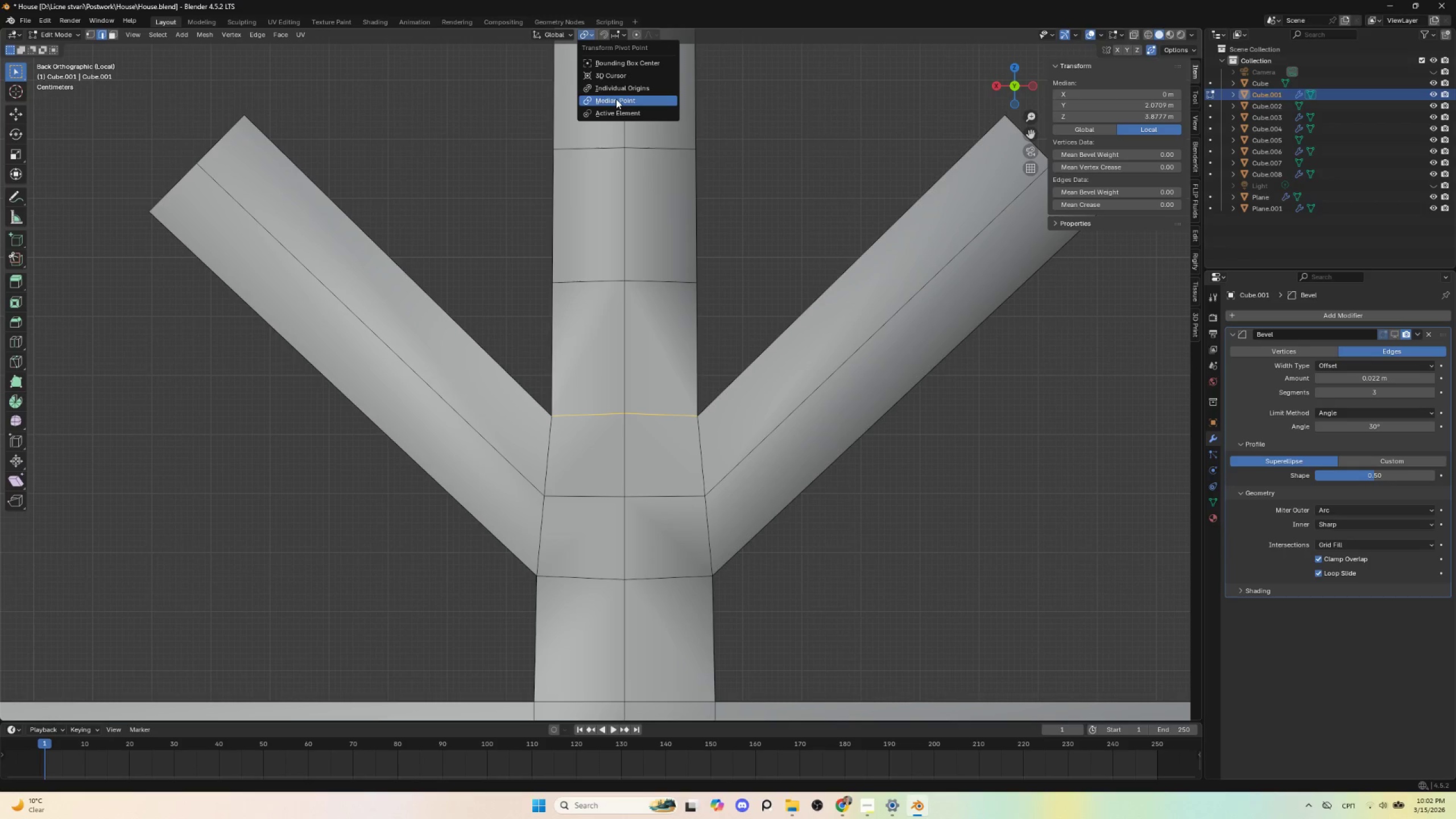 
left_click([616, 98])
 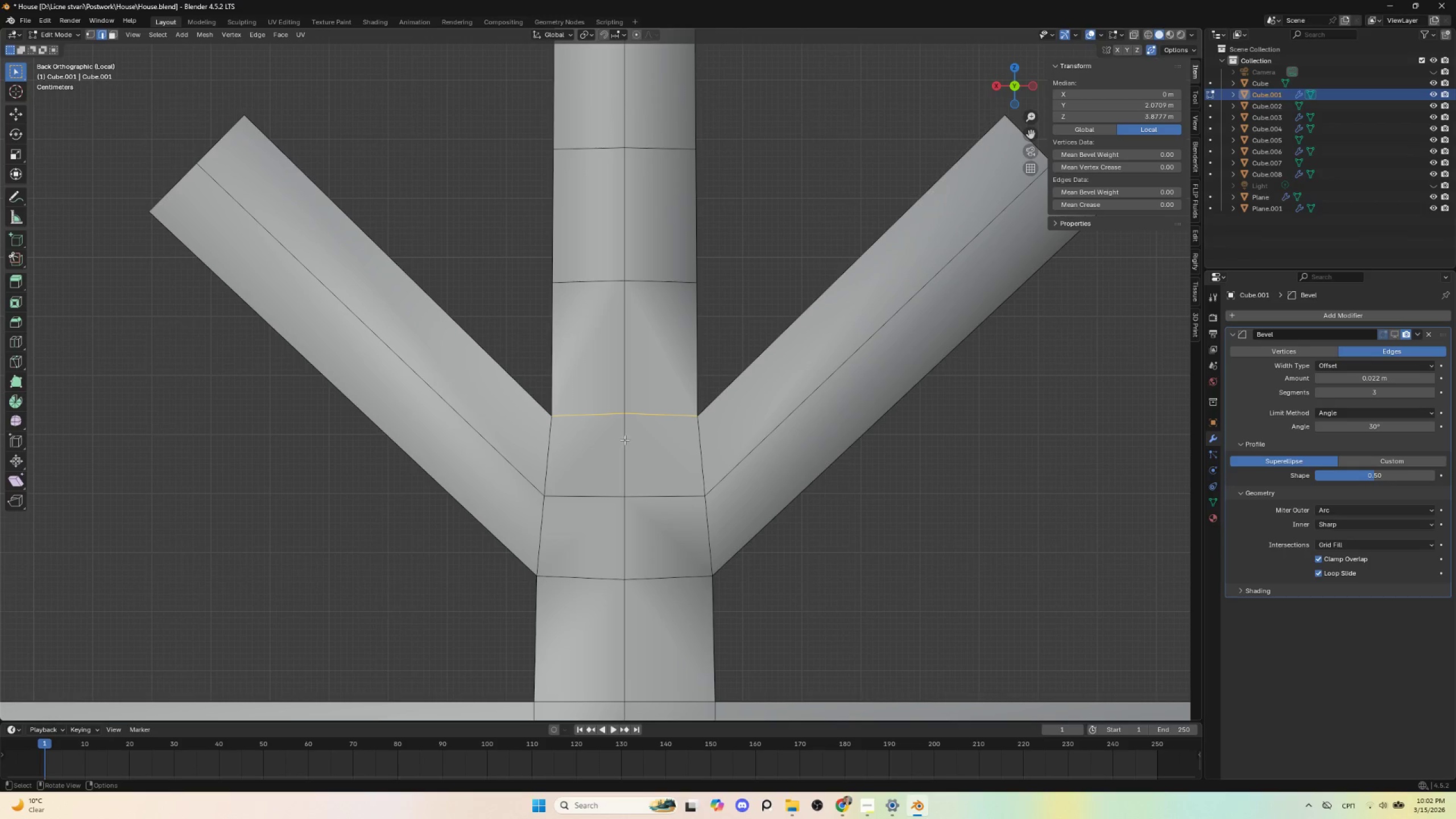 
key(Tab)
 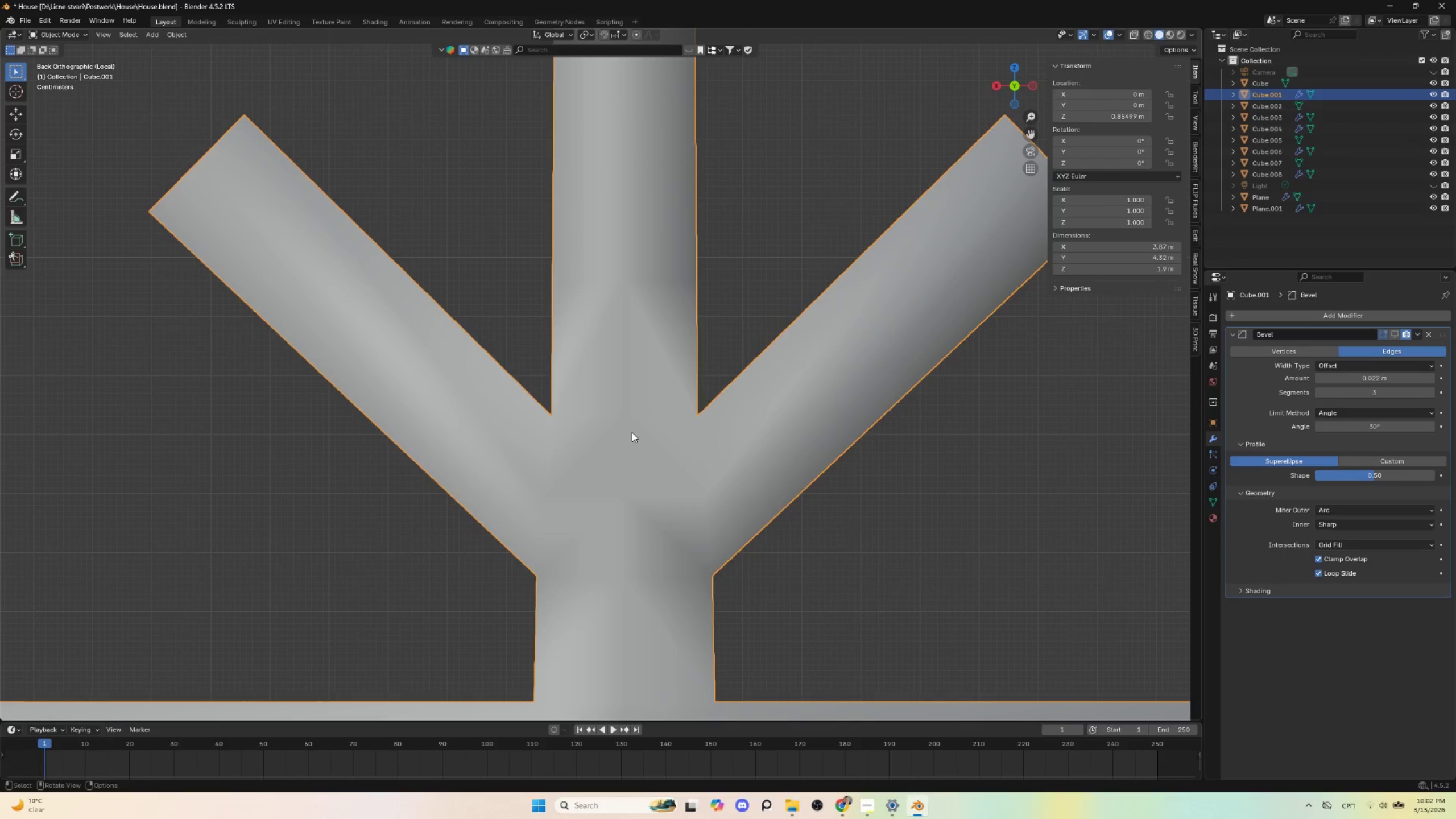 
key(Control+A)
 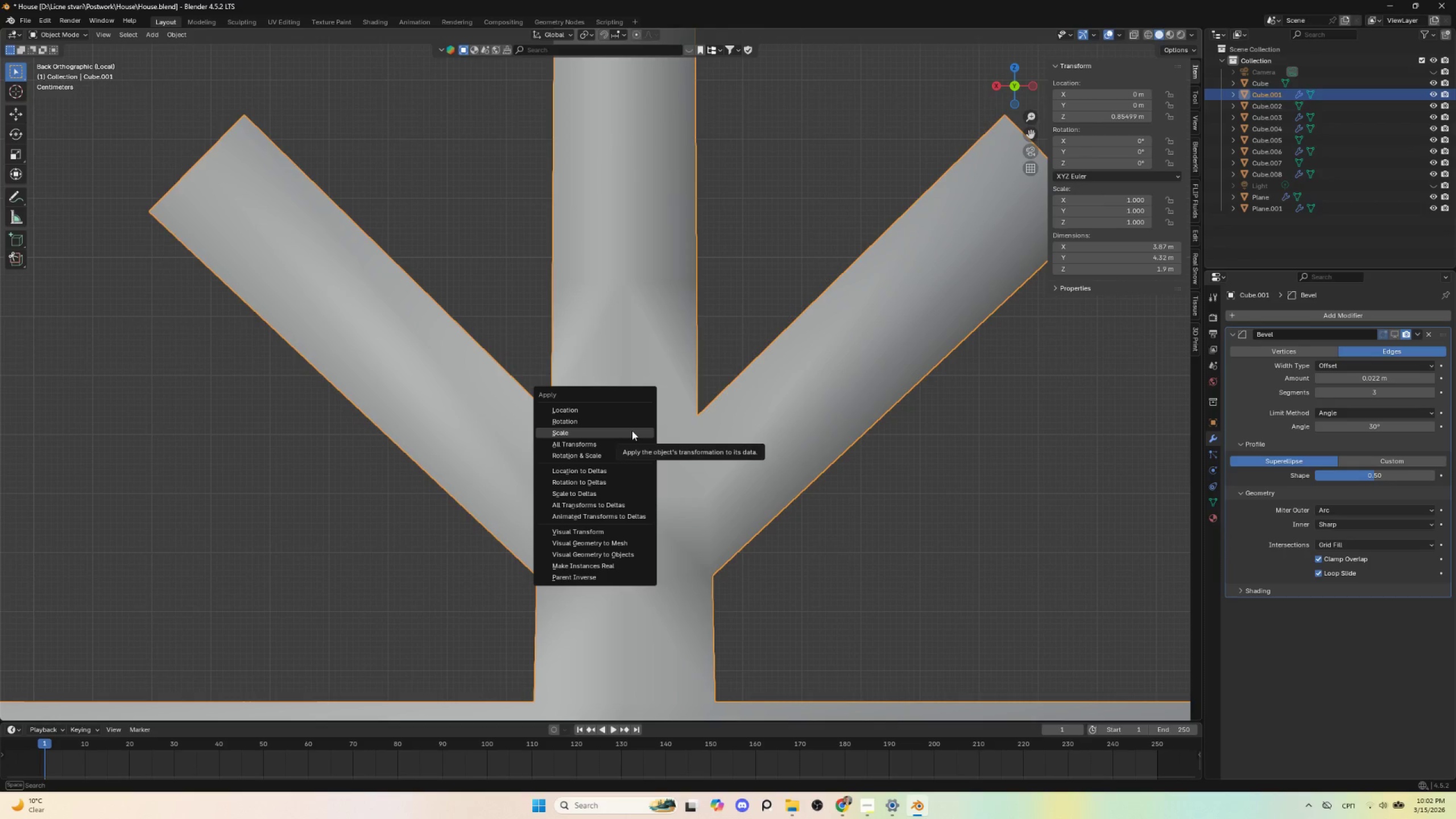 
left_click([632, 431])
 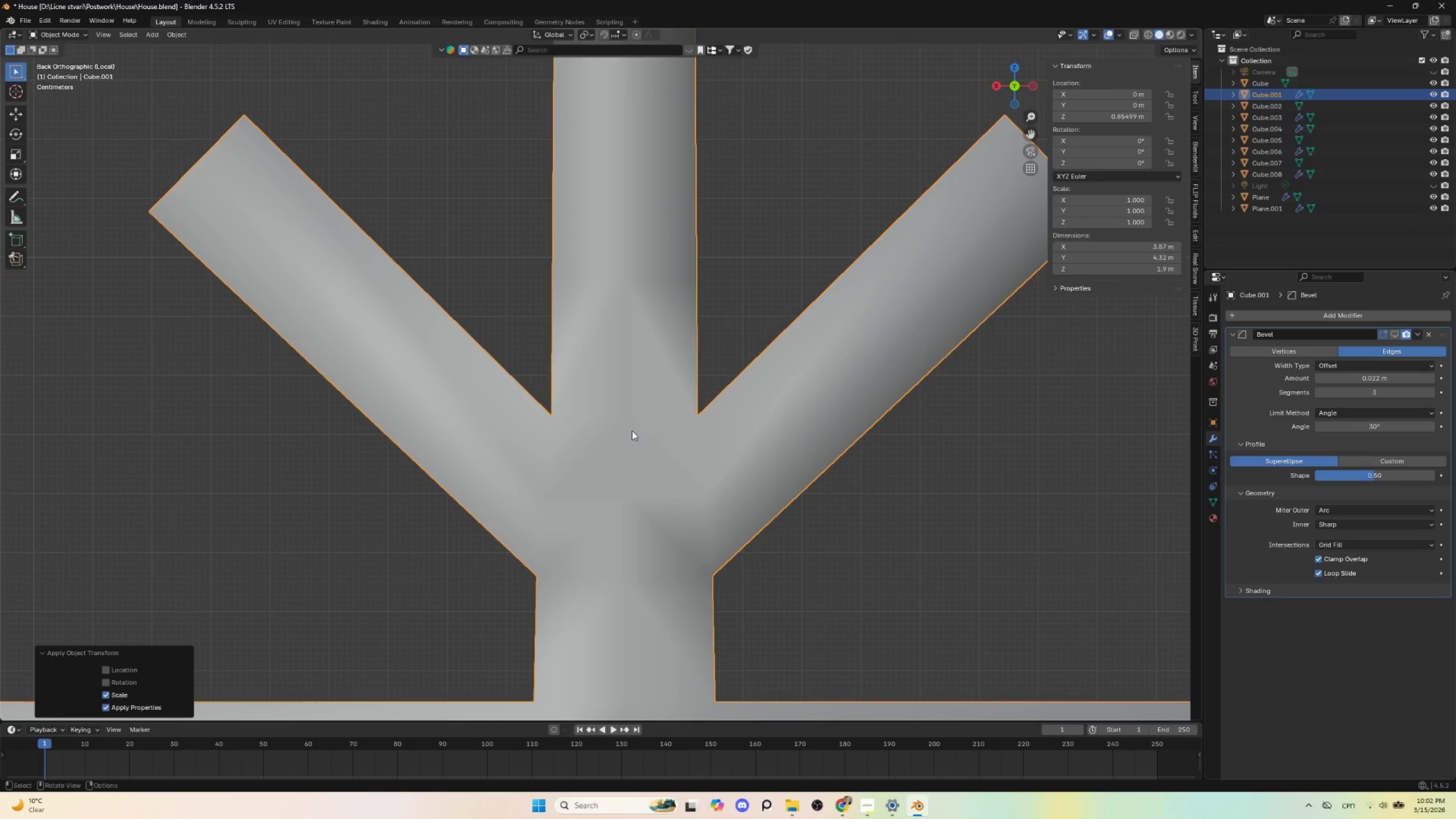 
key(Tab)
 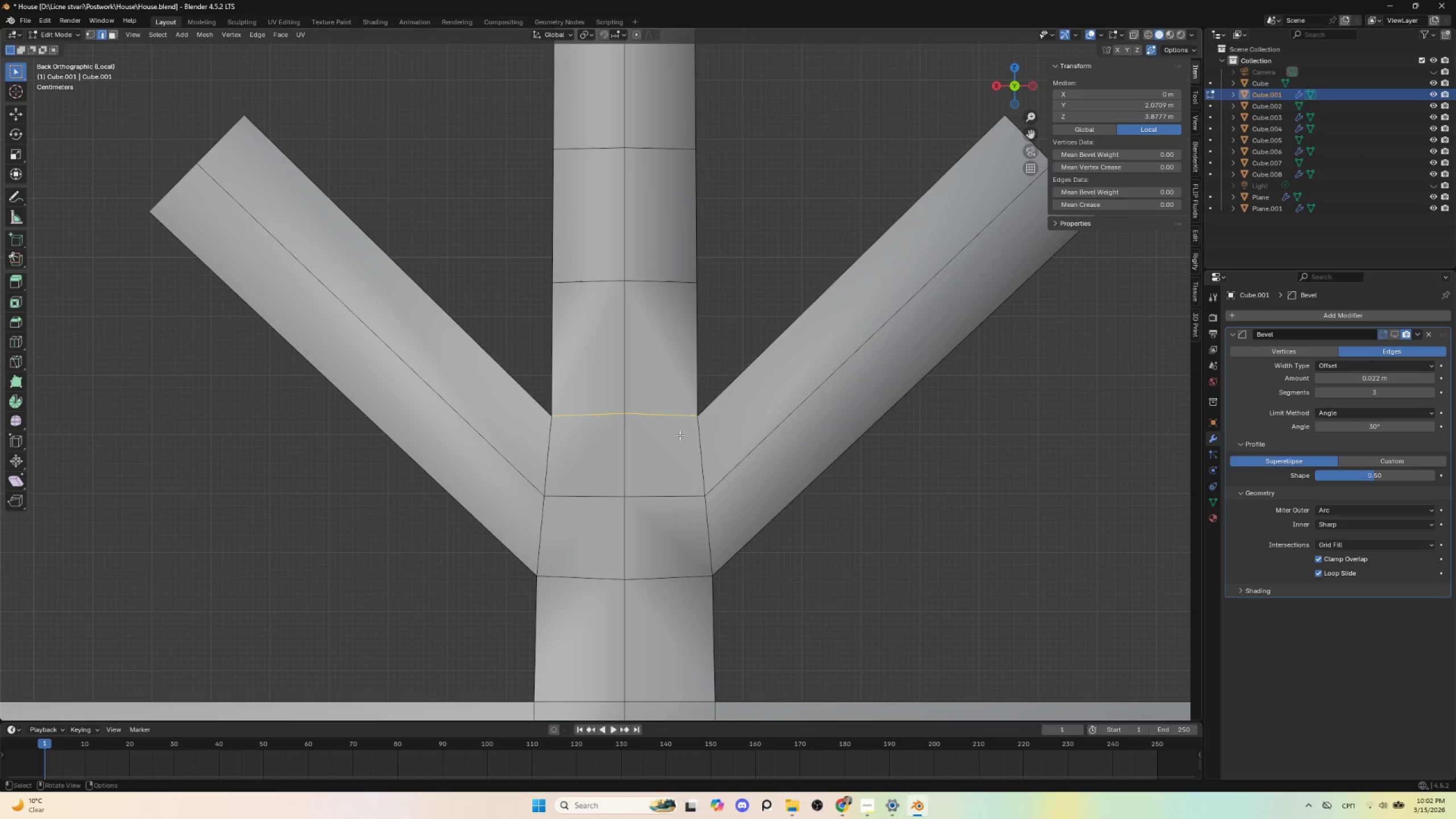 
key(Control+B)
 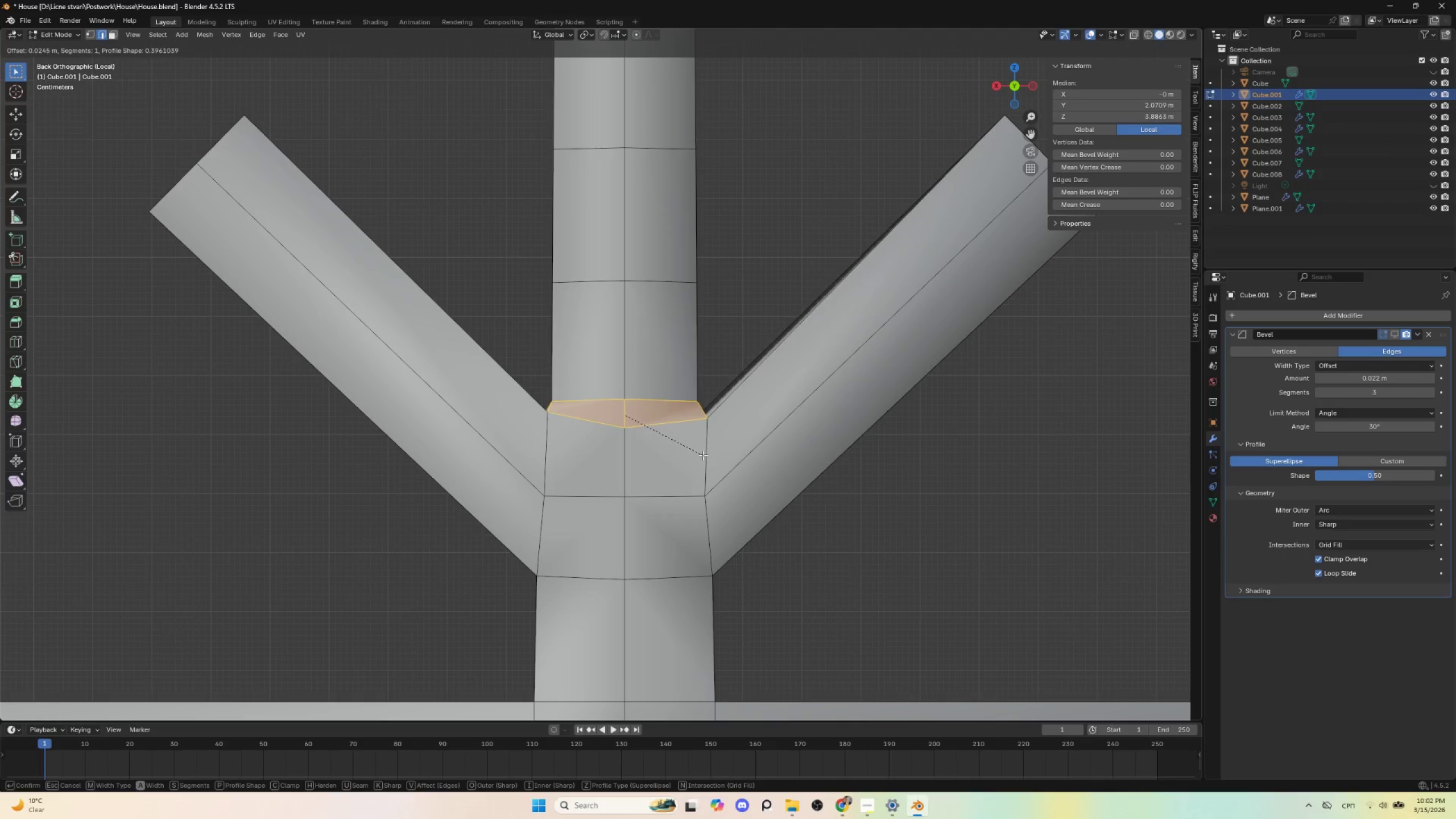 
key(Escape)
 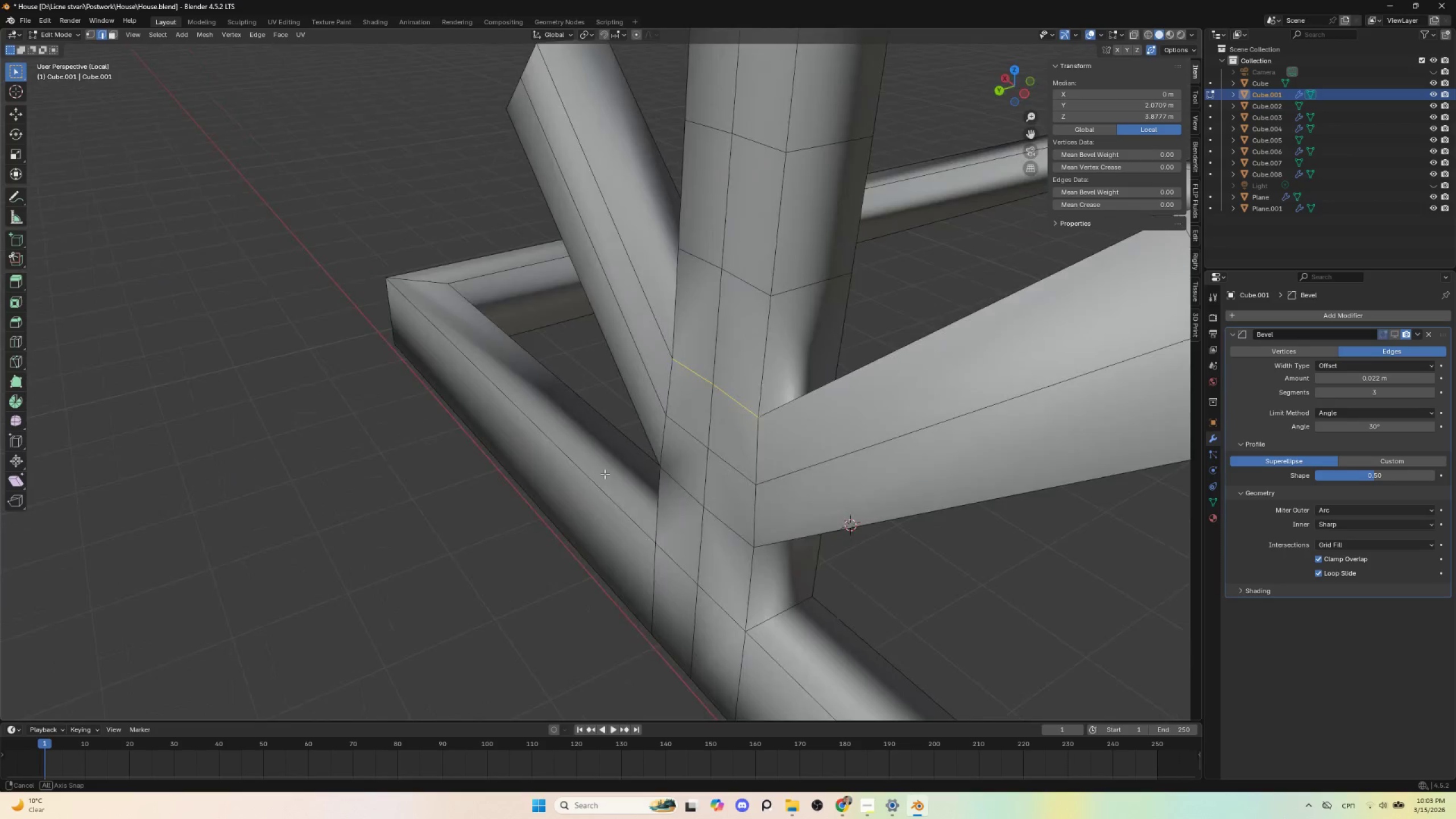 
wait(5.05)
 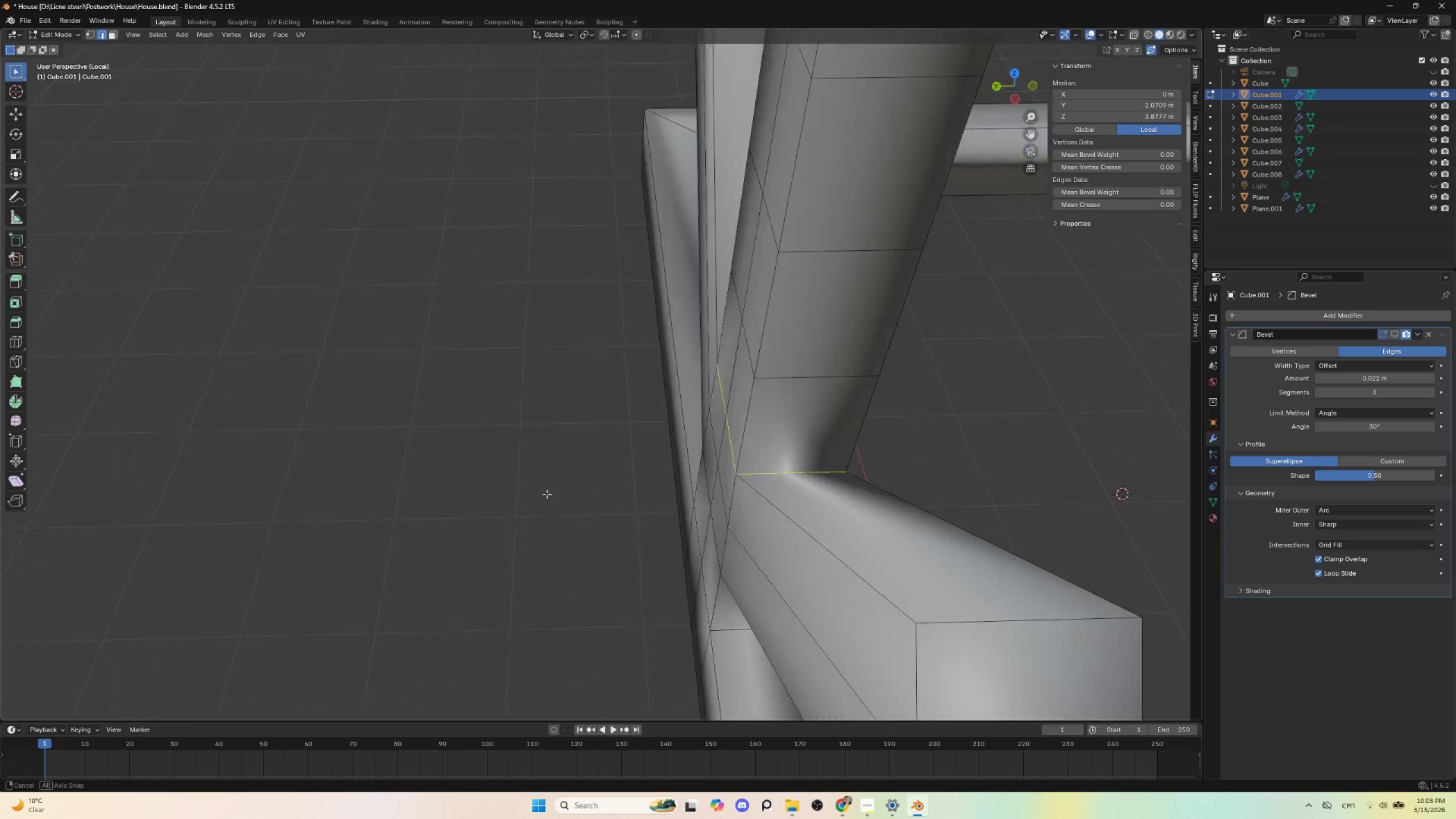 
hold_key(key=AltLeft, duration=0.36)
 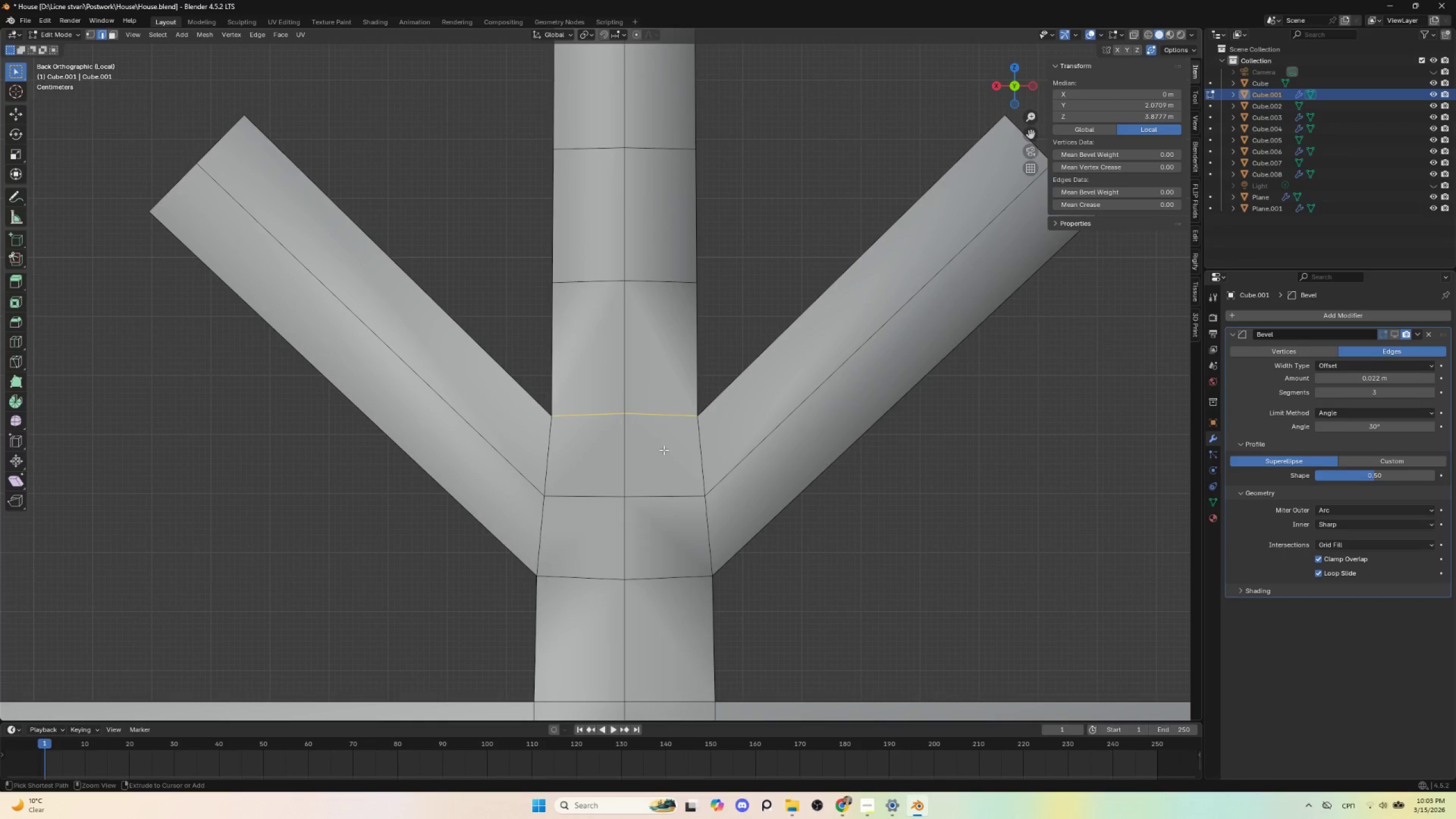 
key(Control+B)
 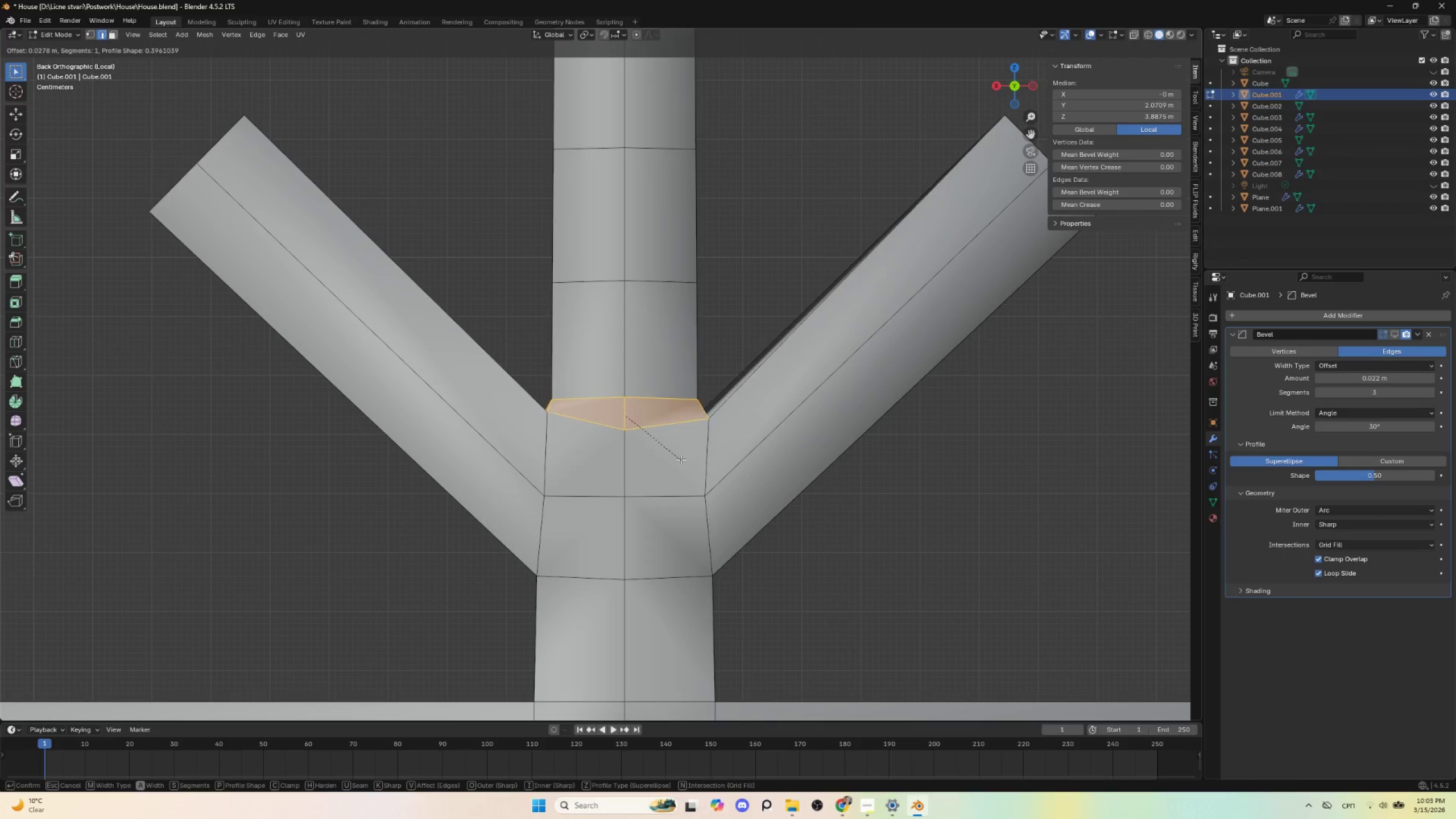 
wait(6.19)
 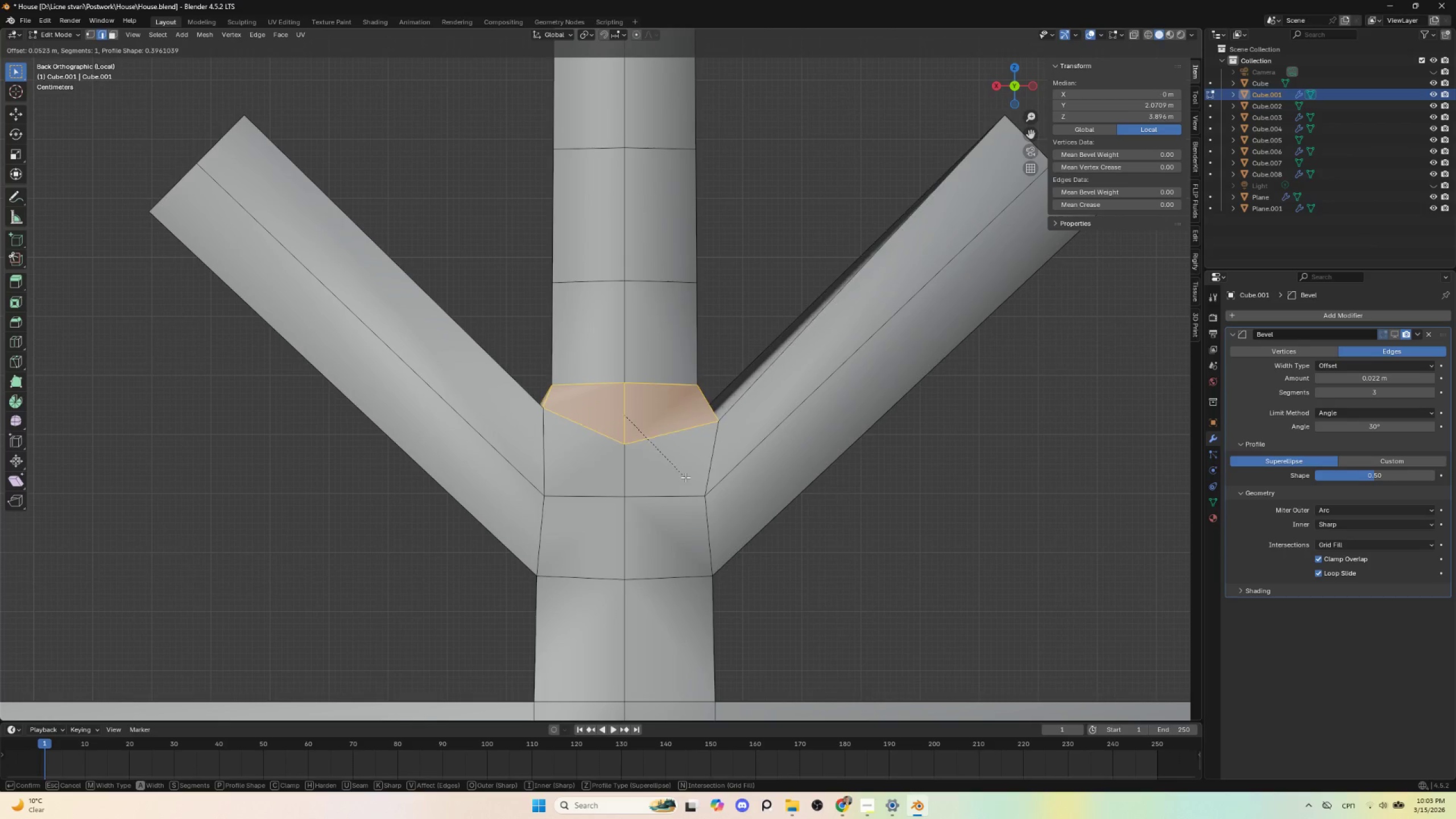 
left_click([679, 458])
 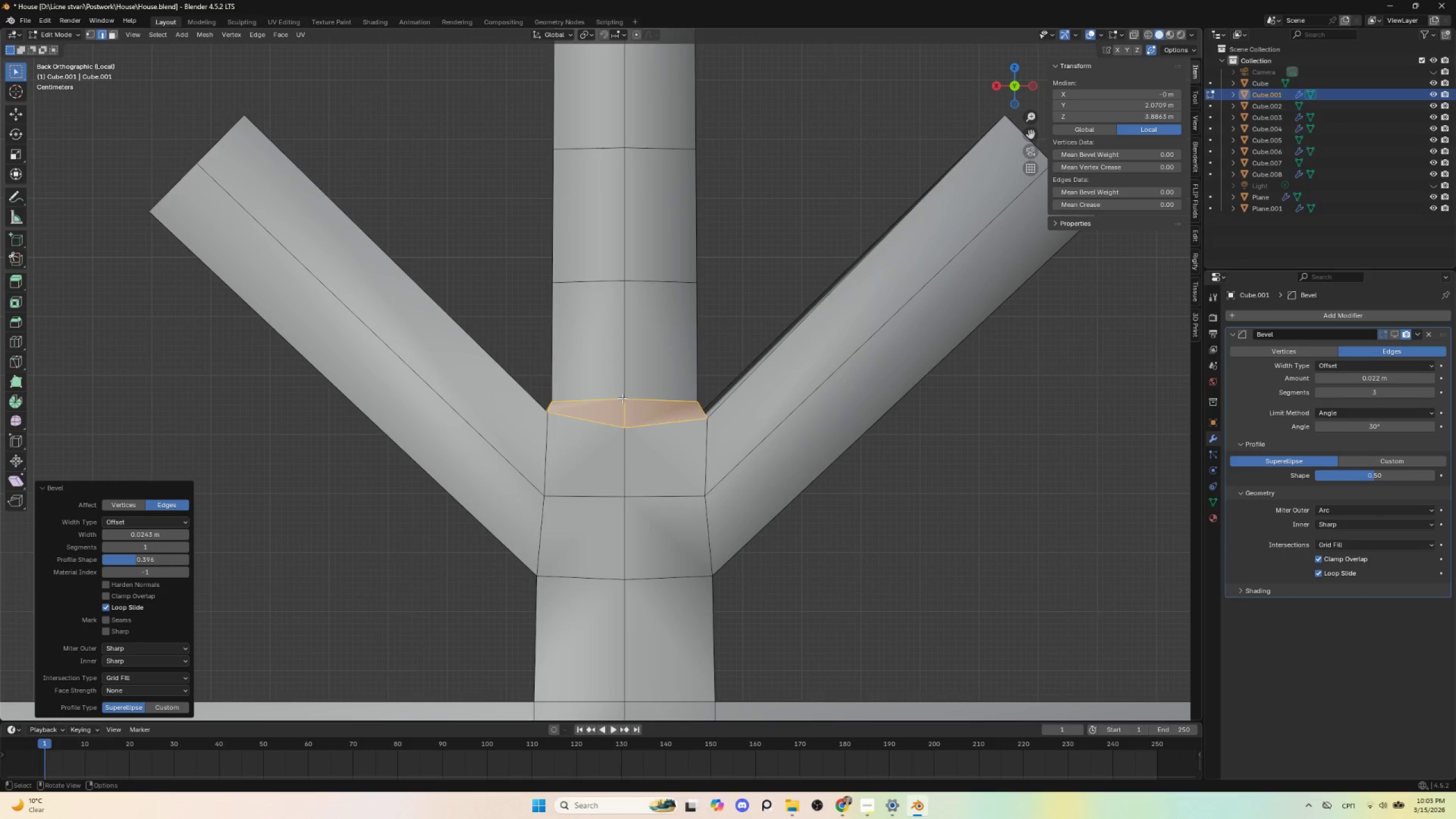 
key(Tab)
 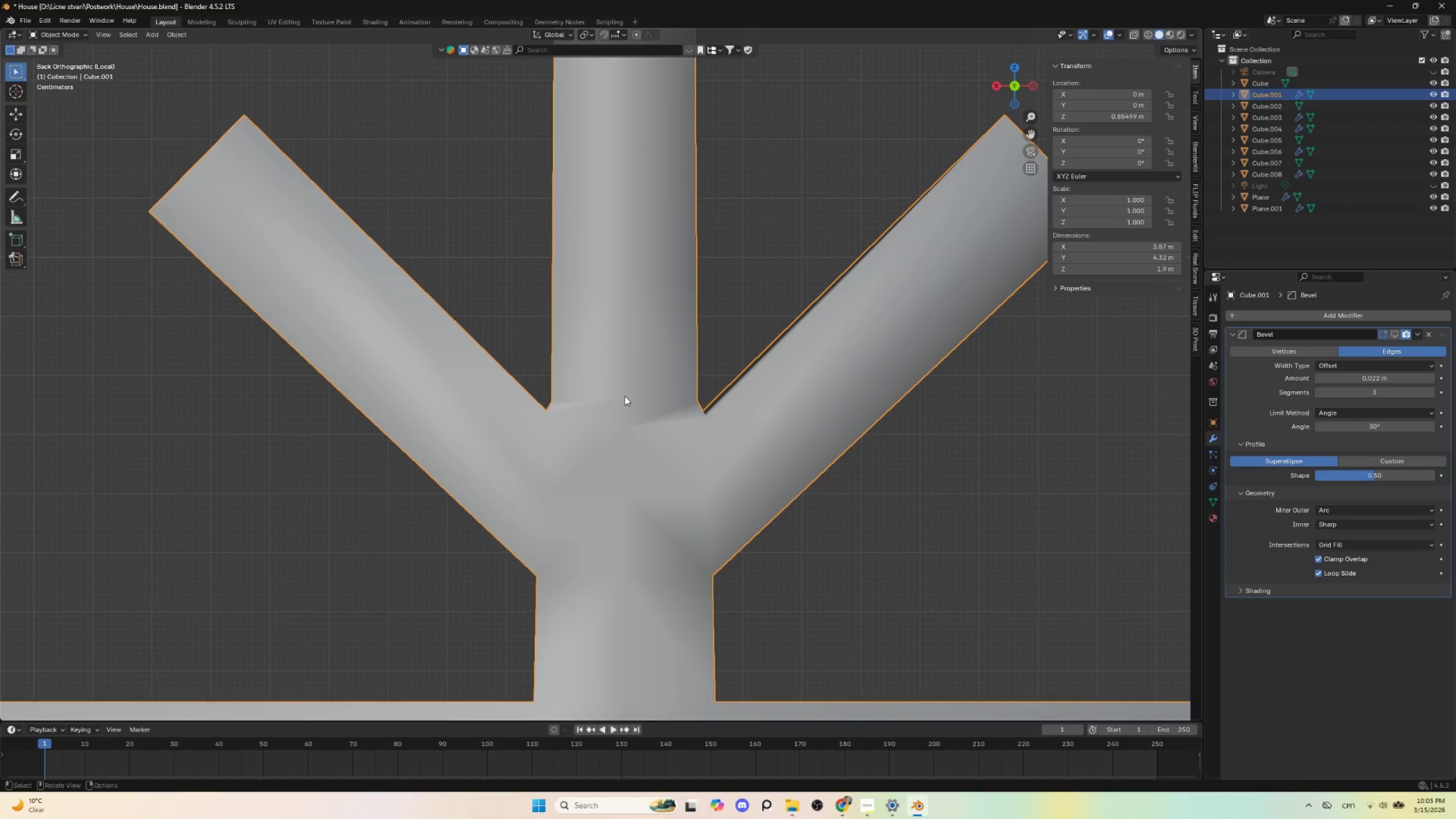 
scroll: coordinate [628, 405], scroll_direction: down, amount: 3.0
 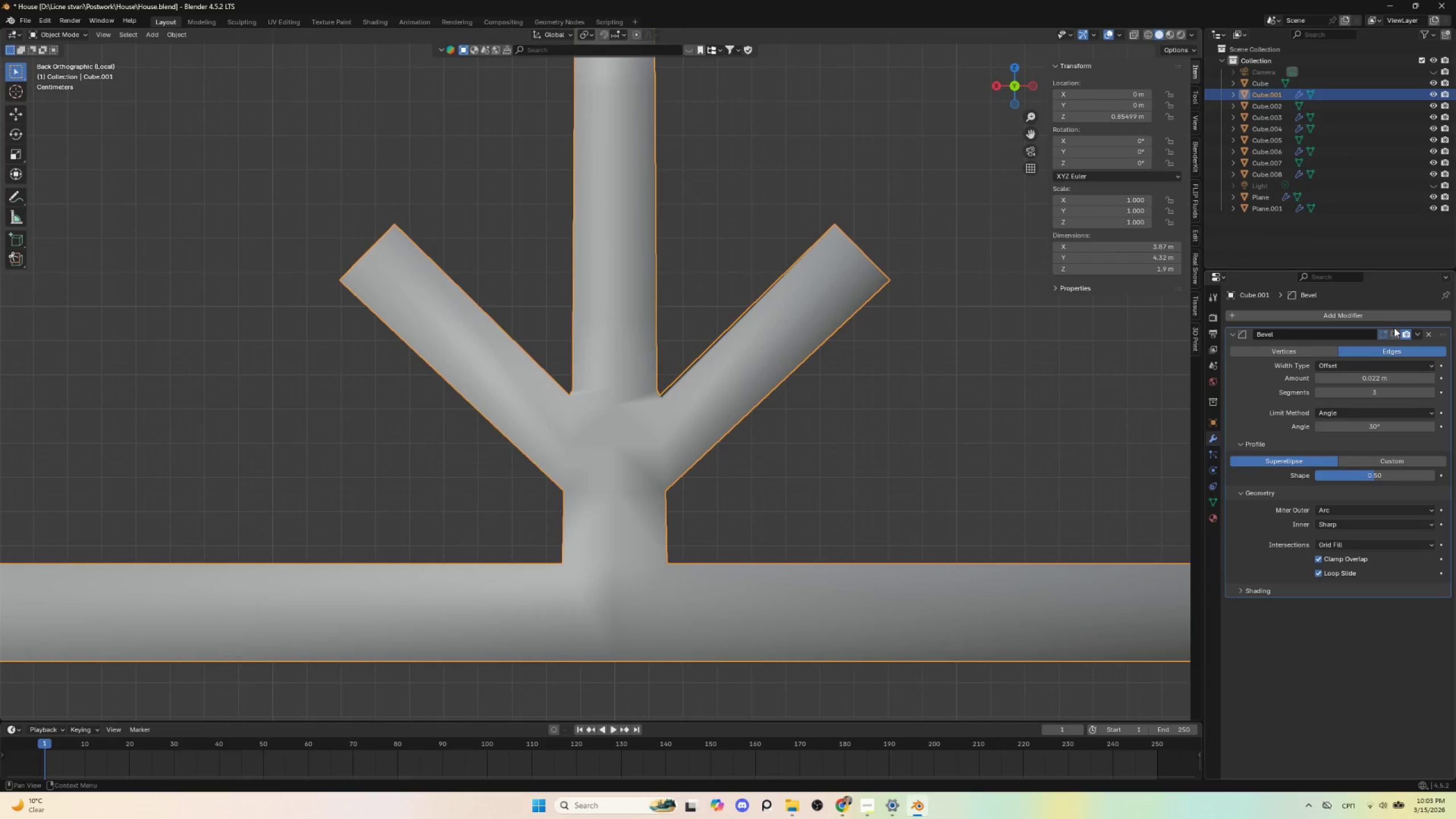 
left_click([1394, 332])
 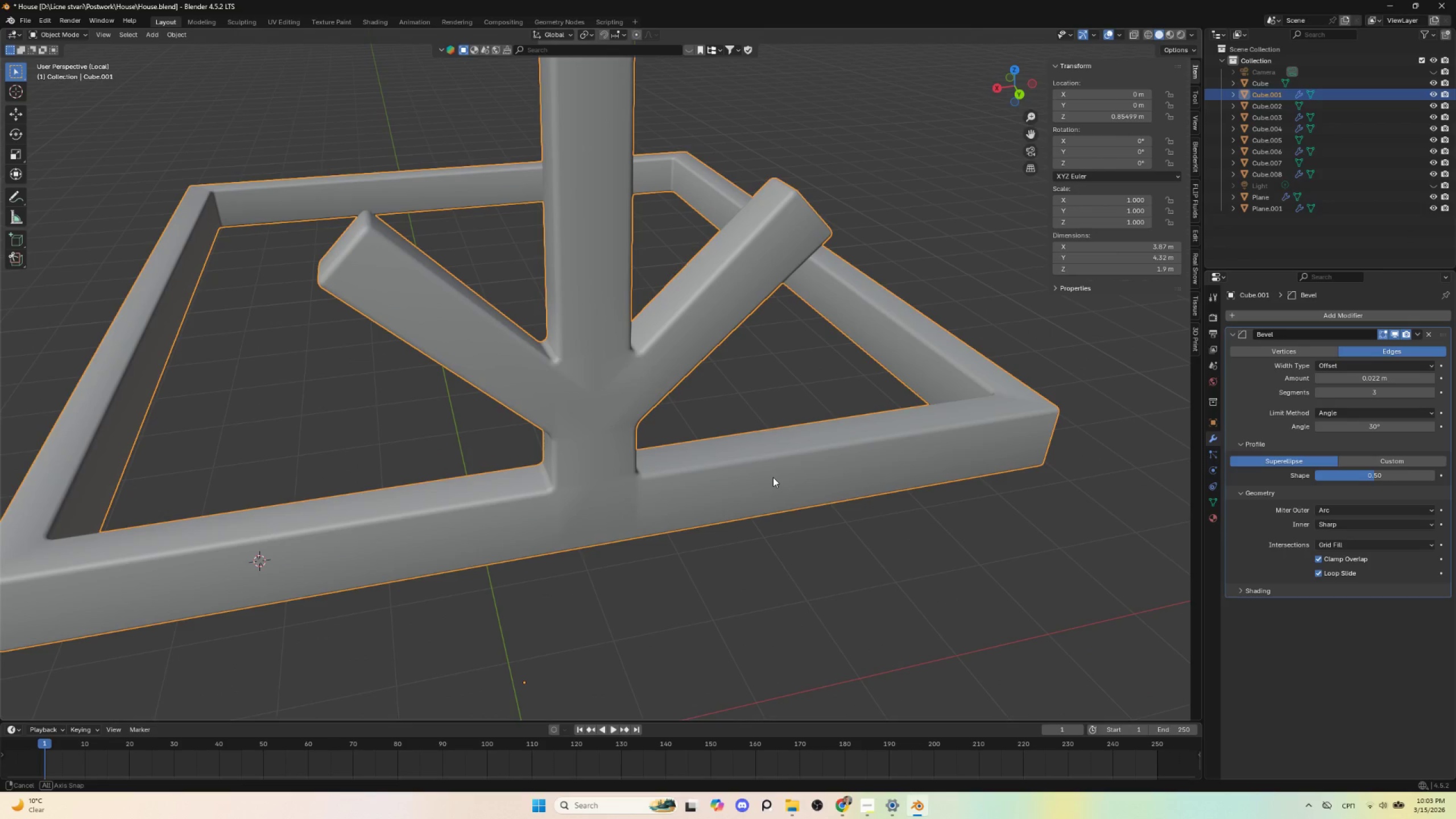 
key(Control+Z)
 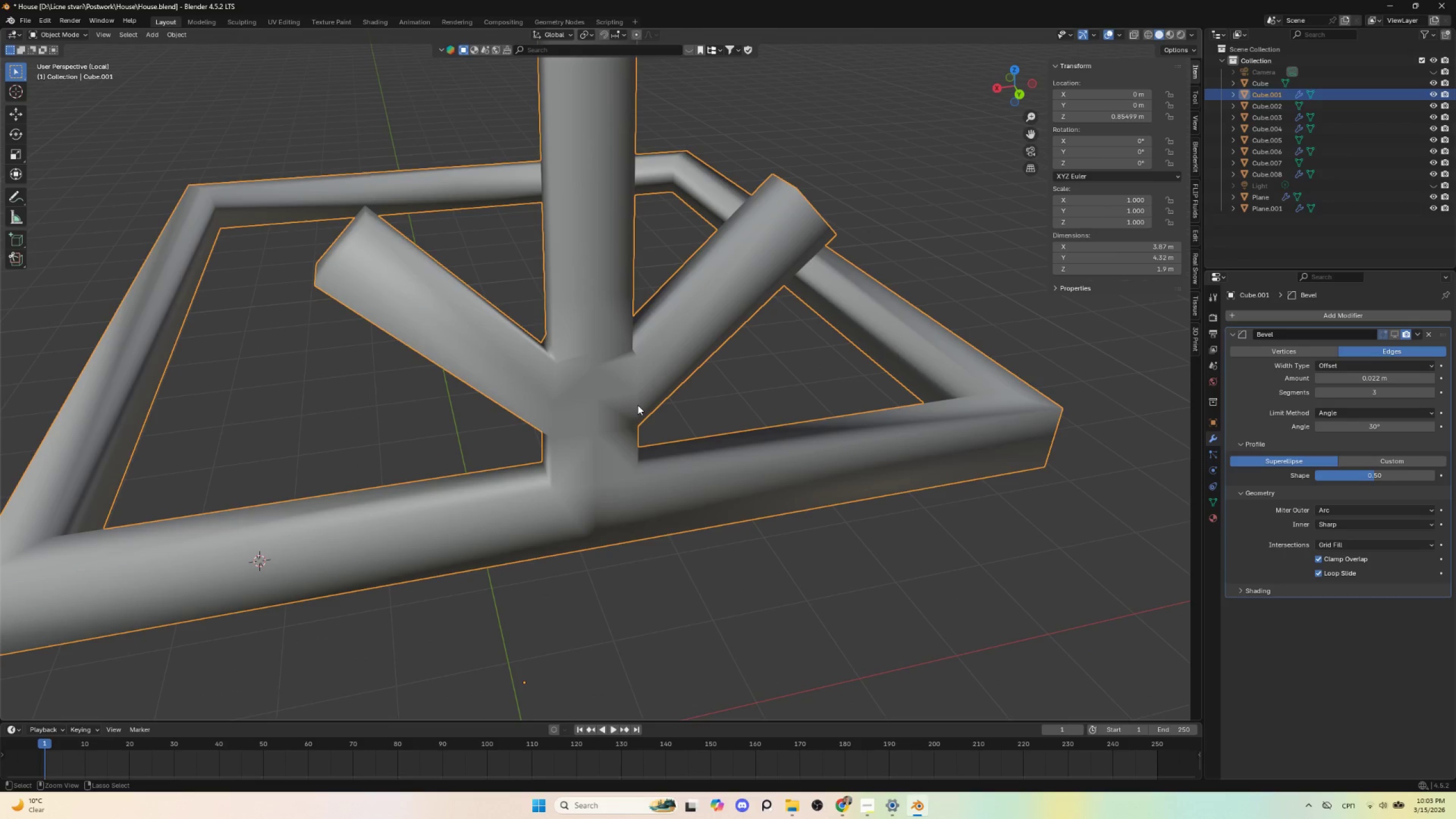 
key(Control+Z)
 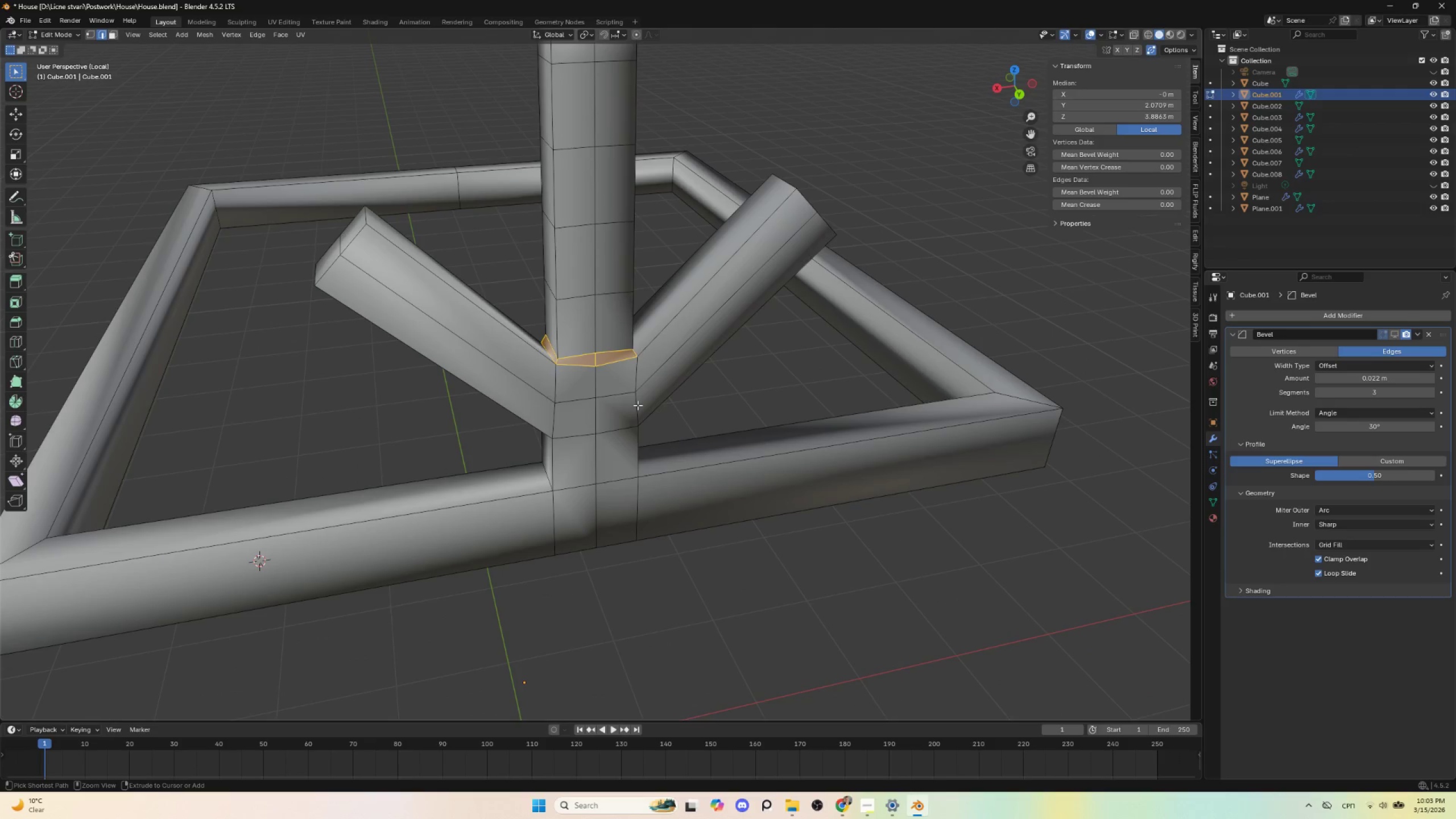 
key(Control+Z)
 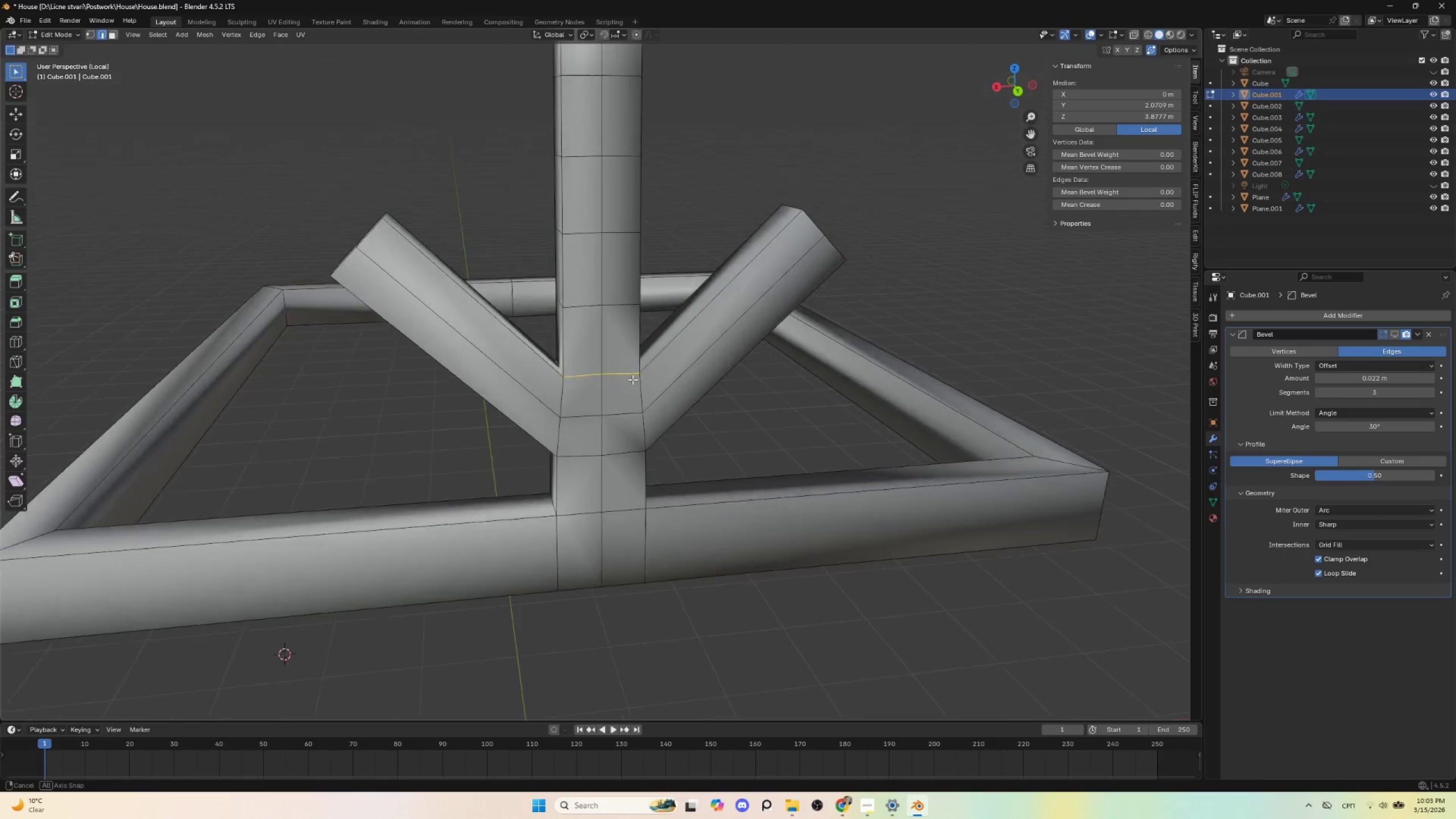 
hold_key(key=AltLeft, duration=0.31)
 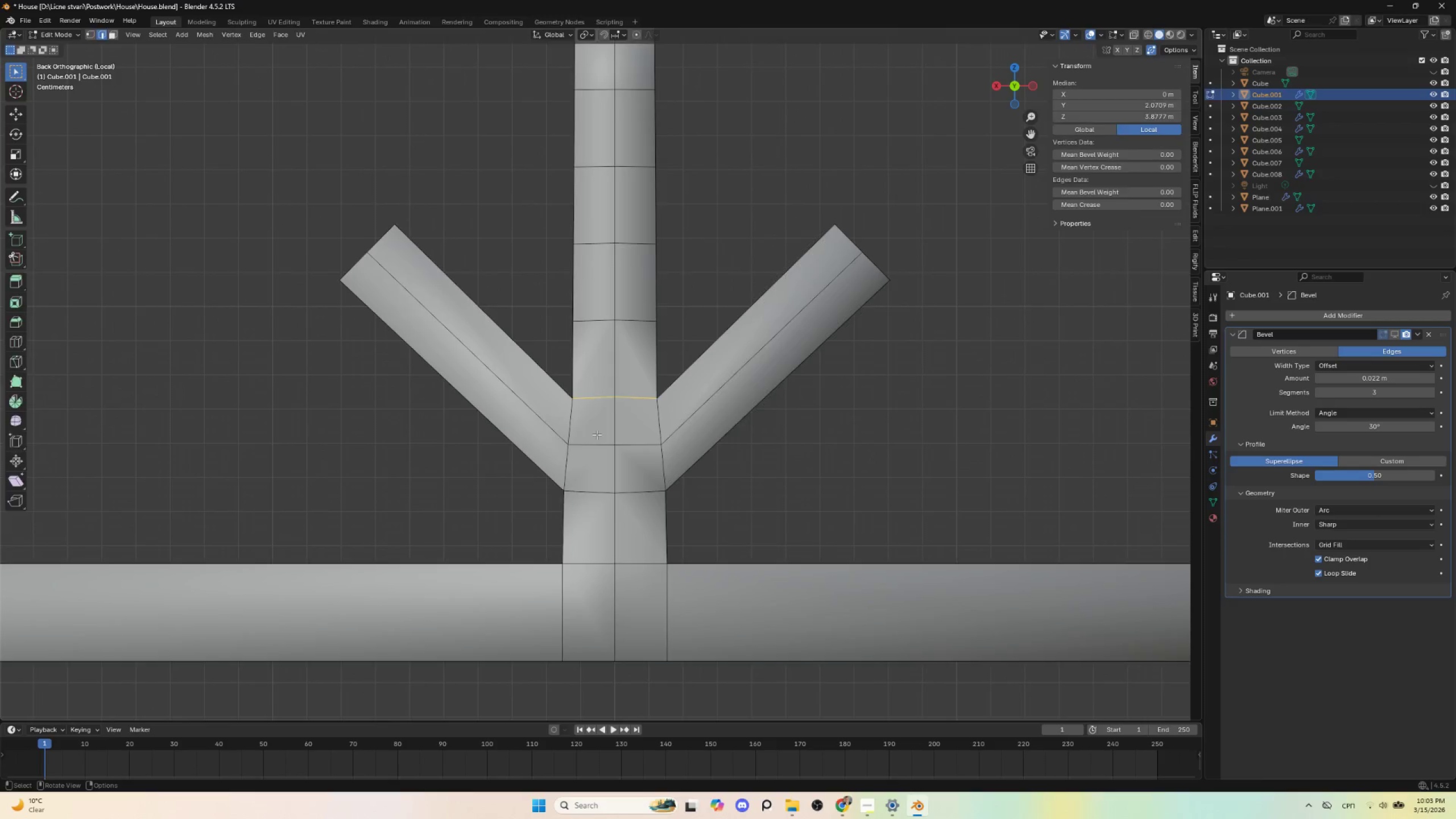 
key(Tab)
 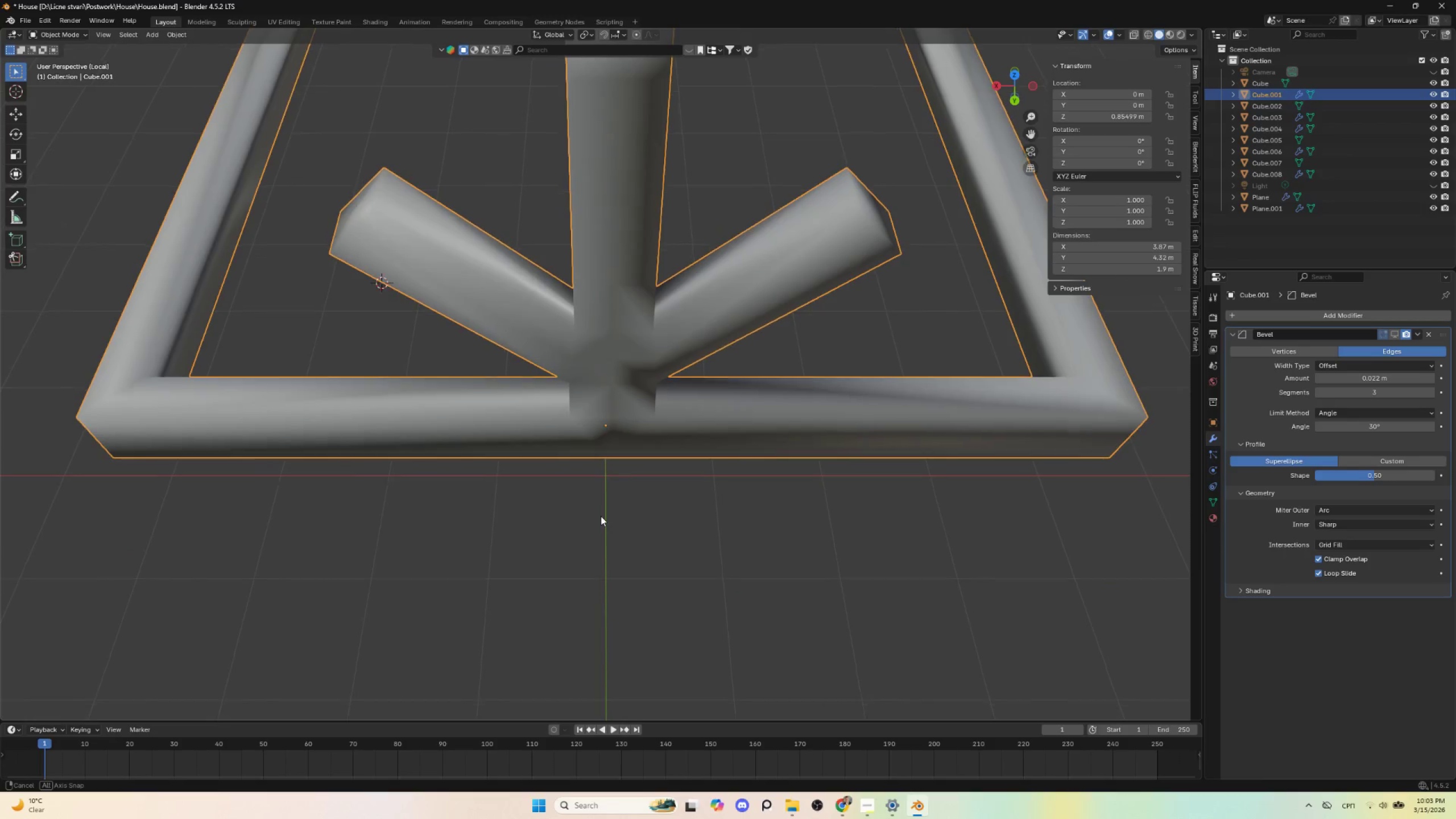 
key(Tab)
 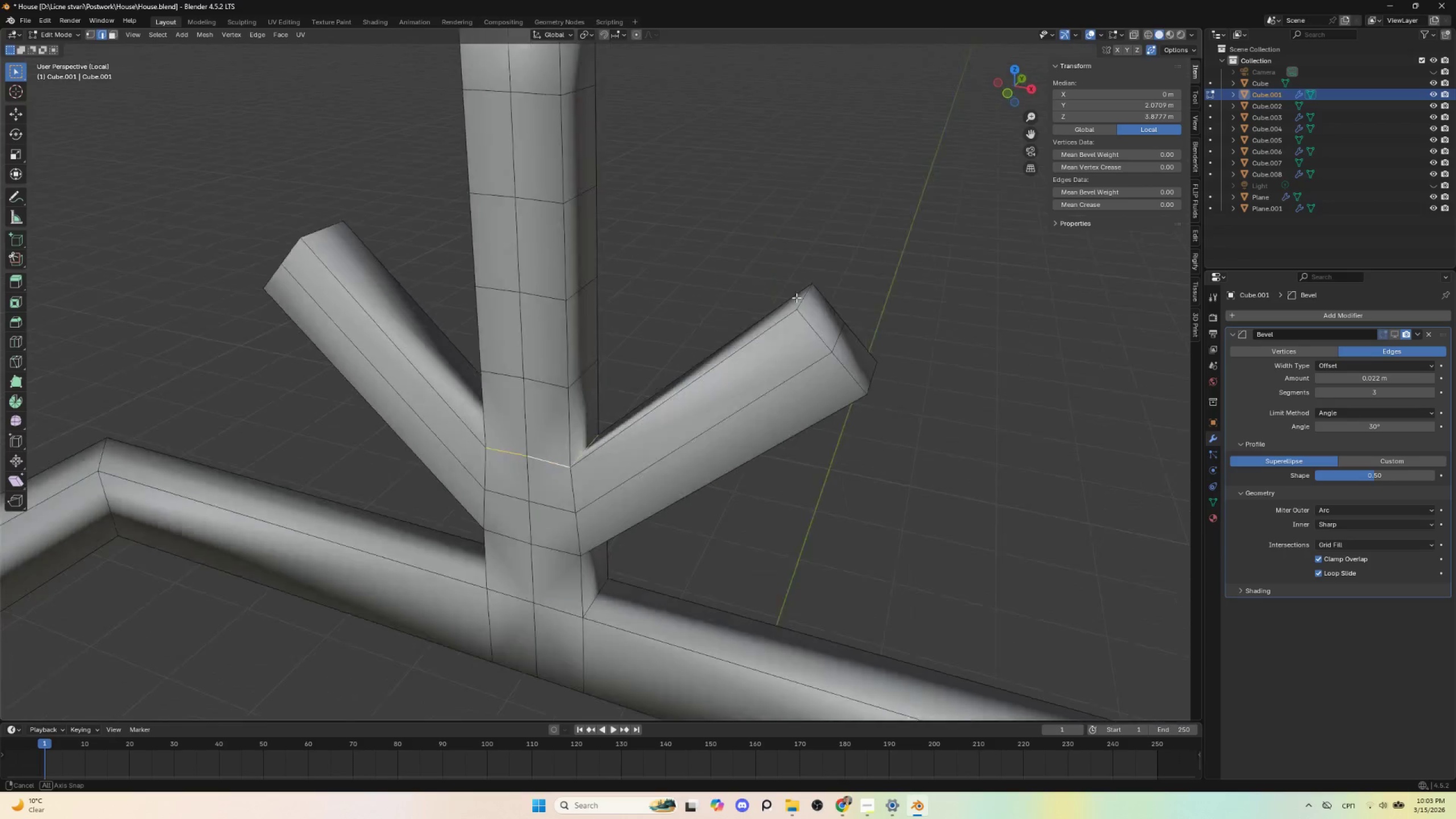 
hold_key(key=AltLeft, duration=0.34)
 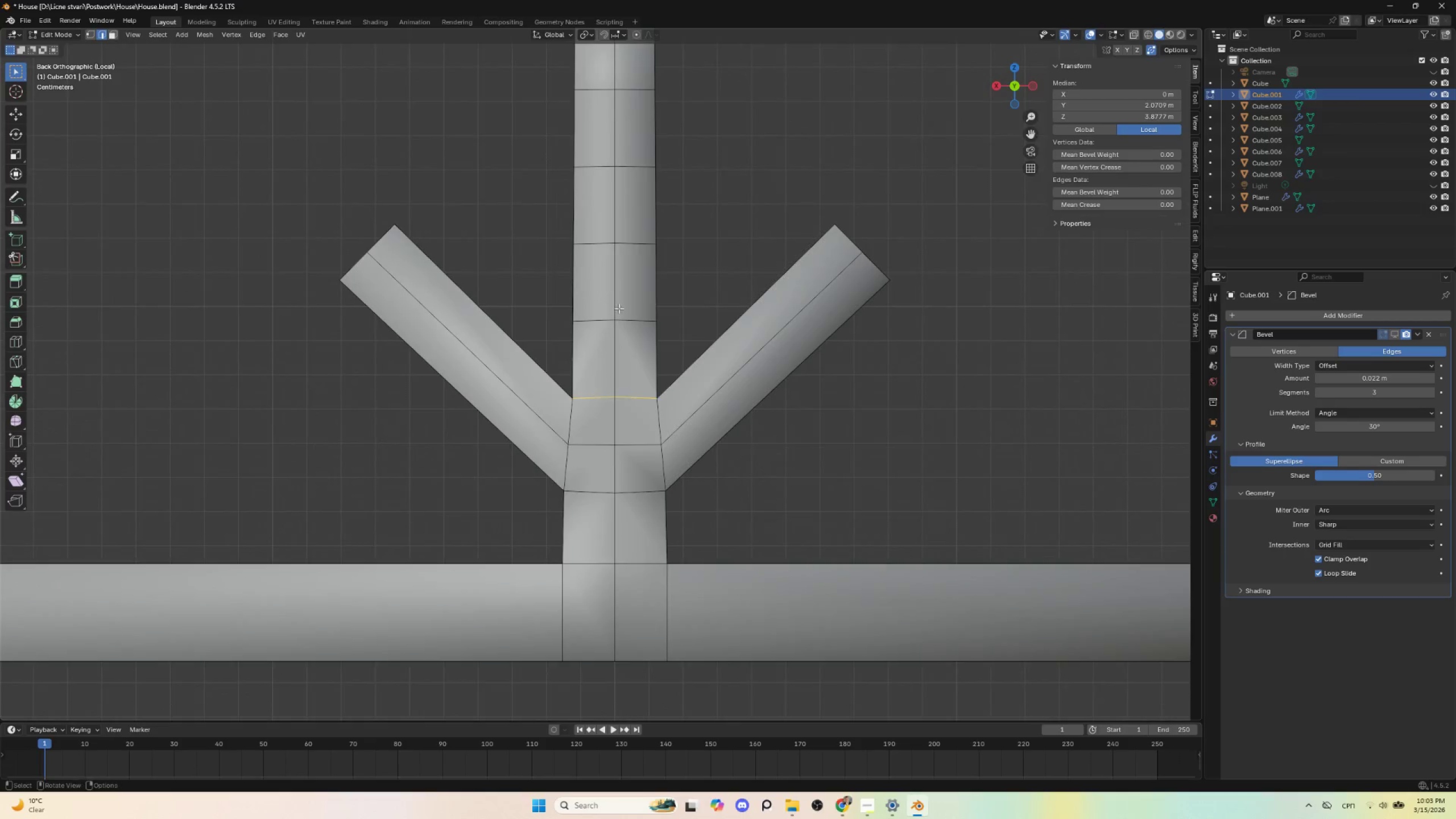 
key(Tab)
 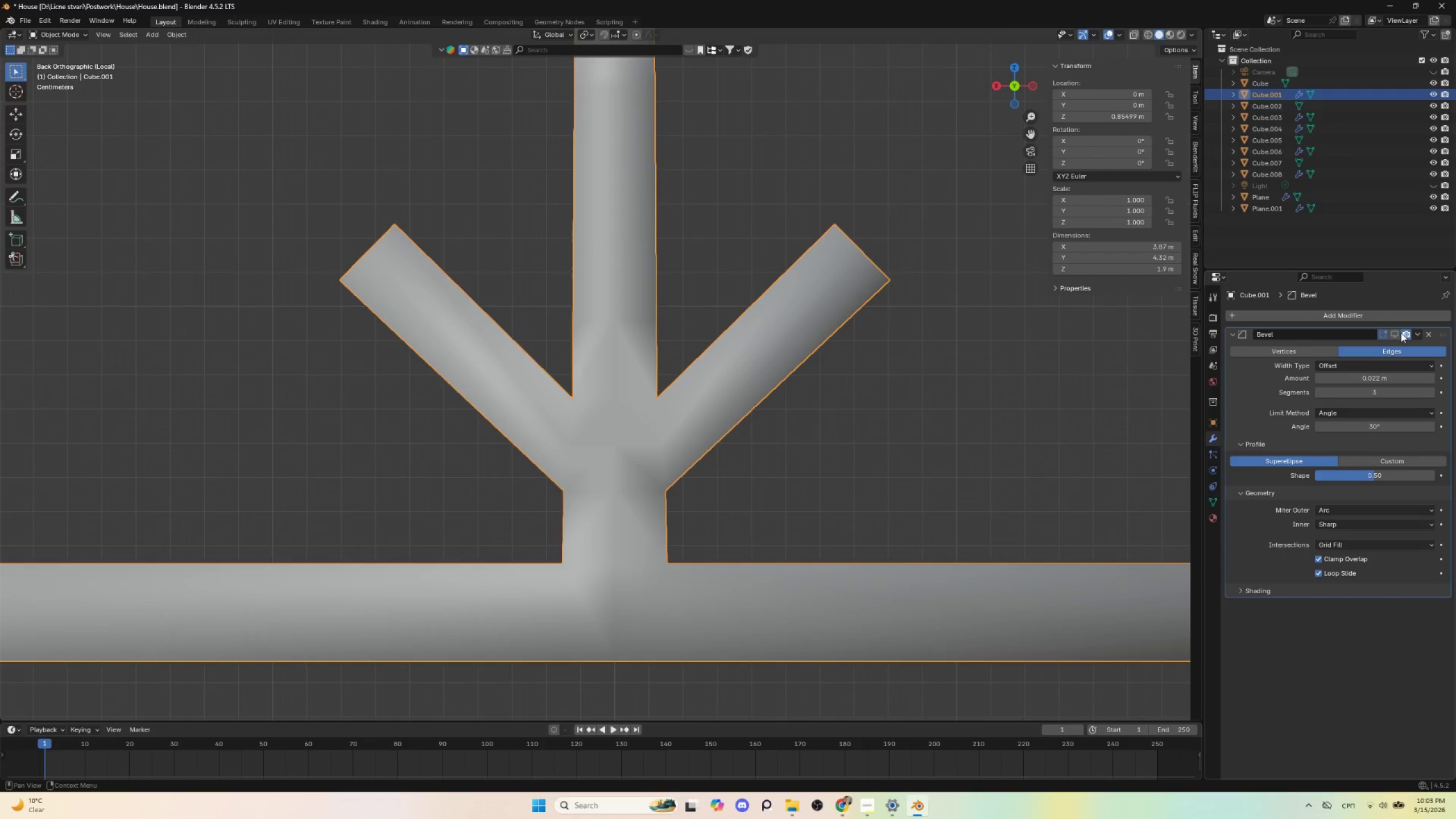 
left_click([1394, 332])
 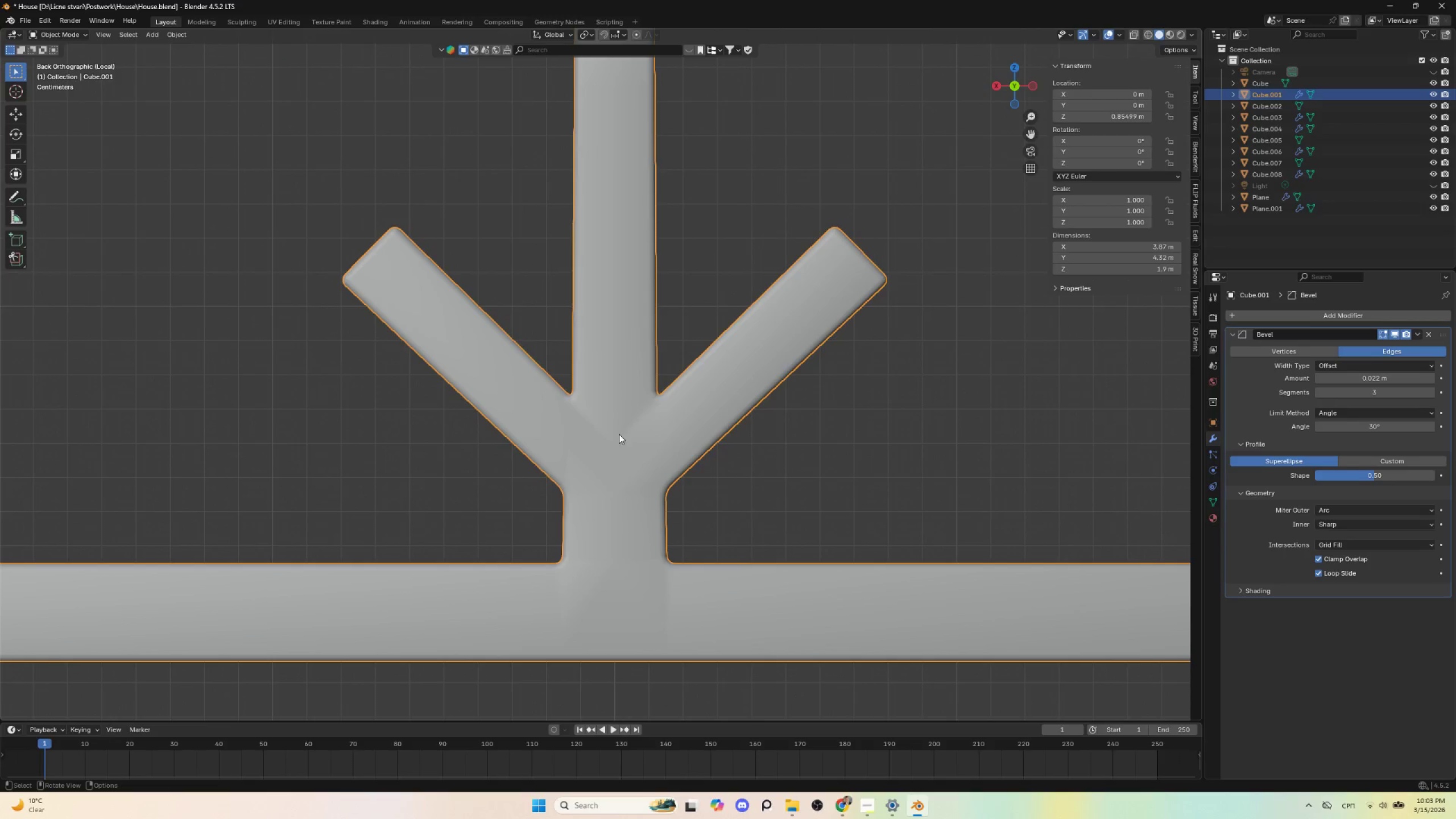 
left_click([615, 434])
 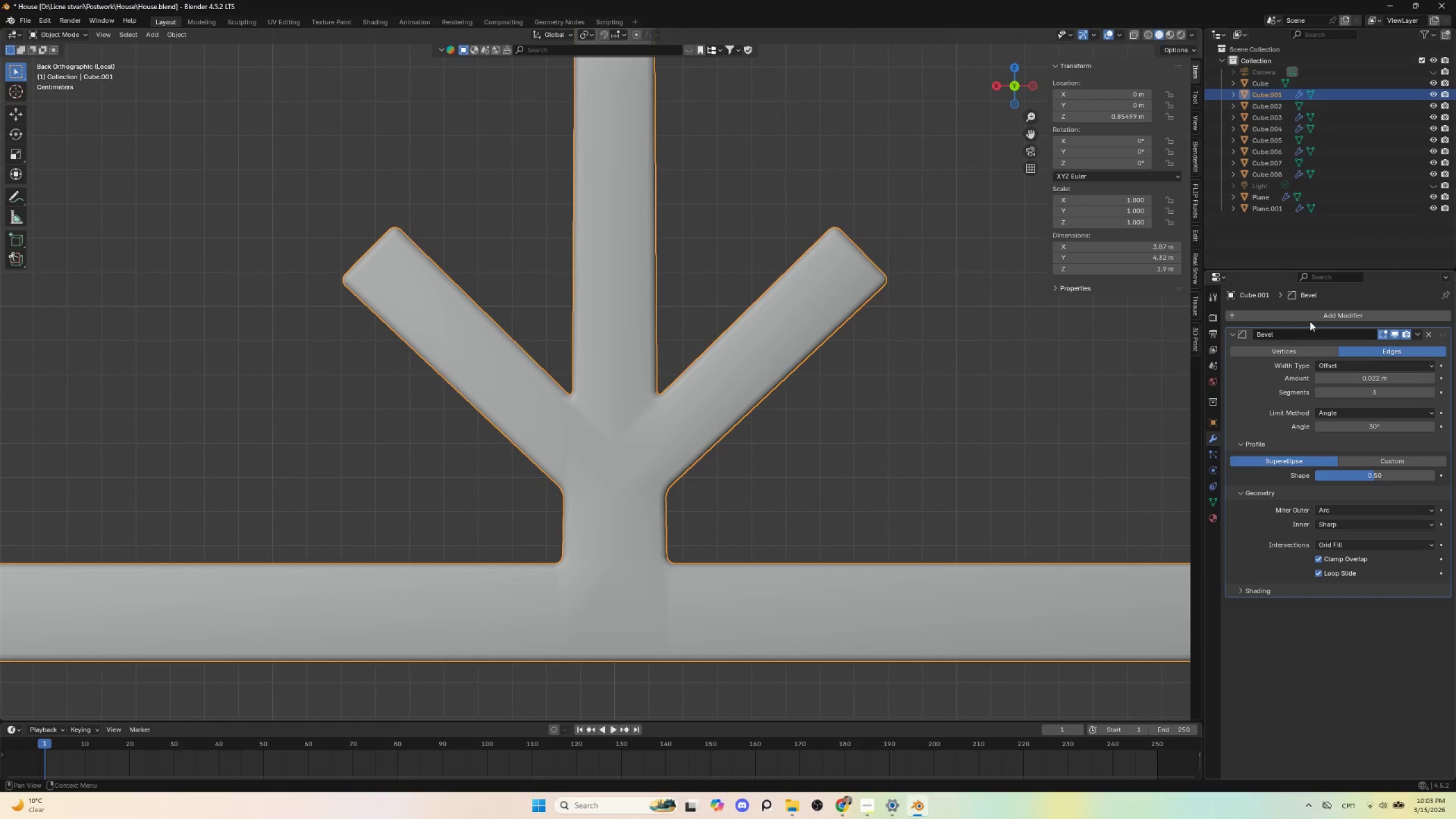 
left_click([1318, 314])
 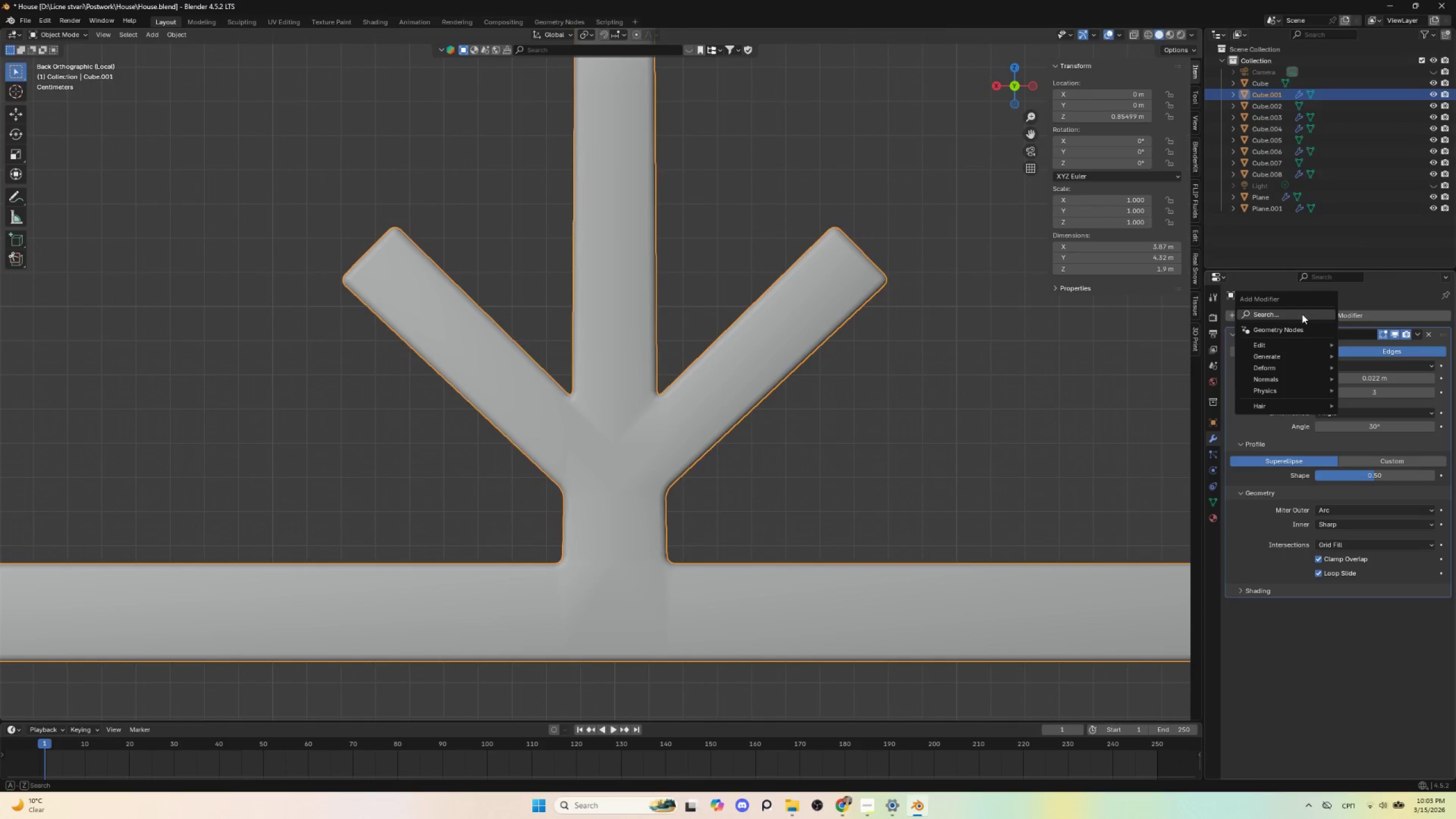 
left_click([1302, 314])
 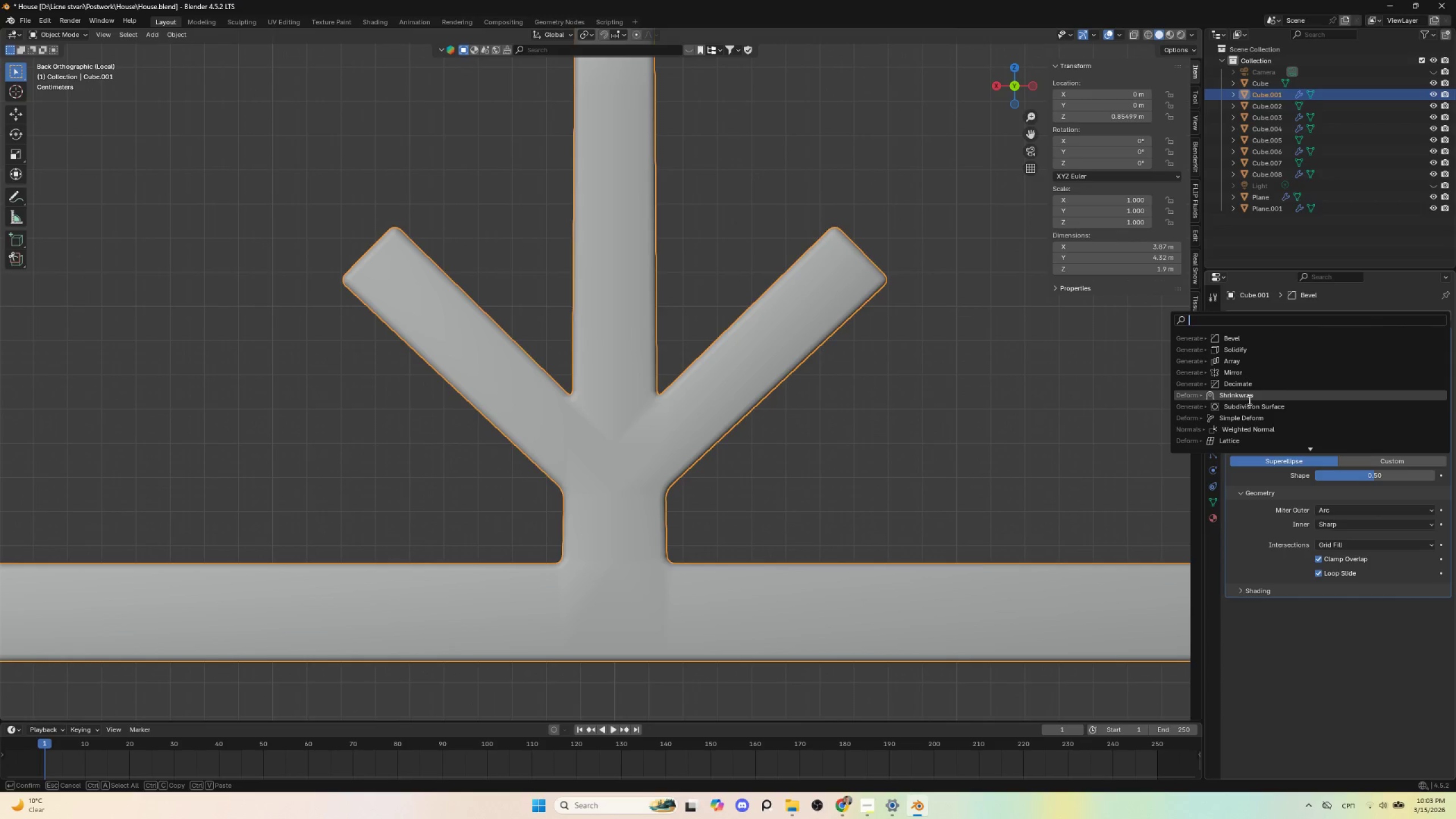 
left_click([1254, 431])
 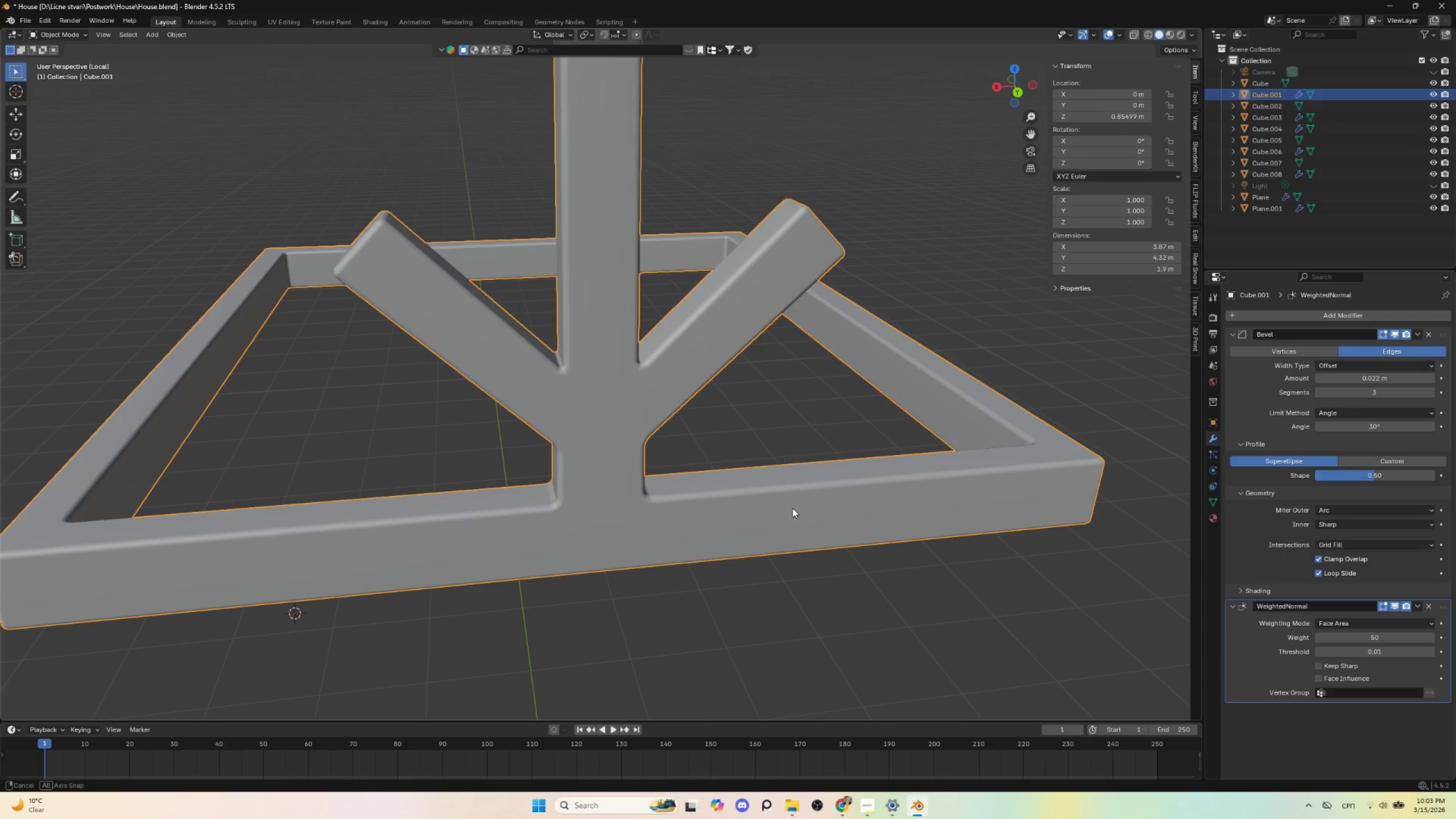 
hold_key(key=ShiftLeft, duration=0.55)
 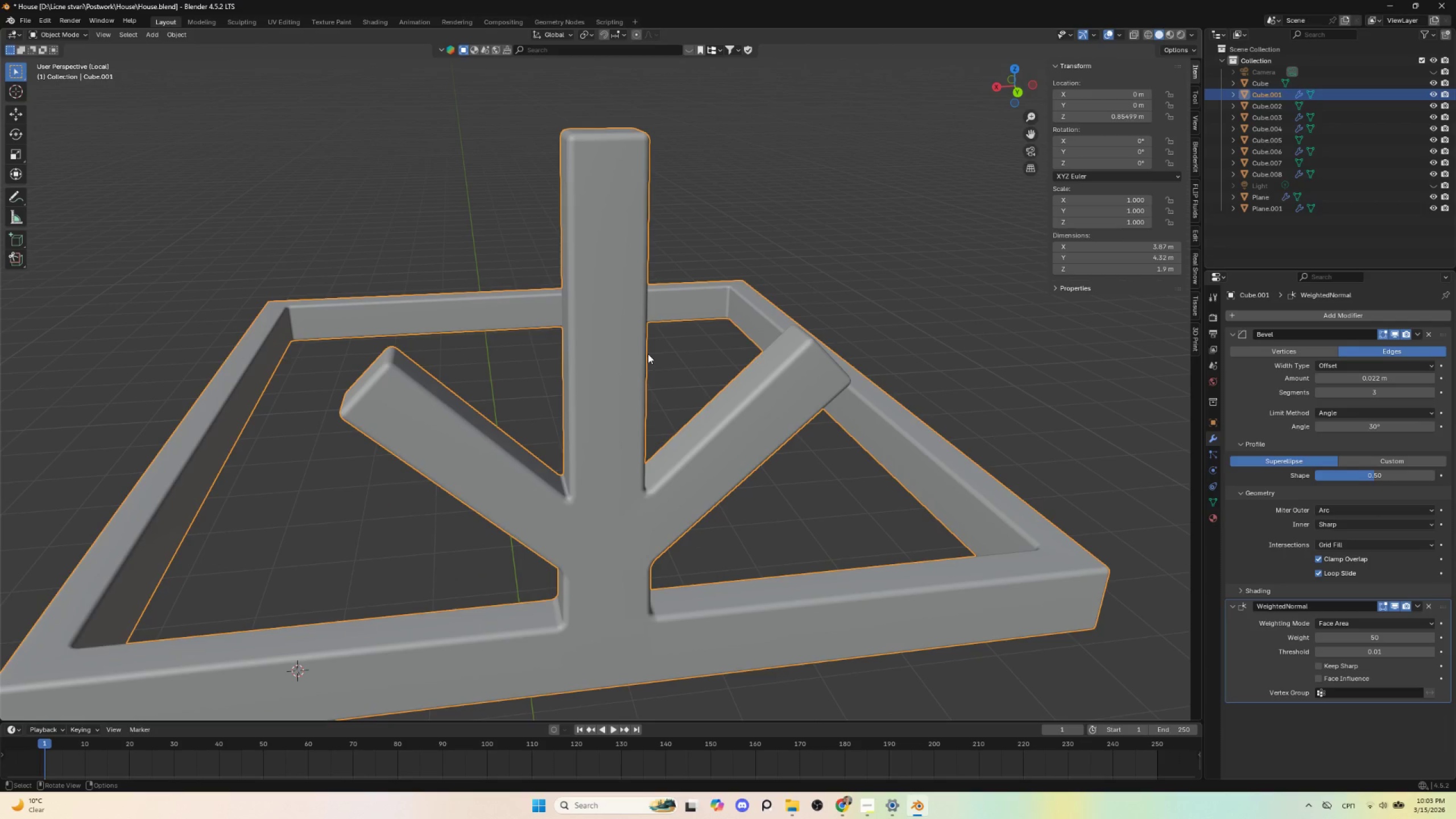 
scroll: coordinate [650, 369], scroll_direction: down, amount: 4.0
 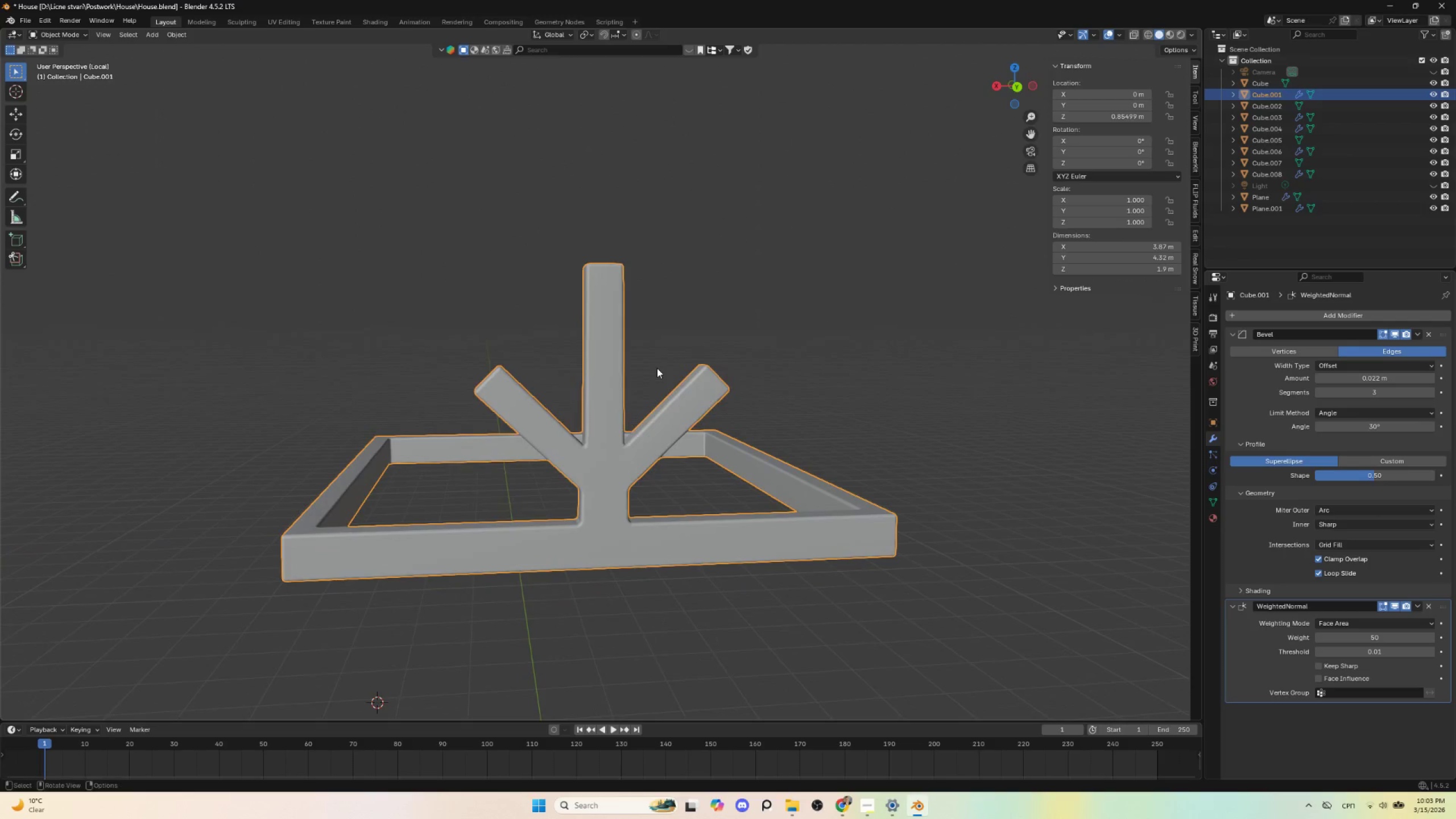 
key(Tab)
 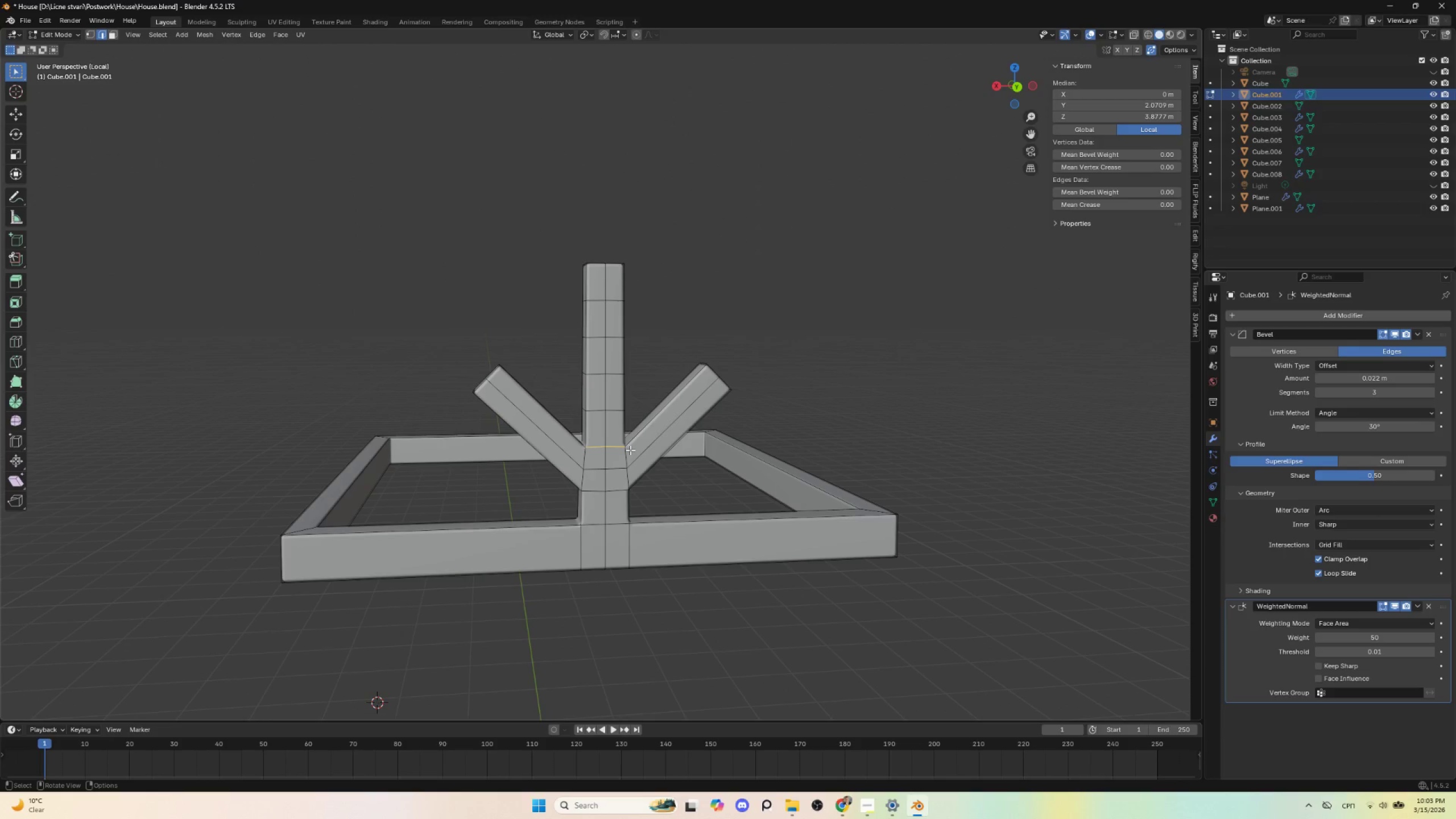 
key(A)
 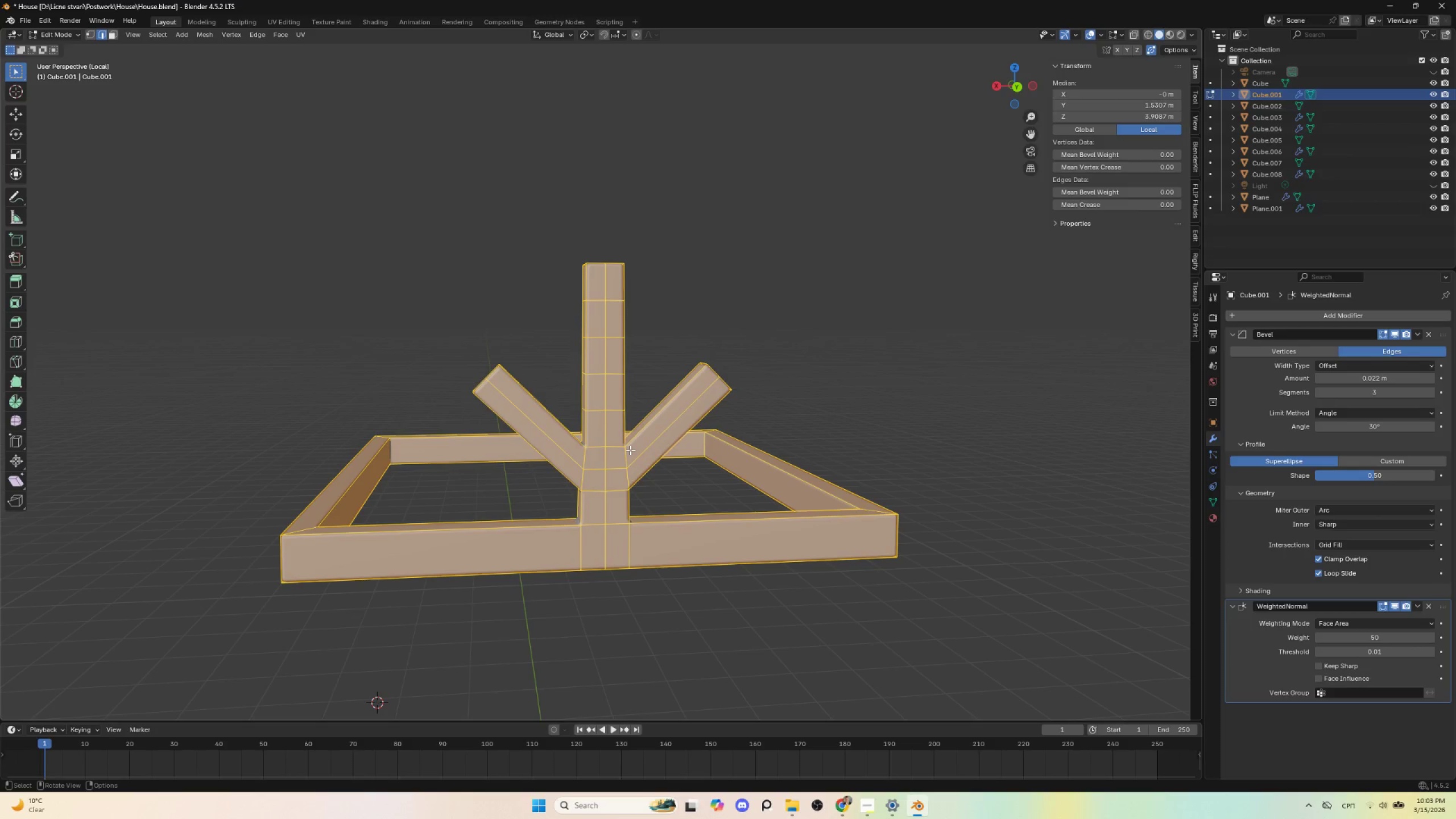 
key(F3)
 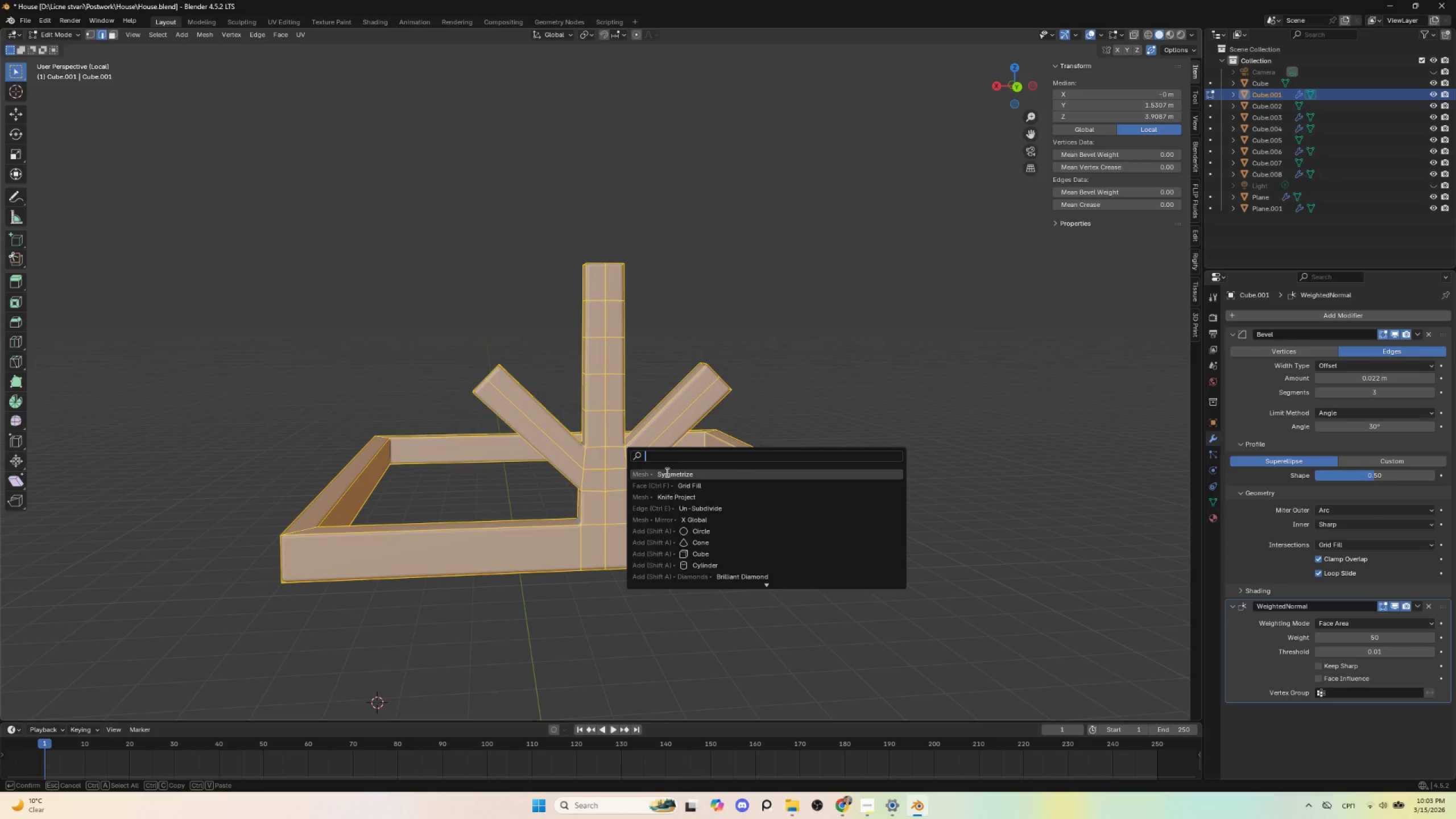 
left_click([666, 472])
 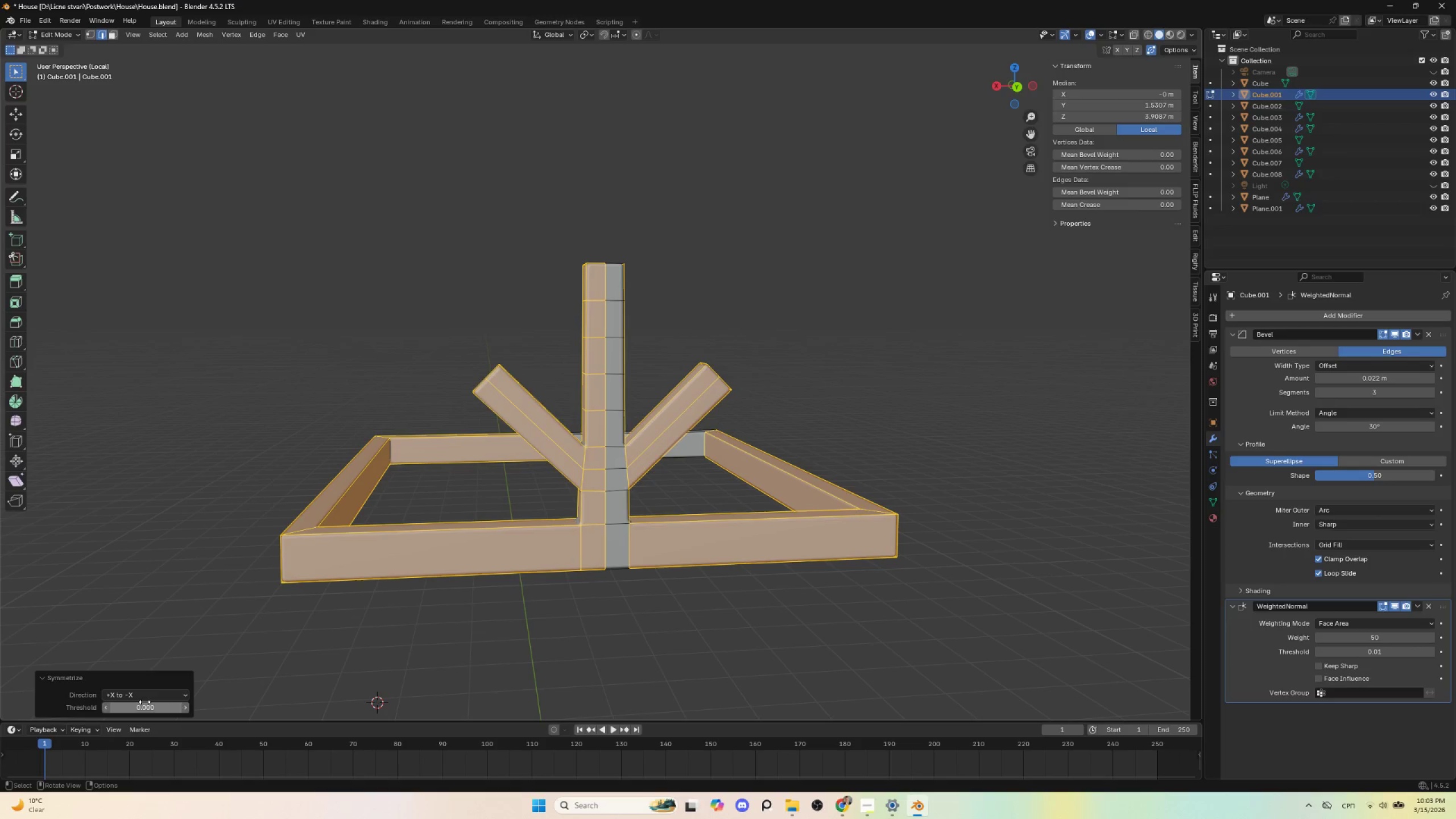 
left_click([147, 697])
 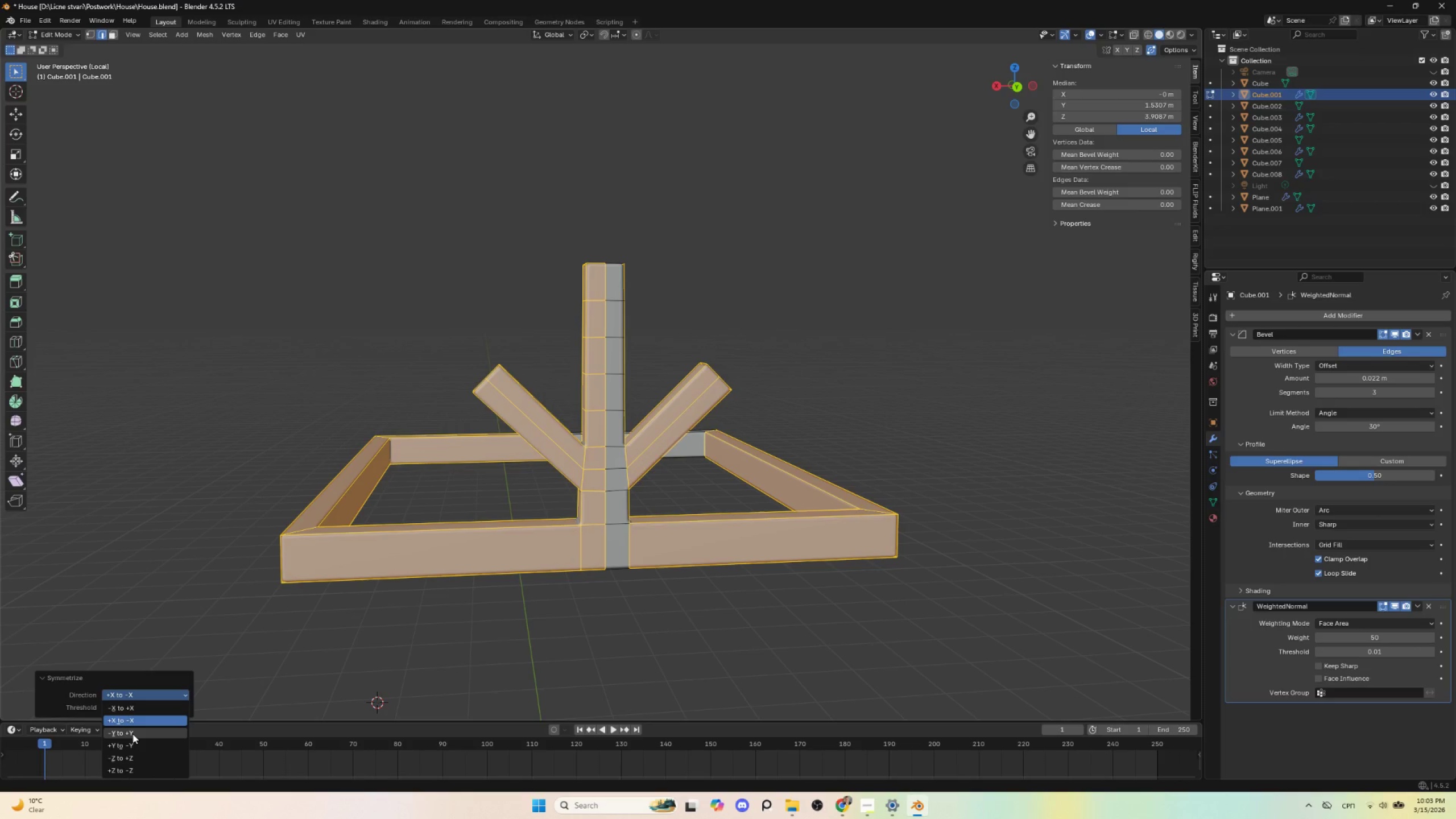 
left_click([133, 734])
 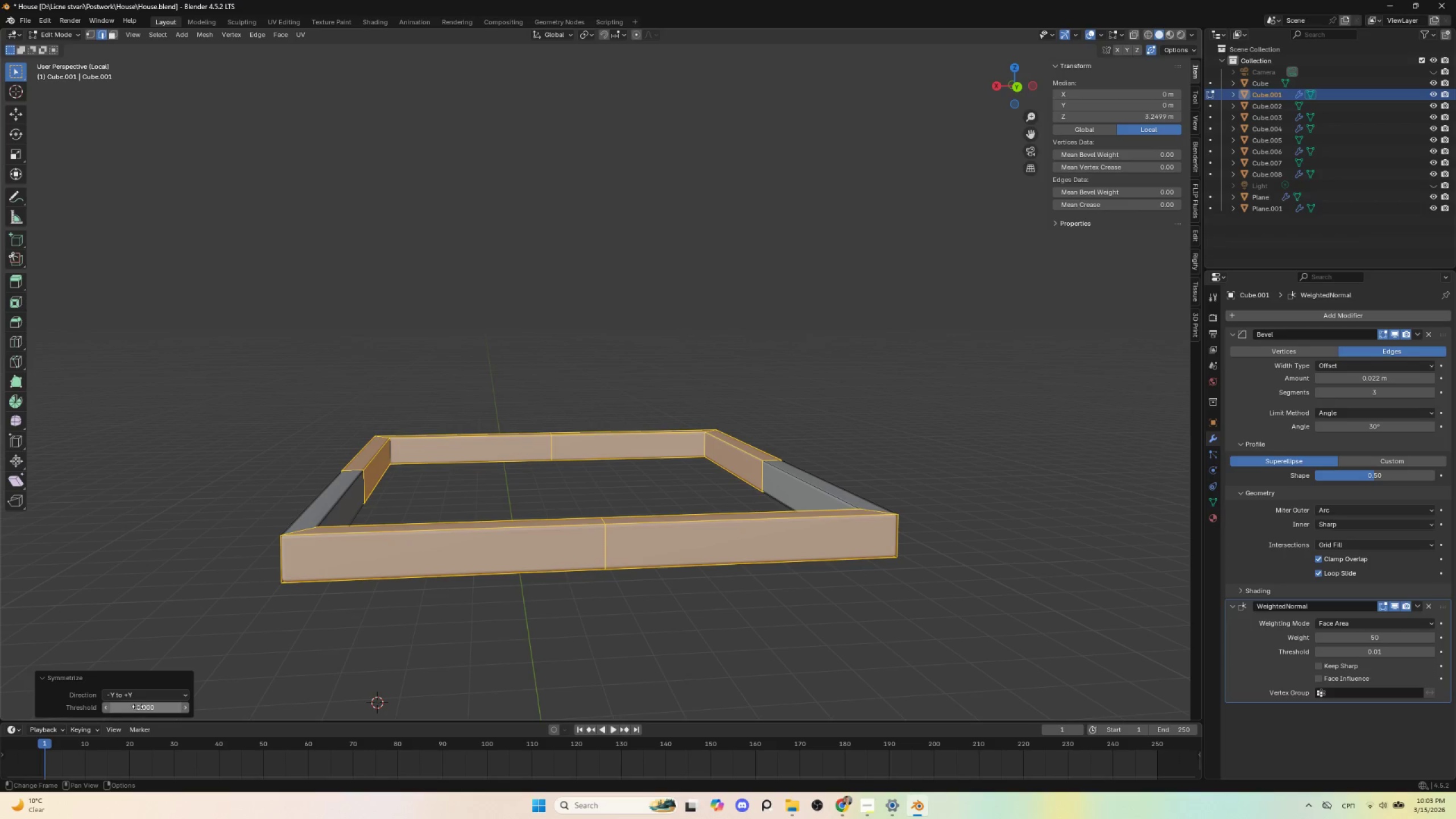 
left_click([140, 695])
 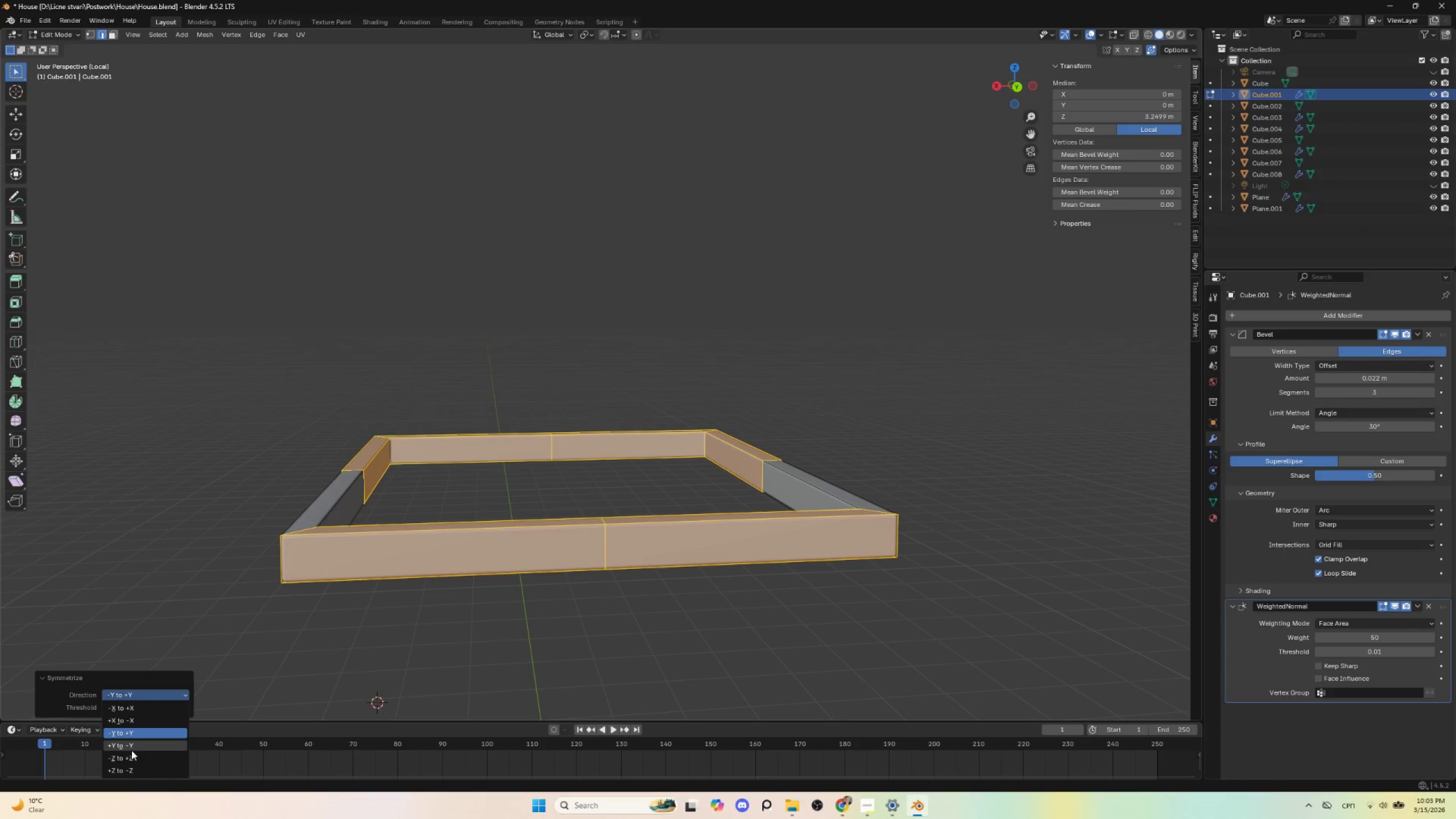 
left_click([131, 748])
 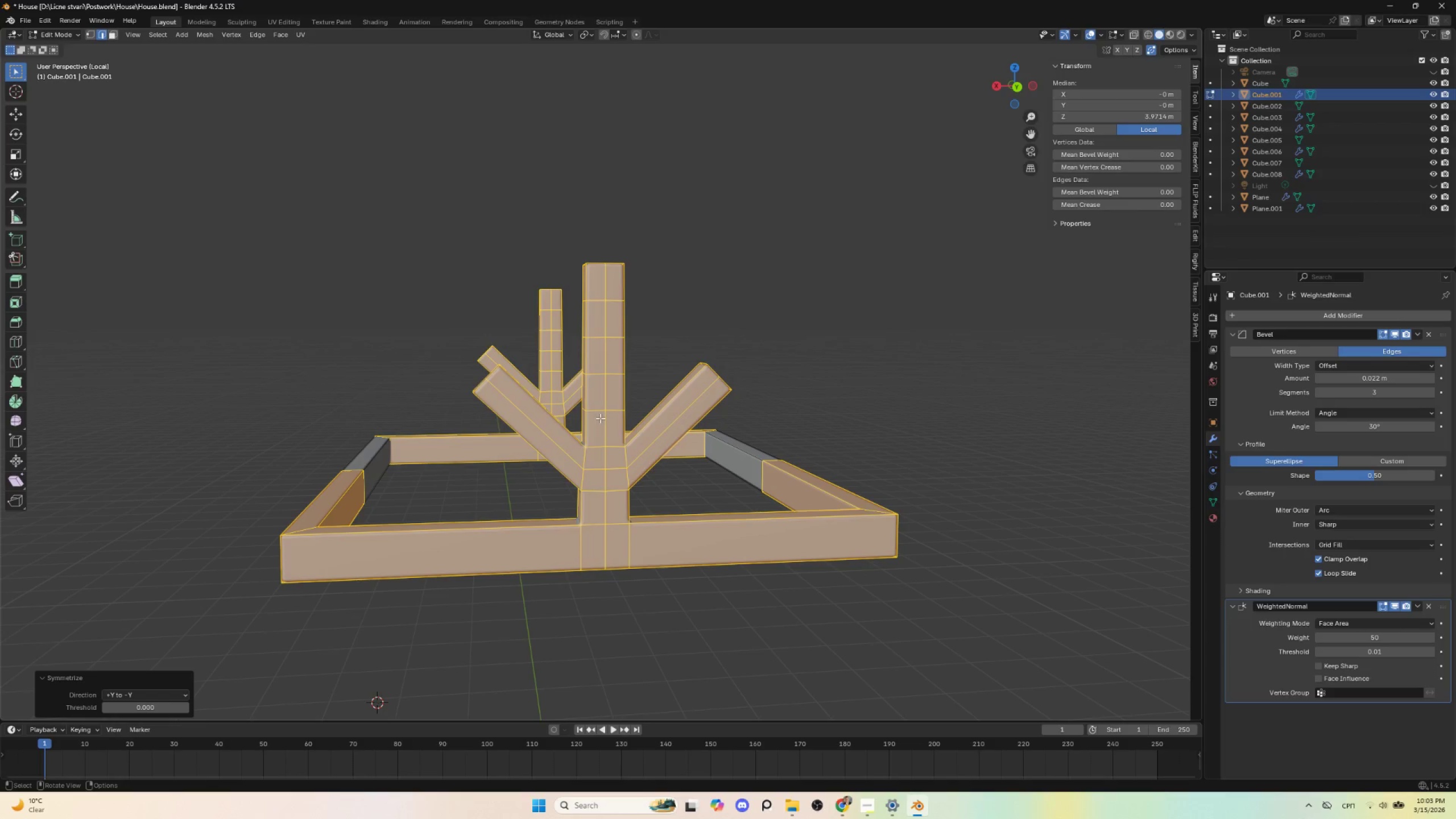 
key(Tab)
 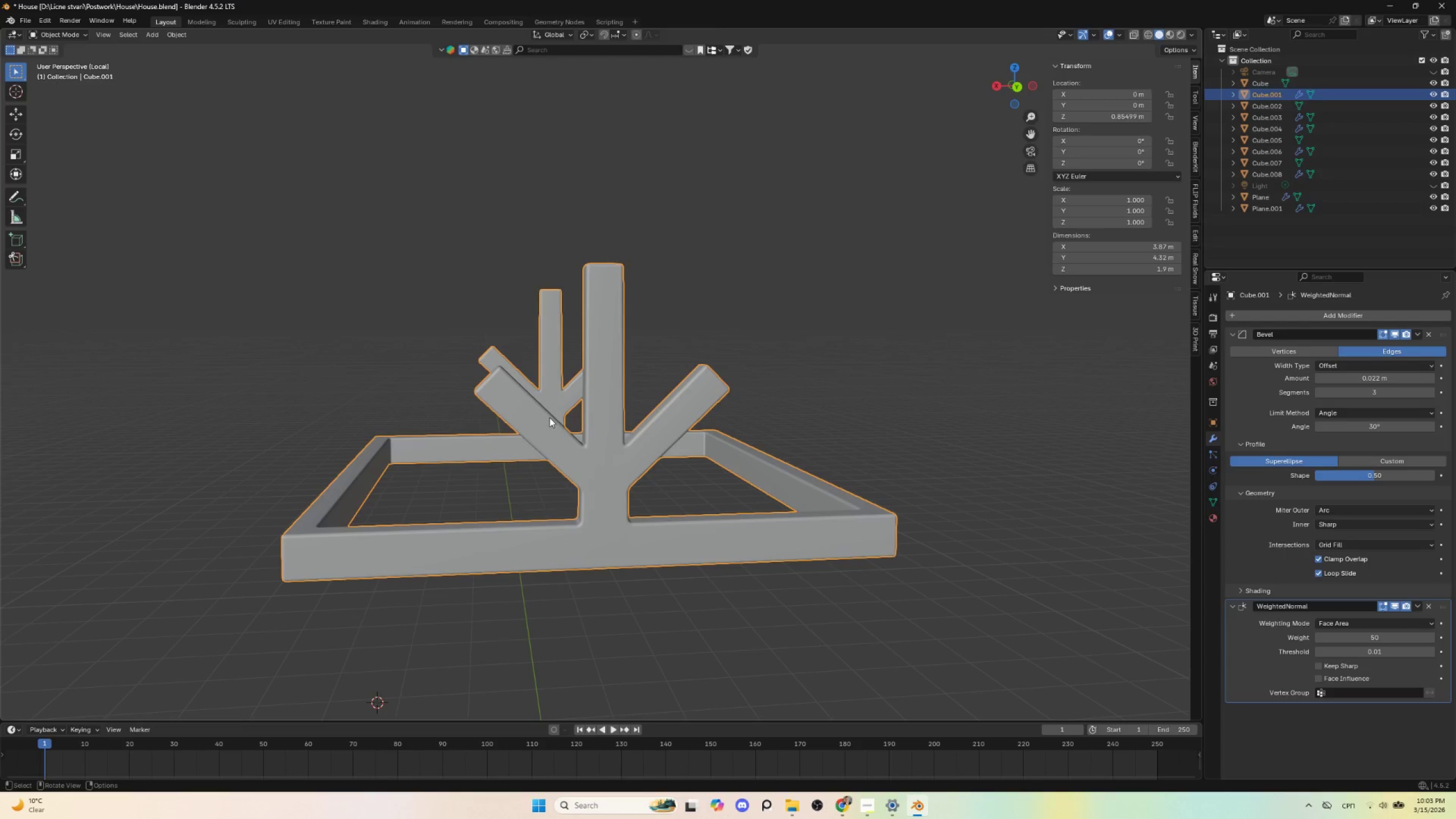 
key(Tab)
 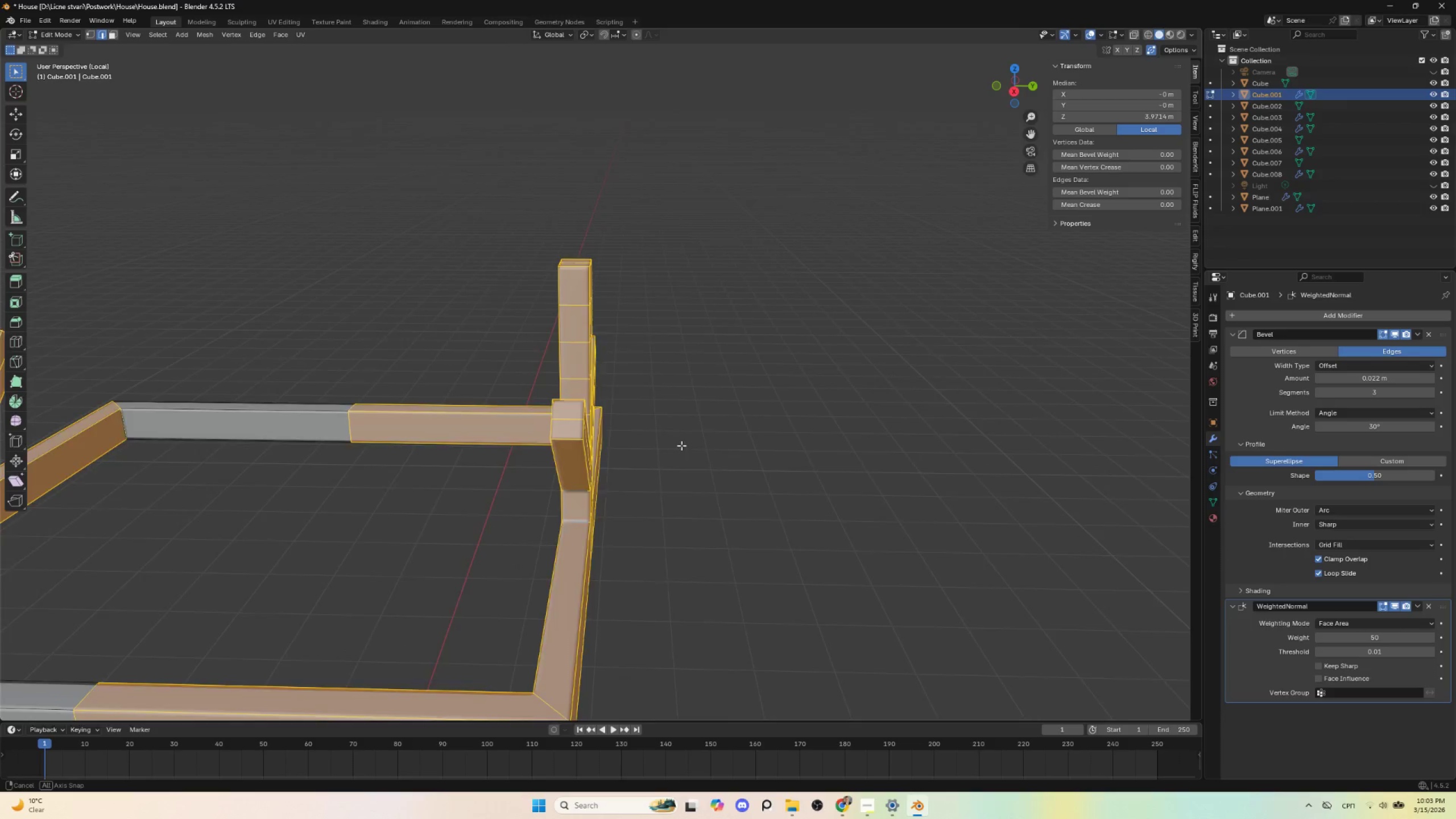 
scroll: coordinate [675, 432], scroll_direction: down, amount: 3.0
 